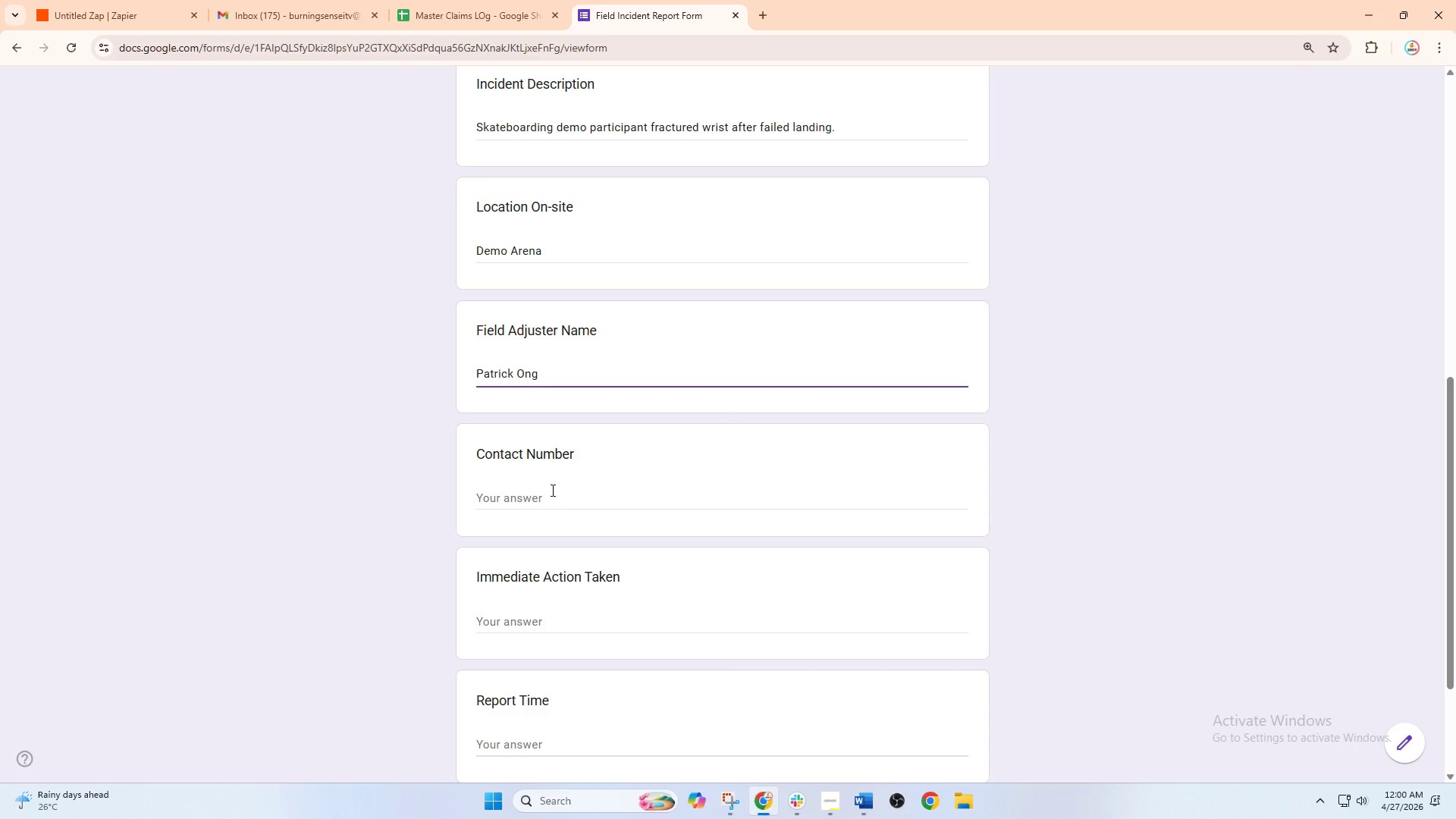 
left_click([551, 490])
 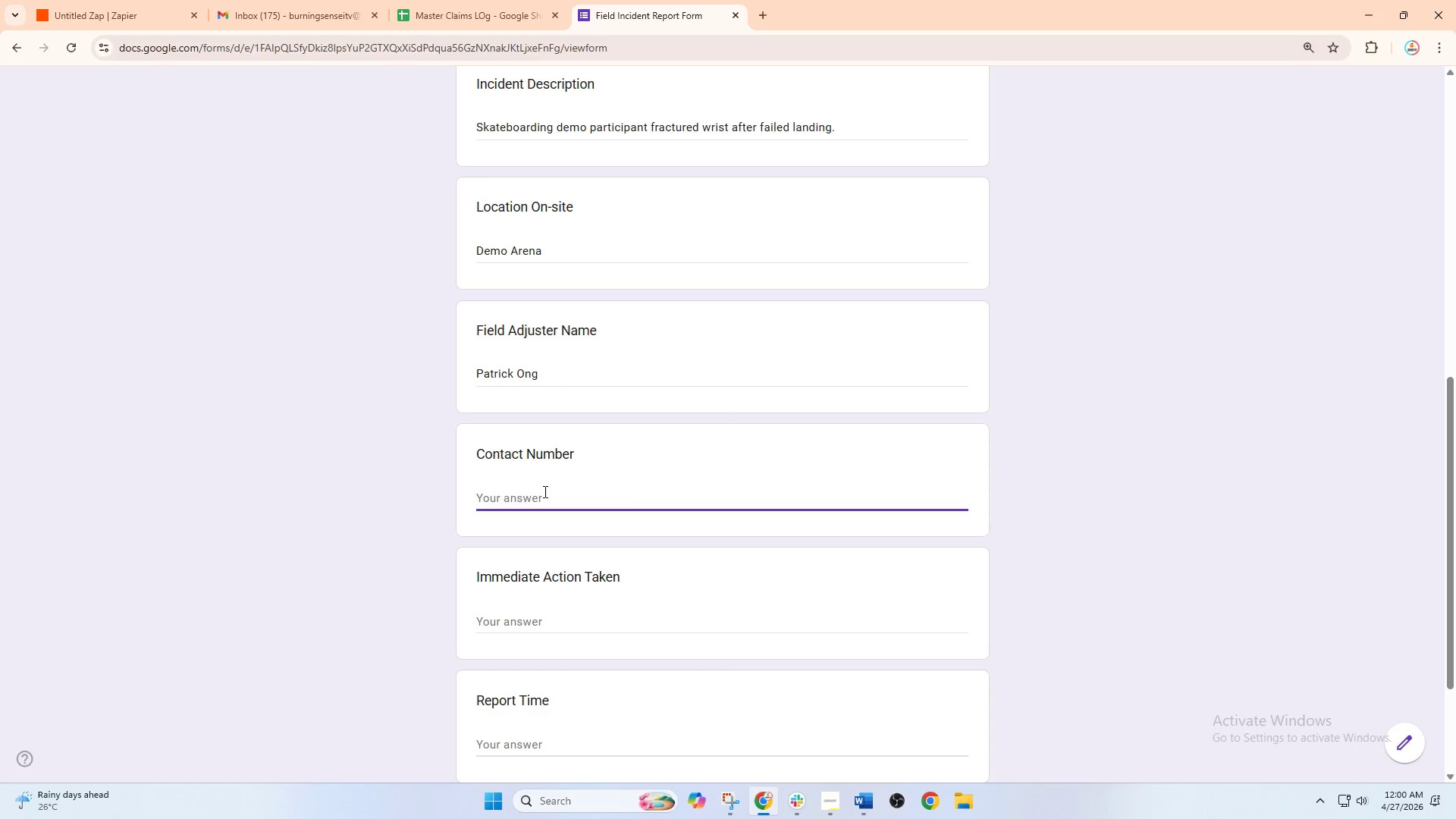 
type(90)
key(Backspace)
key(Backspace)
type(0929)
 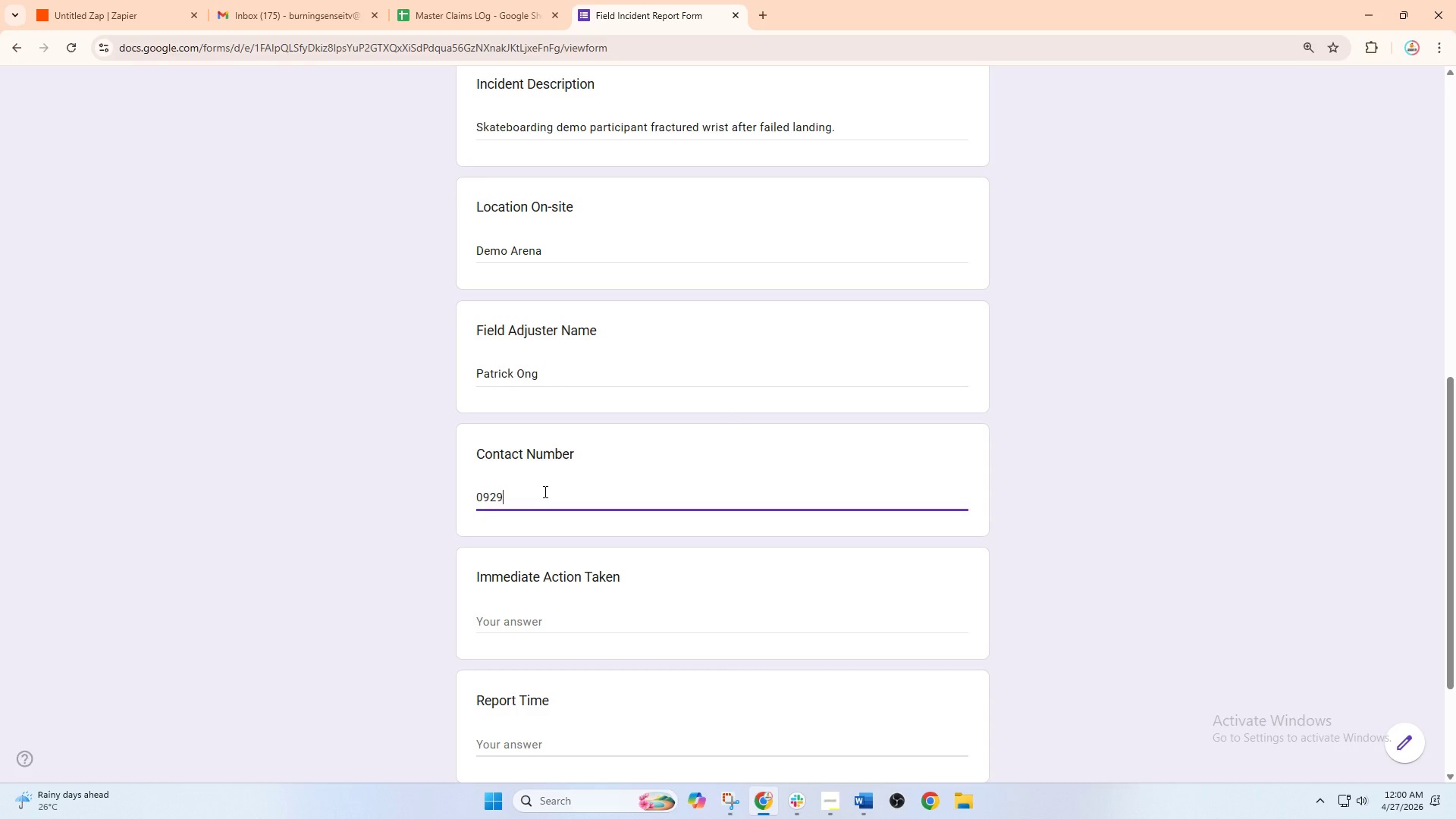 
type(23)
 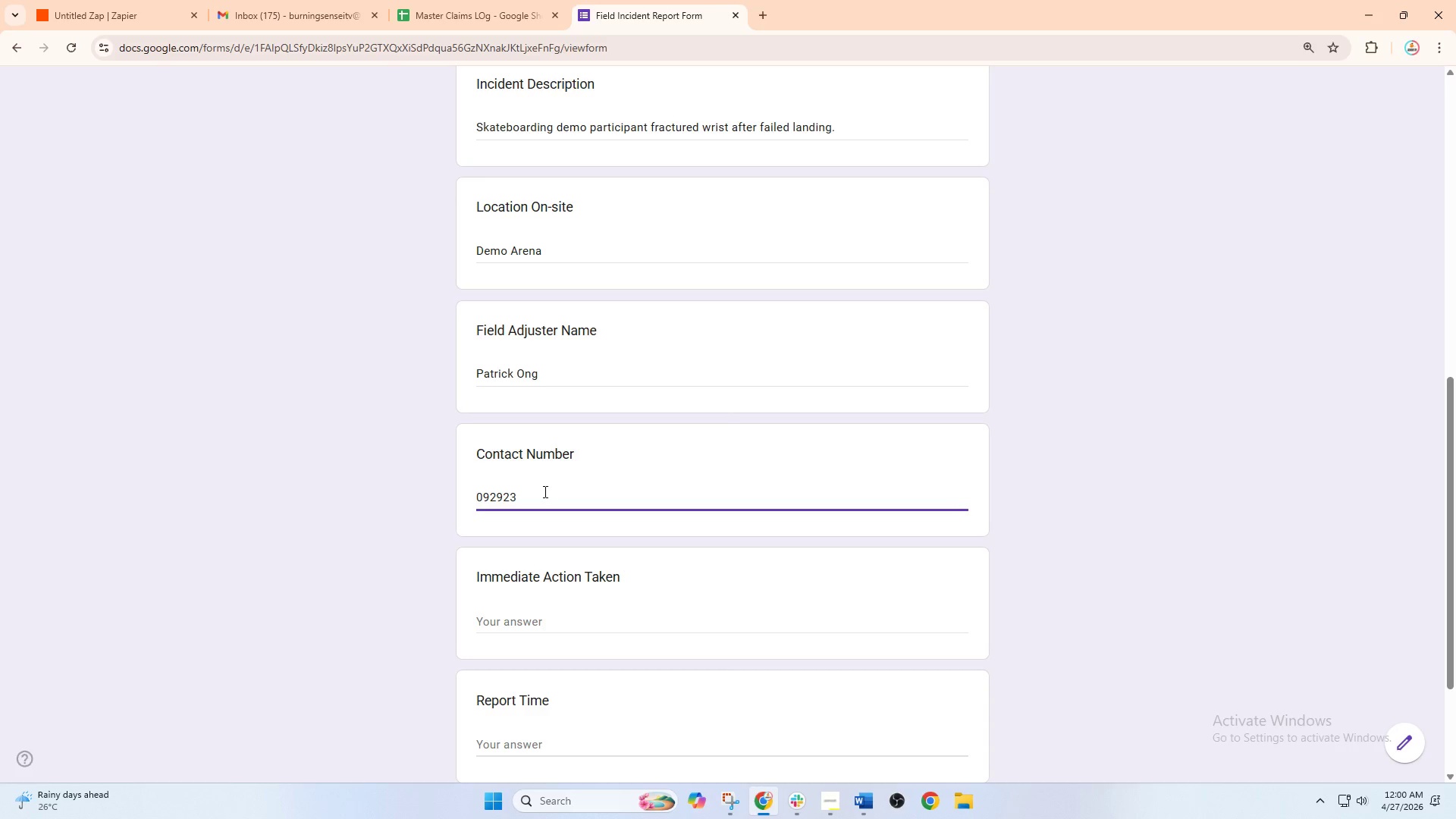 
wait(5.06)
 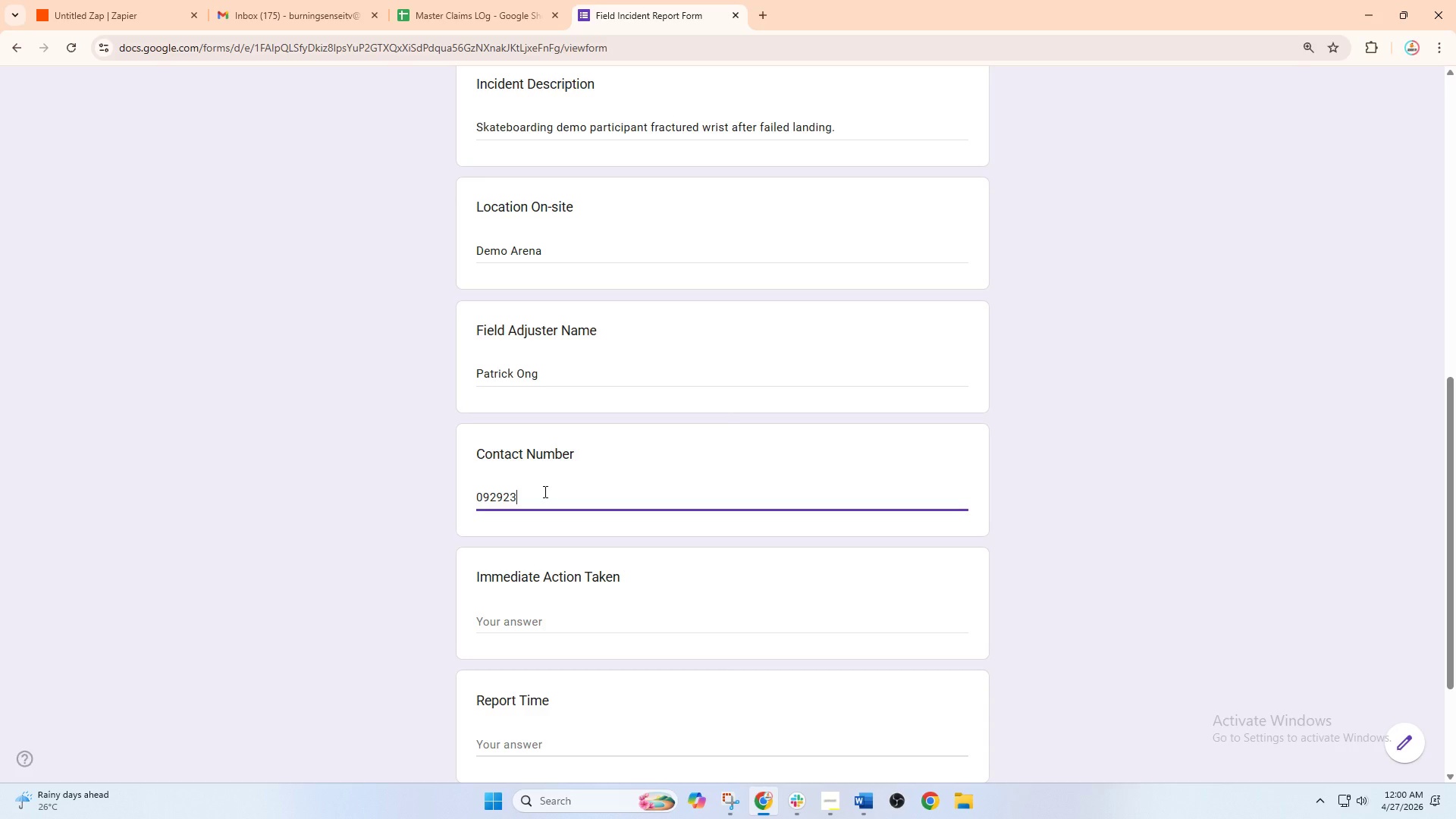 
type(345678)
 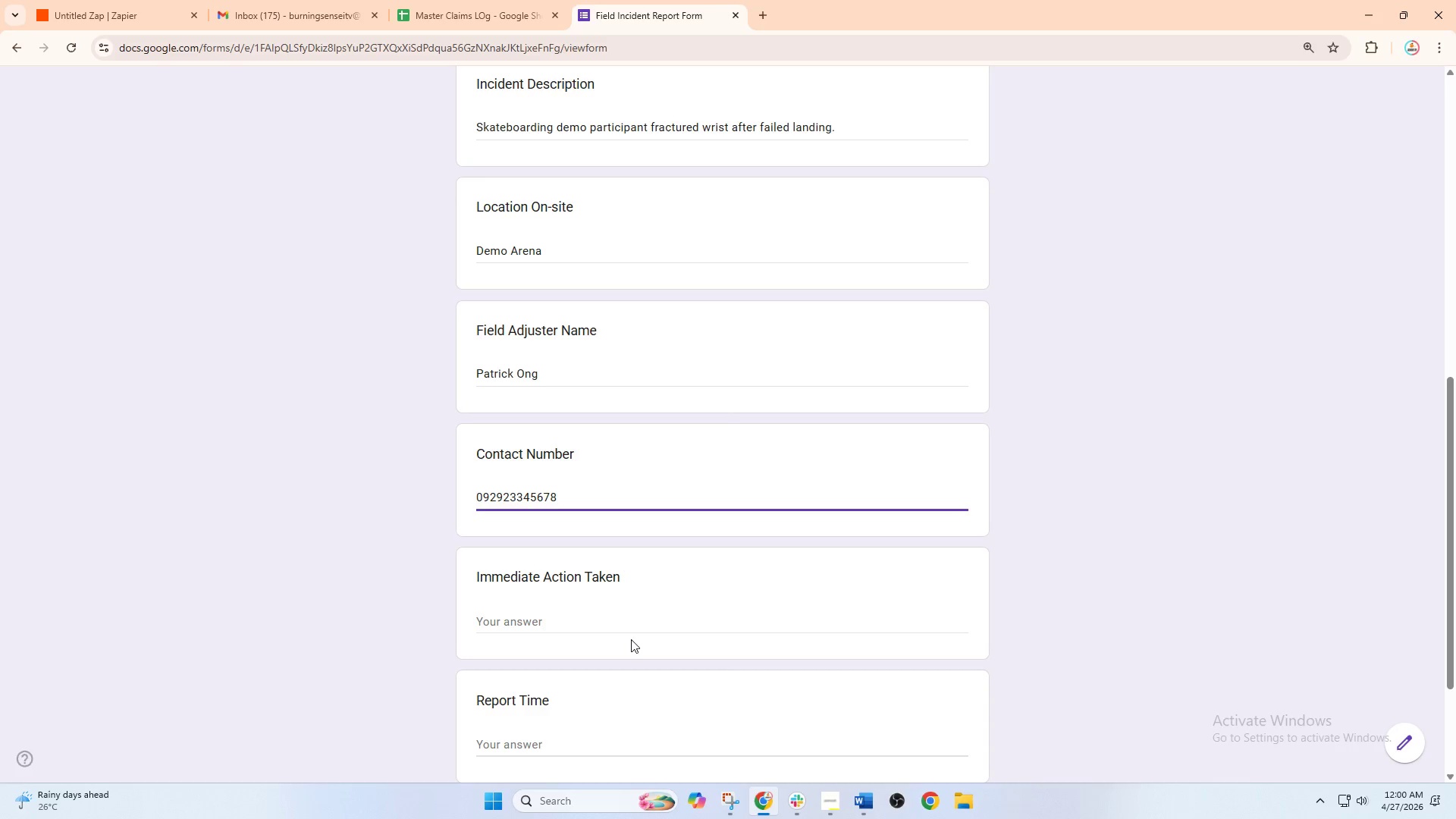 
left_click([606, 614])
 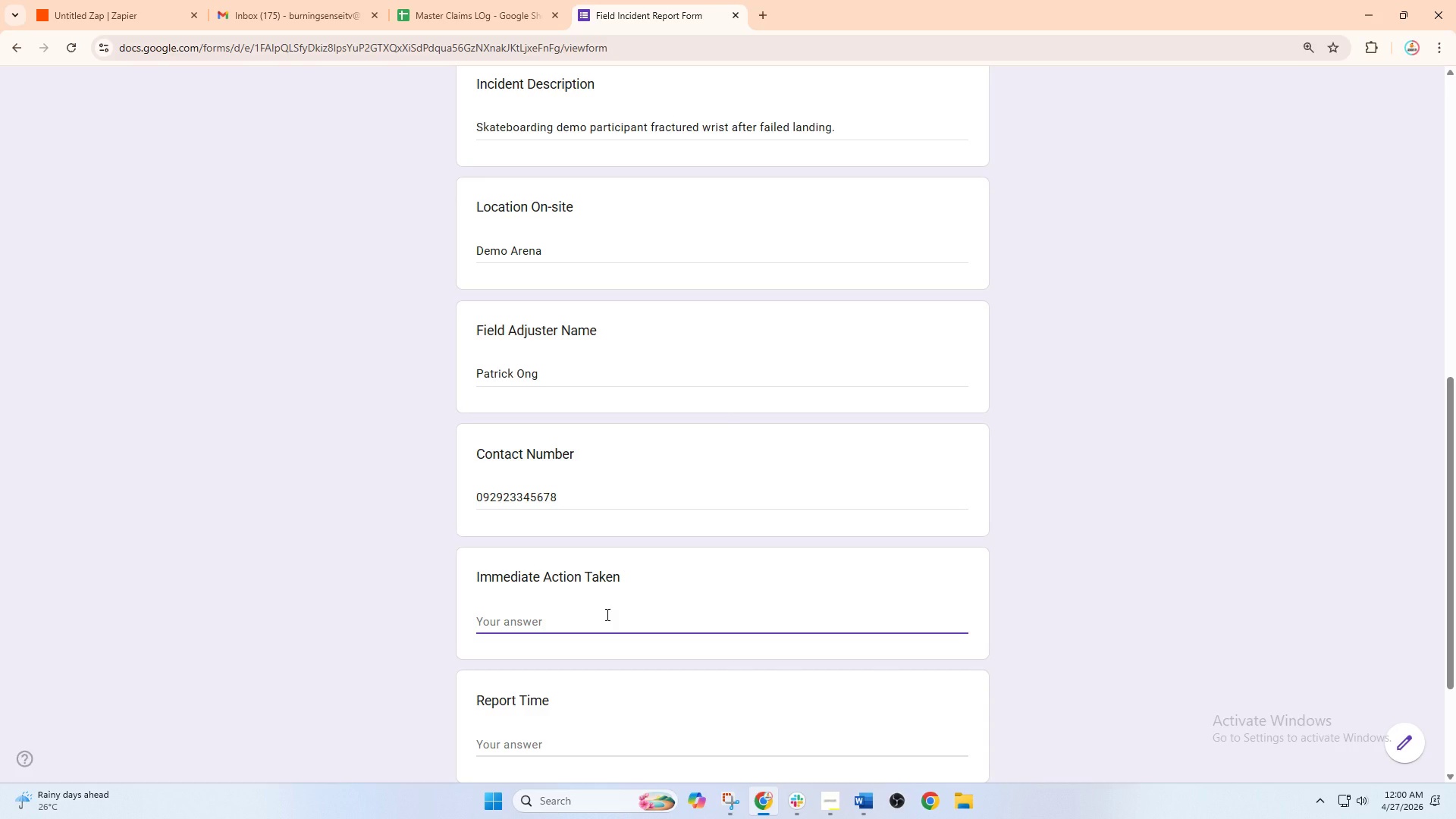 
type(Ambullance)
 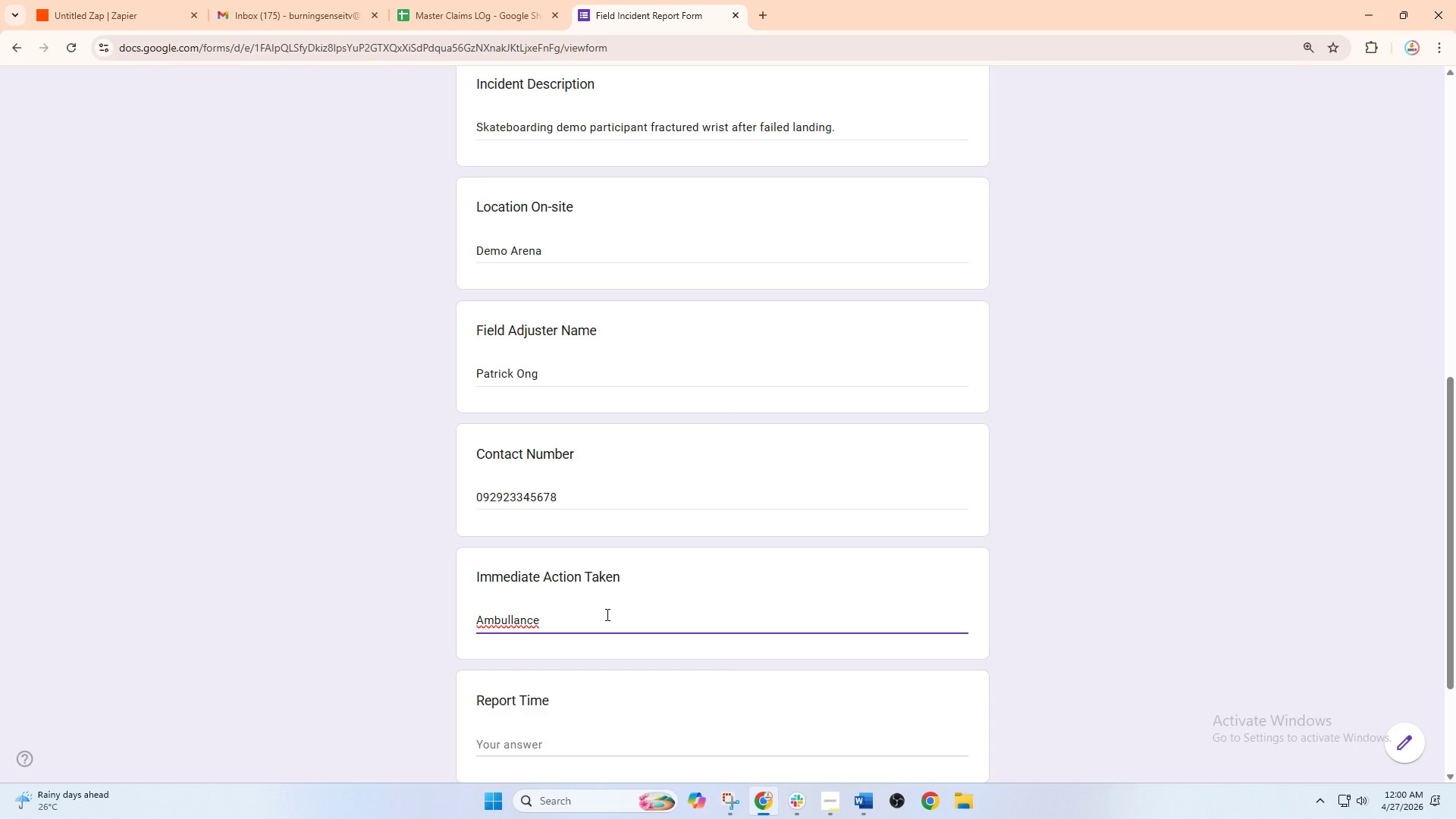 
key(ArrowLeft)
 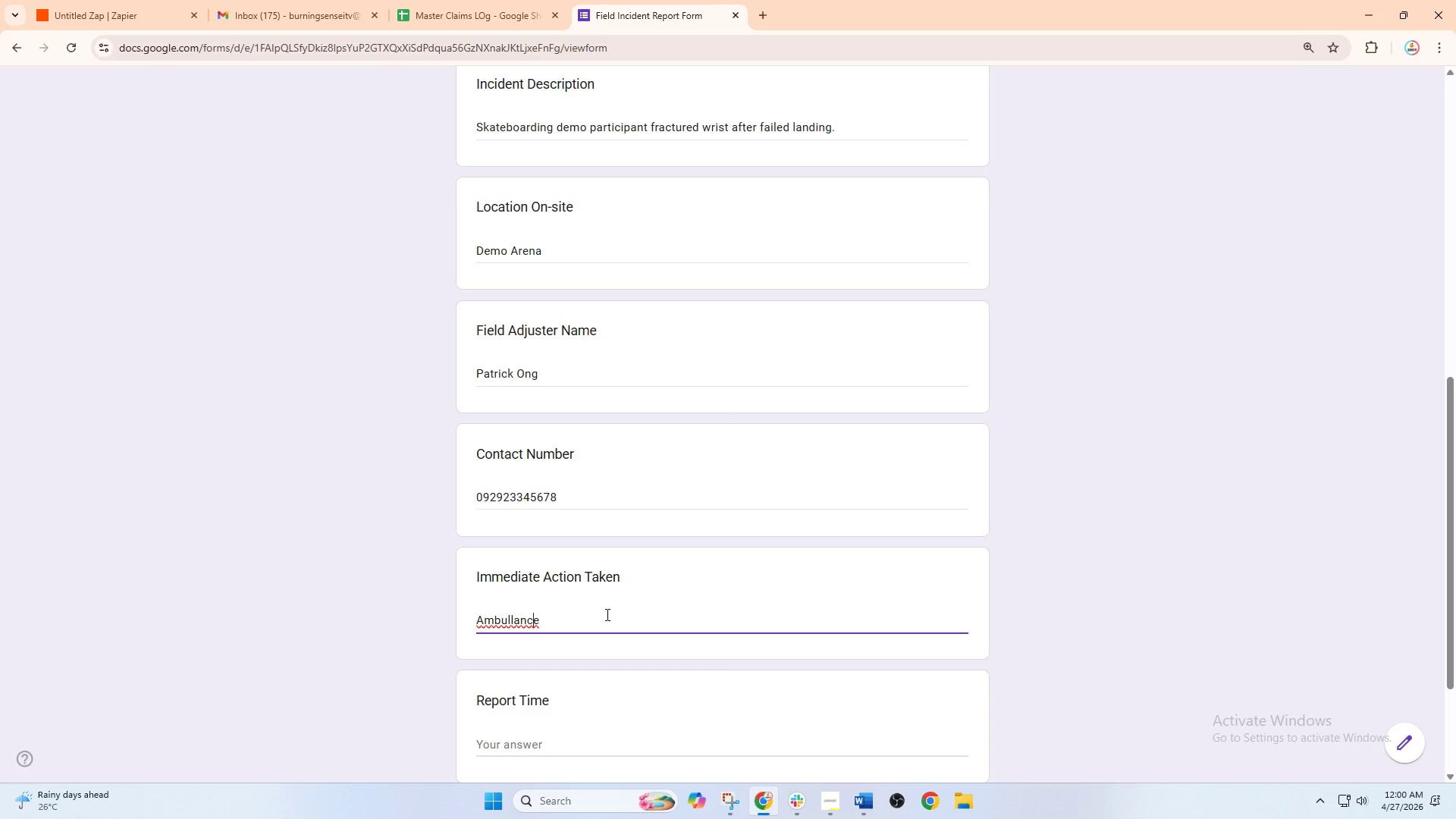 
key(ArrowLeft)
 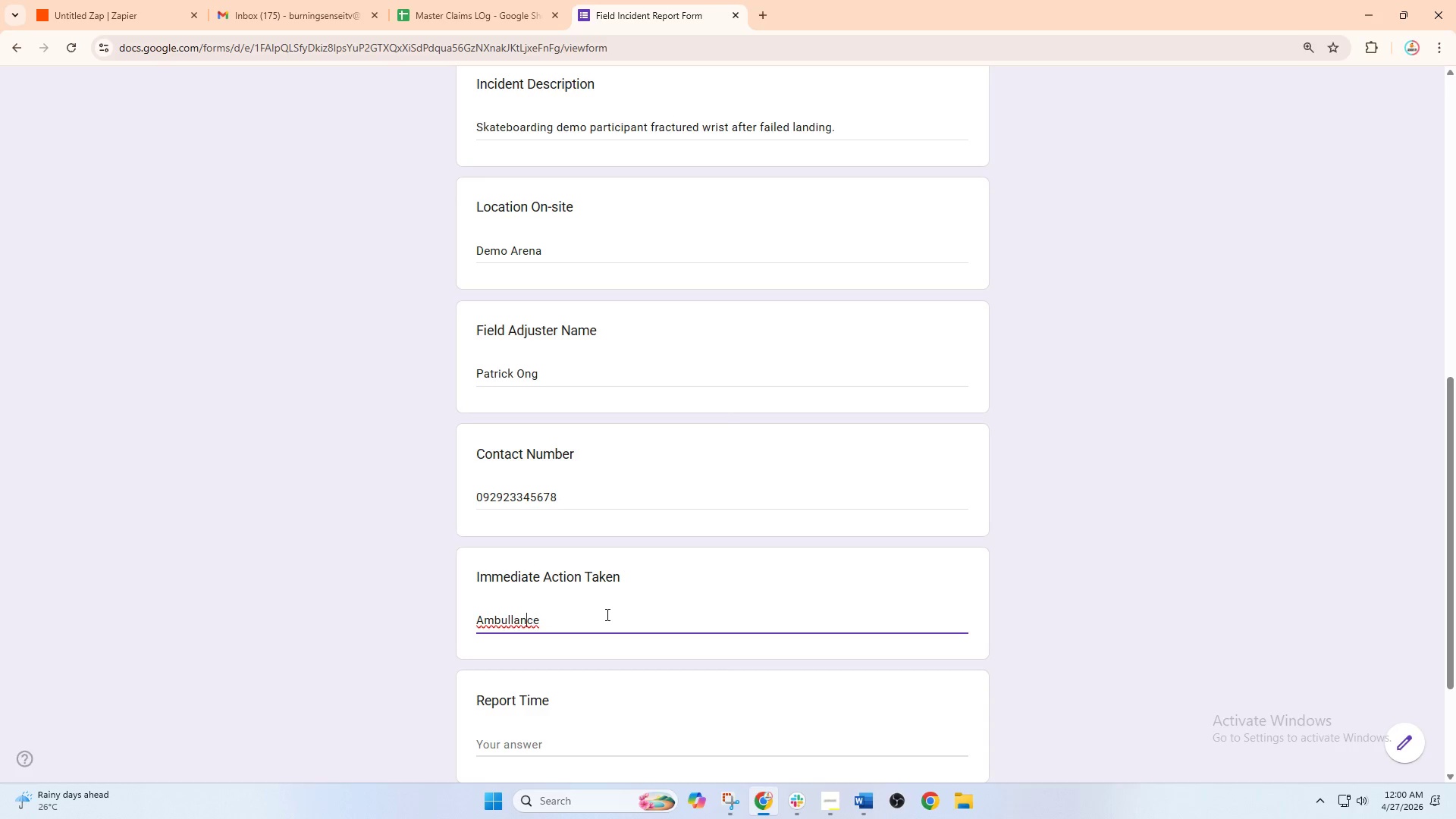 
key(ArrowLeft)
 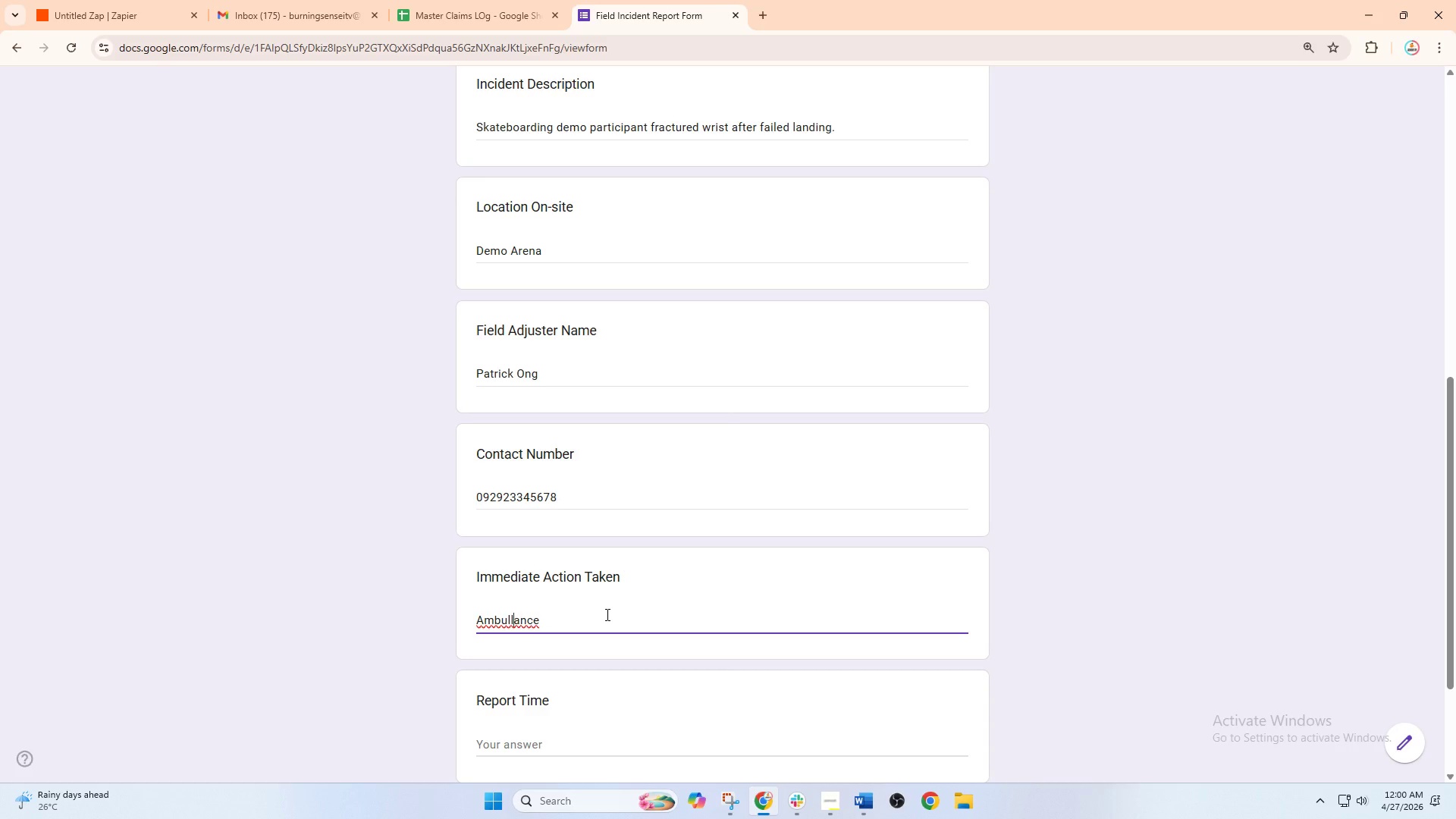 
key(ArrowLeft)
 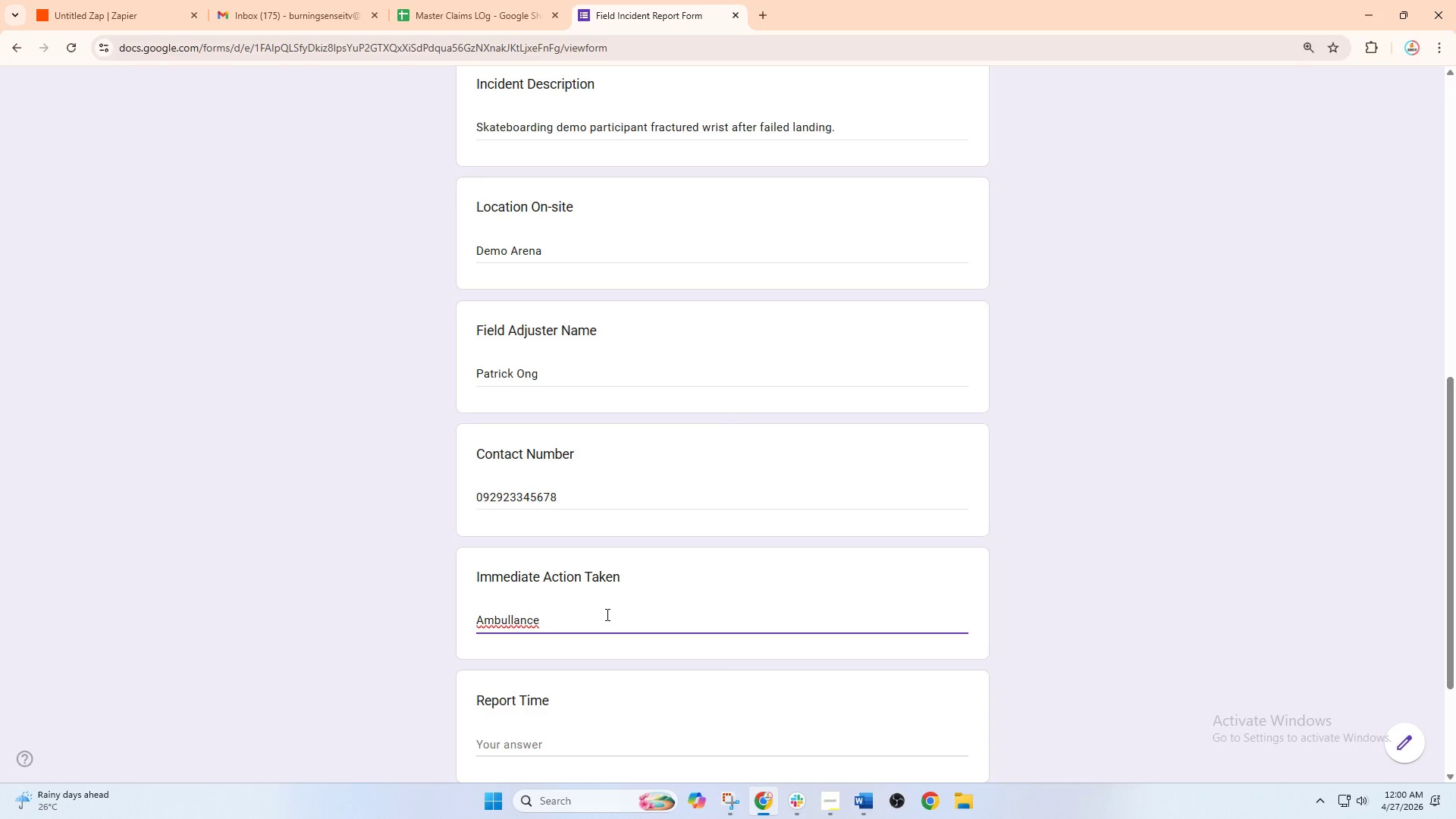 
key(Backspace)
 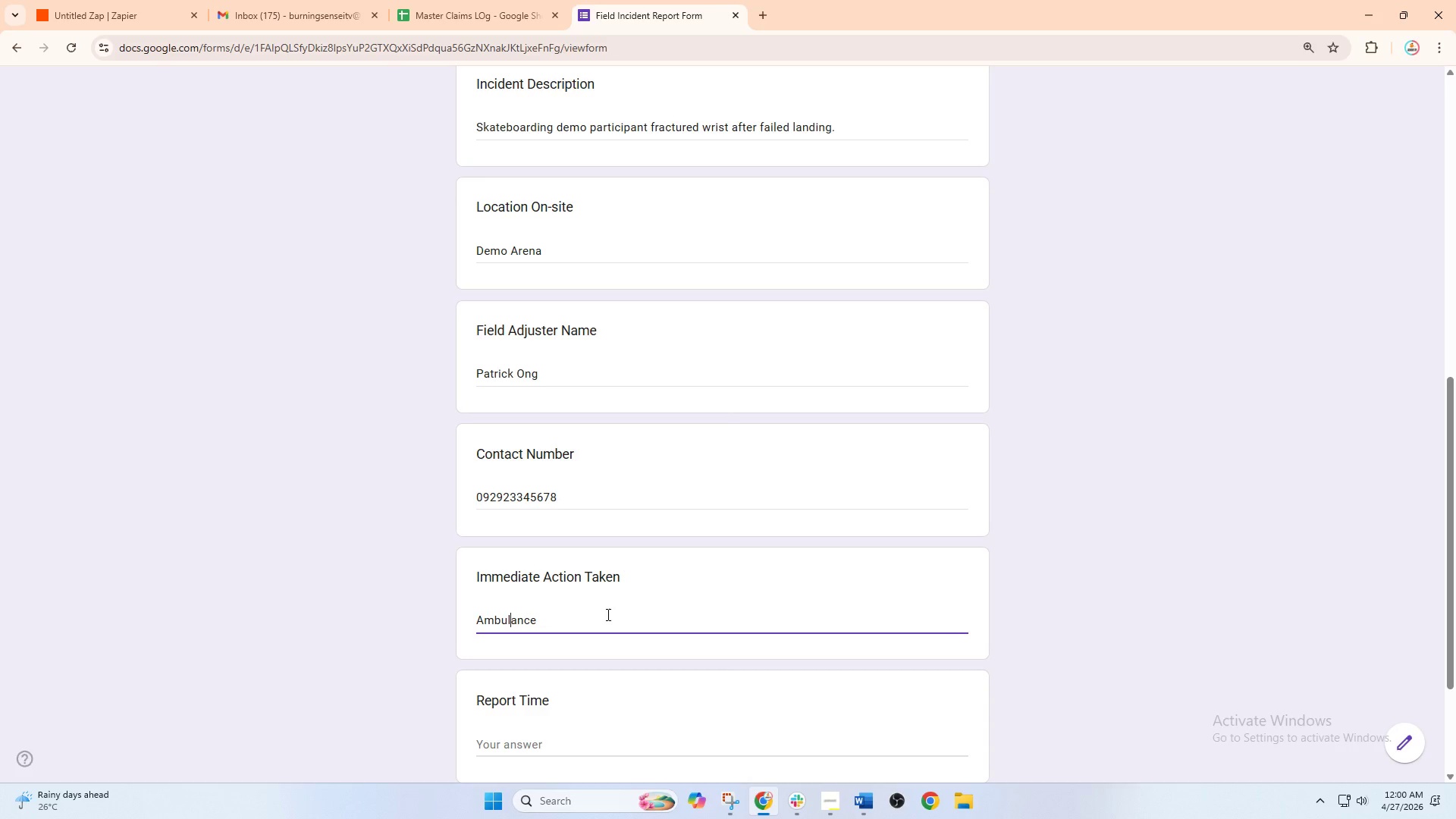 
left_click([607, 614])
 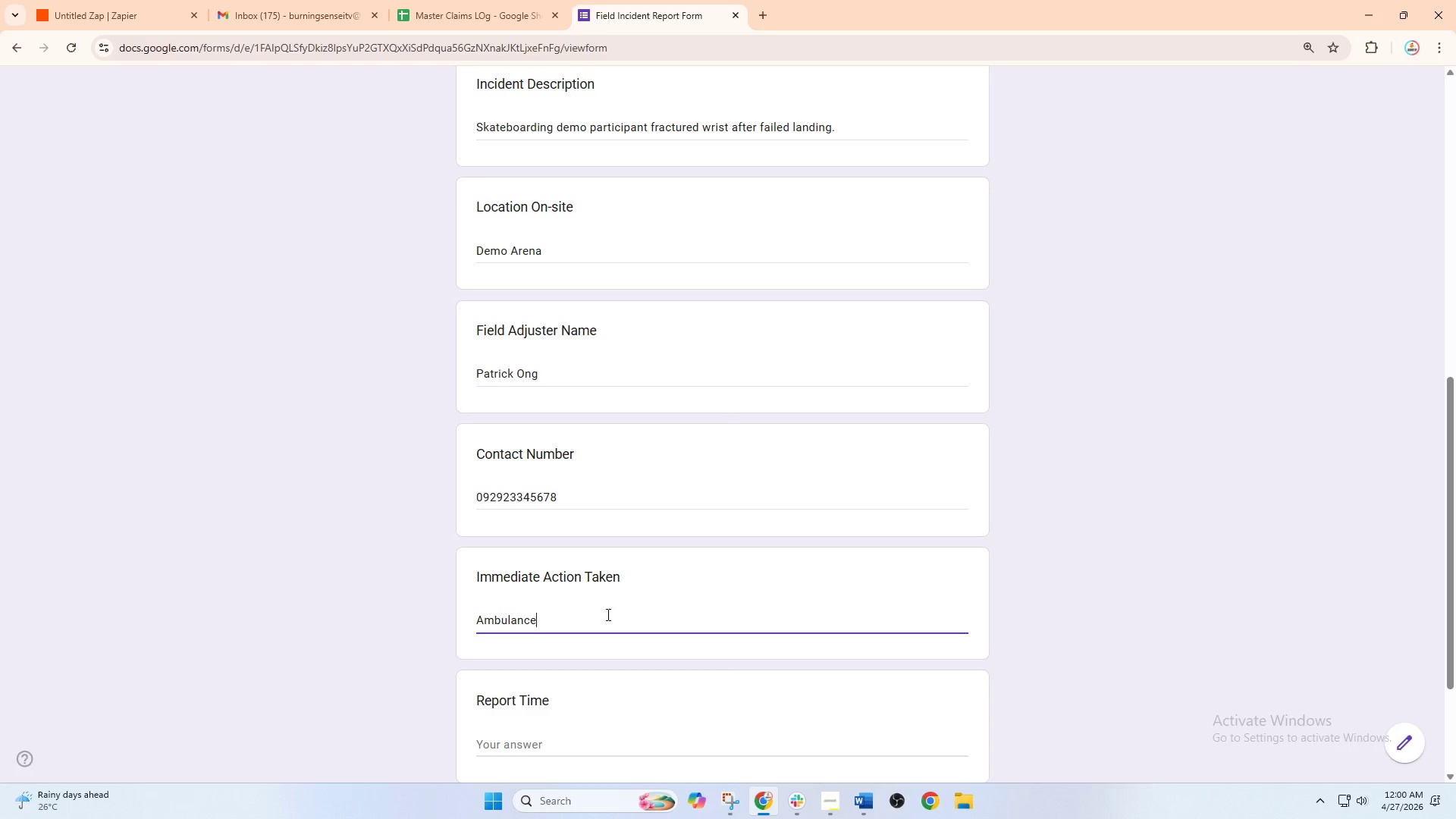 
type( called and in)
 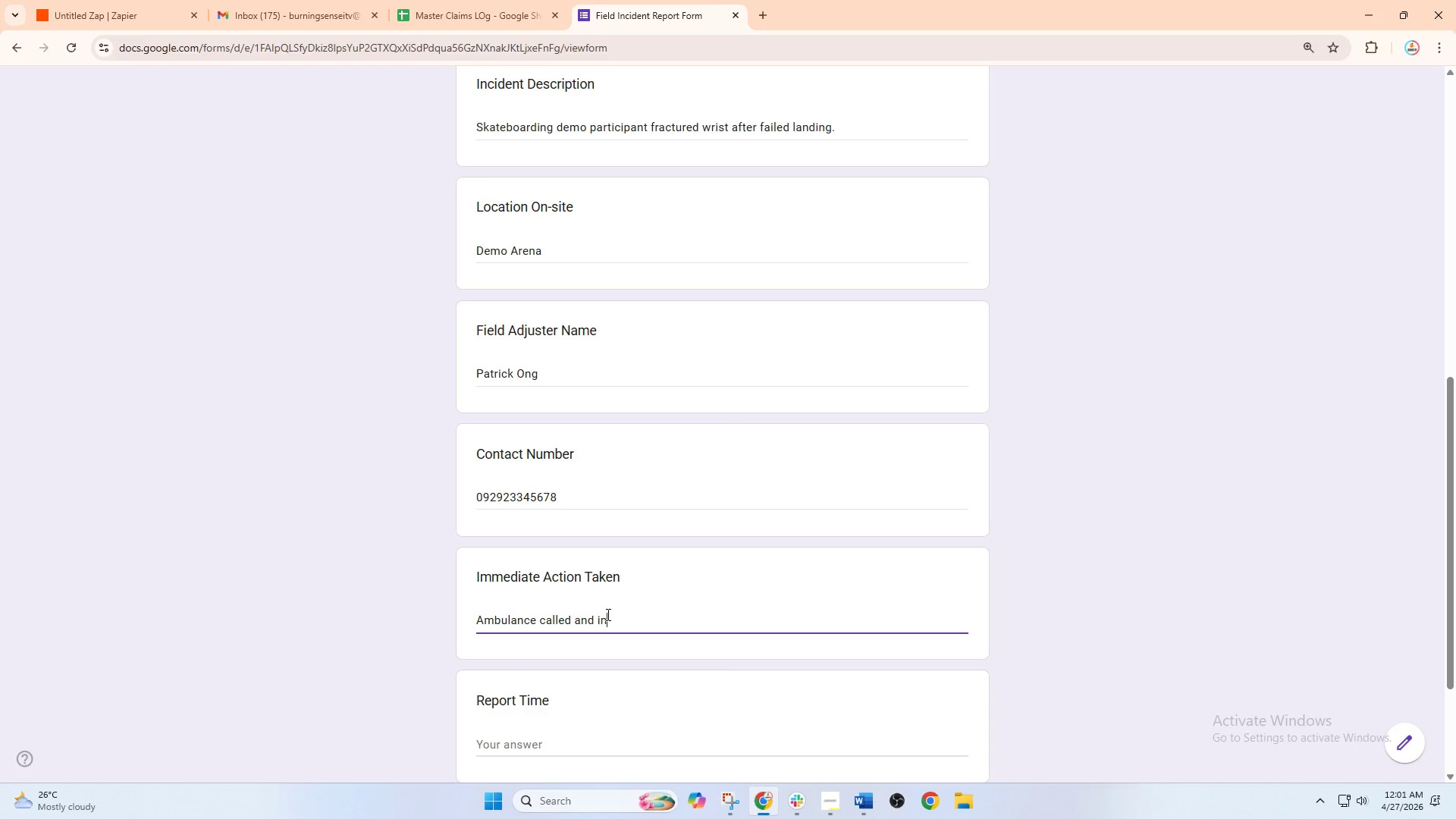 
type(ci)
 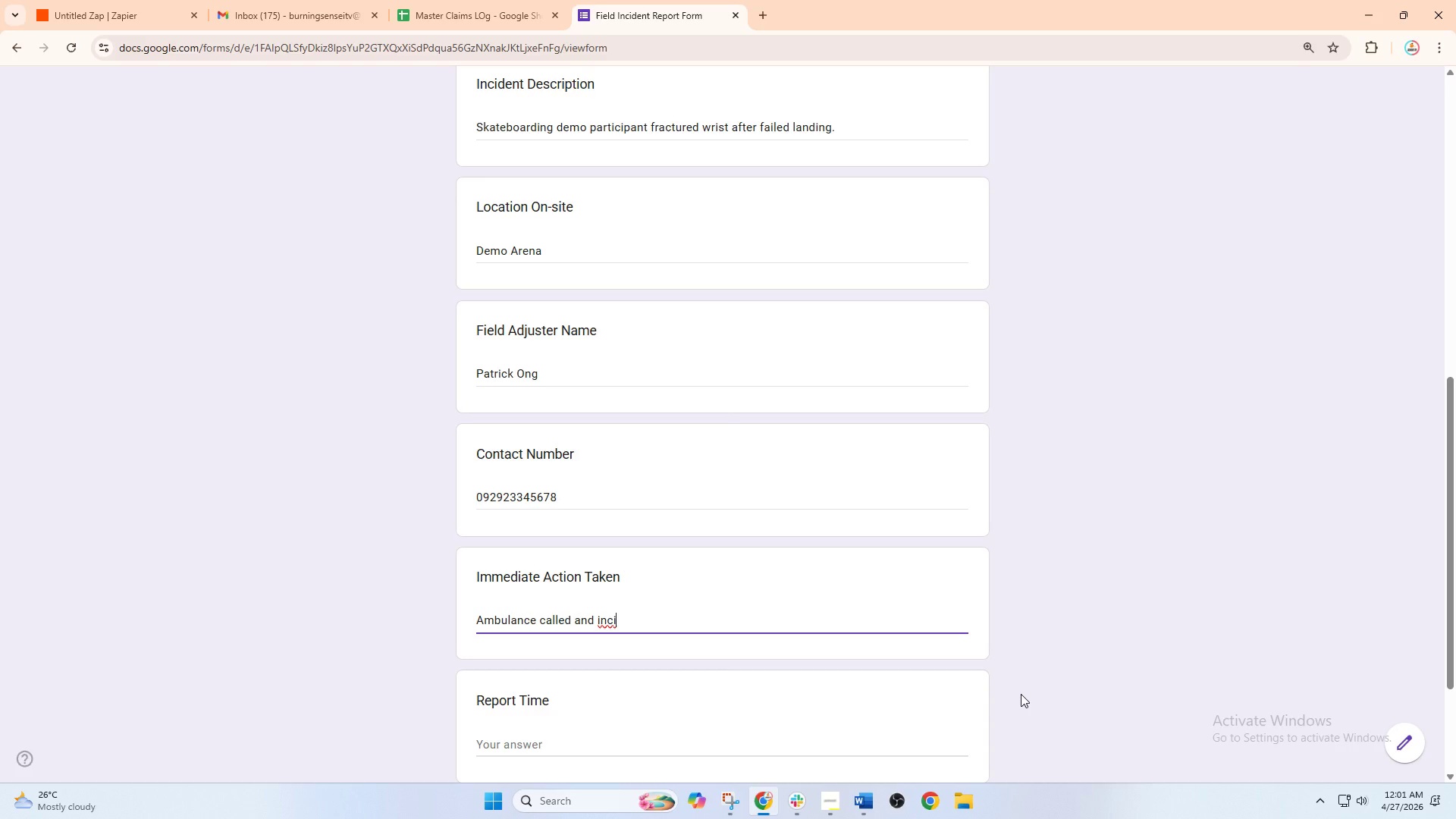 
type(dent witnesses interviewed )
key(Backspace)
type(. )
 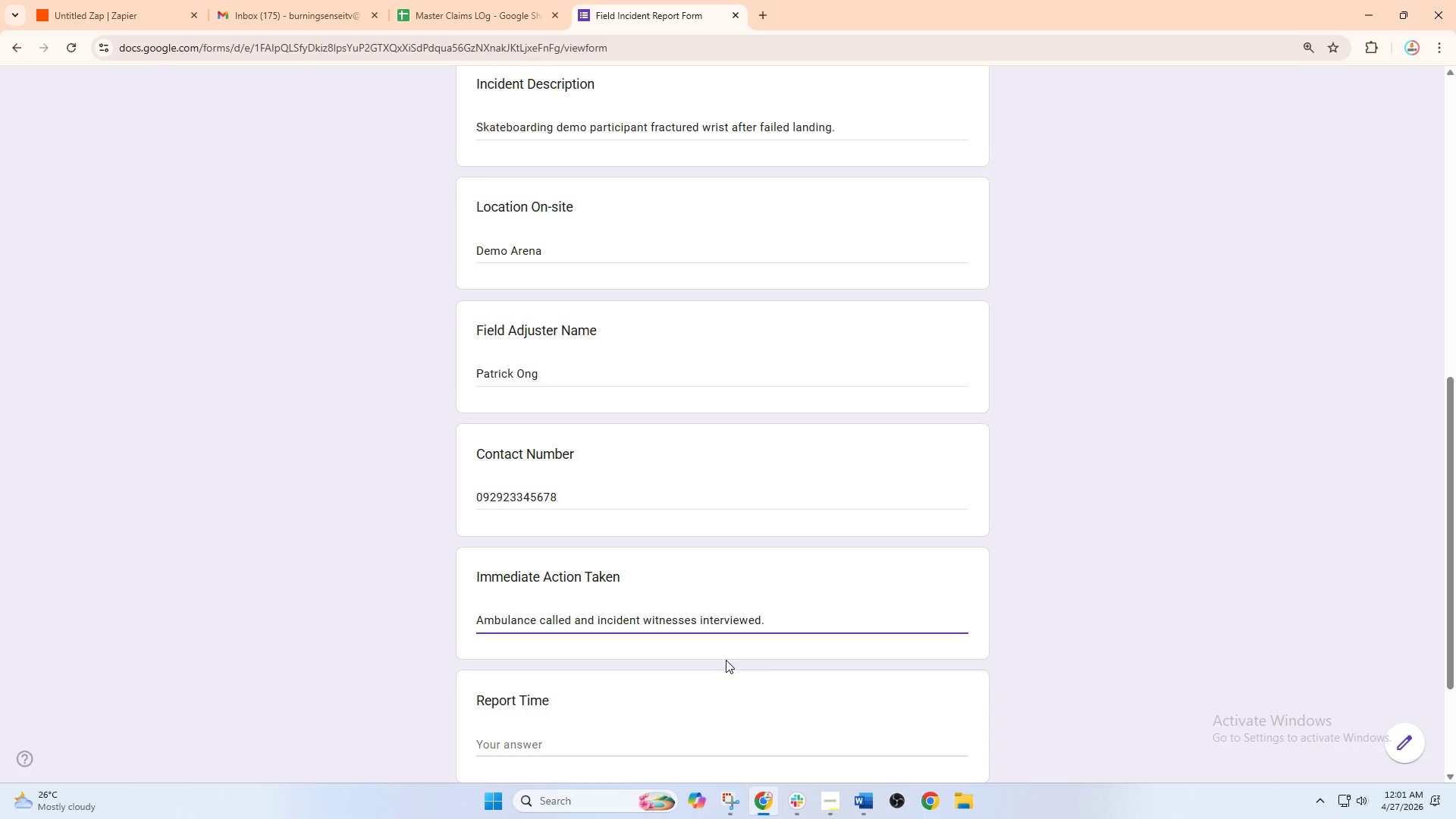 
scroll: coordinate [714, 674], scroll_direction: down, amount: 3.0
 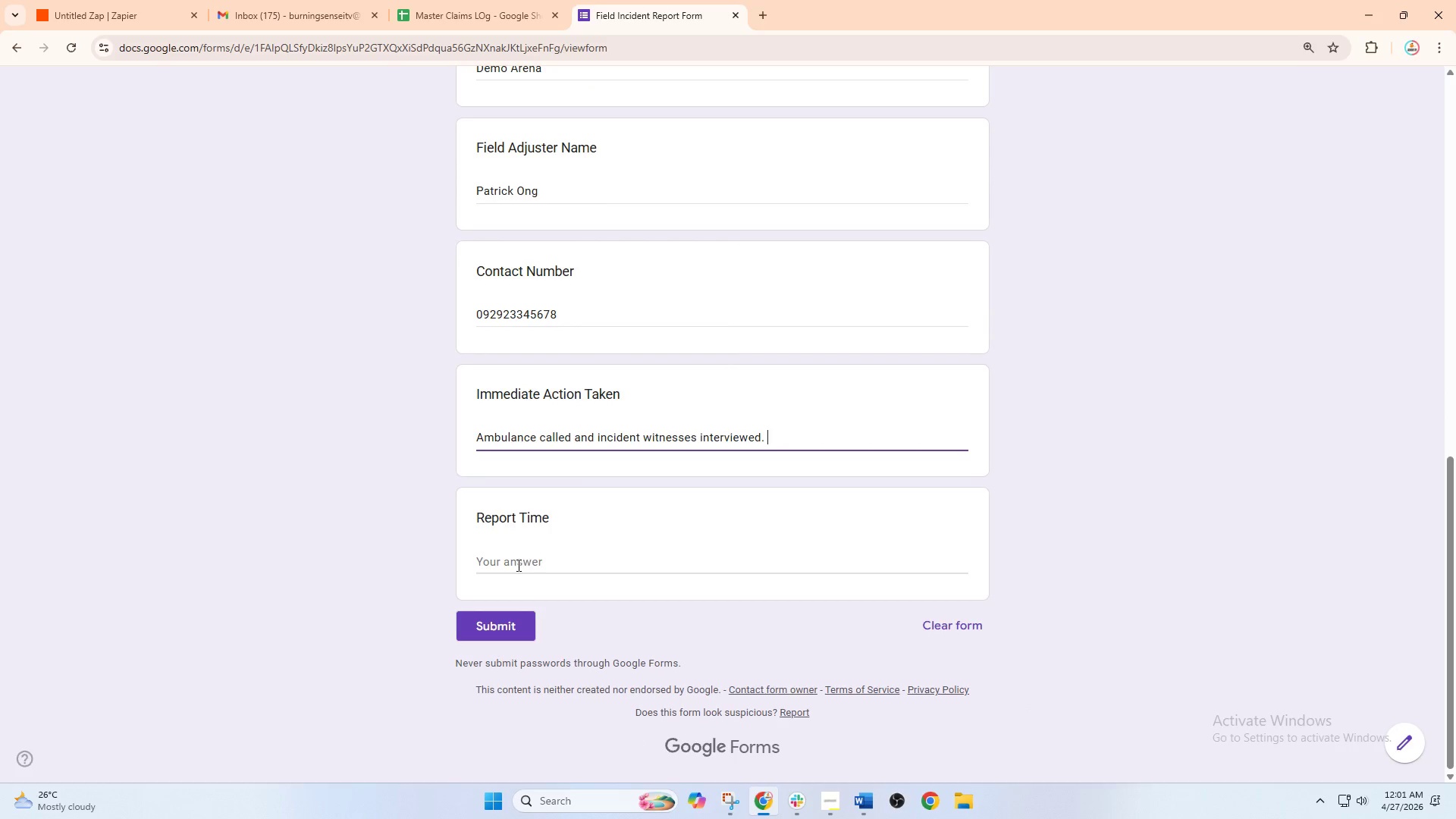 
left_click([517, 565])
 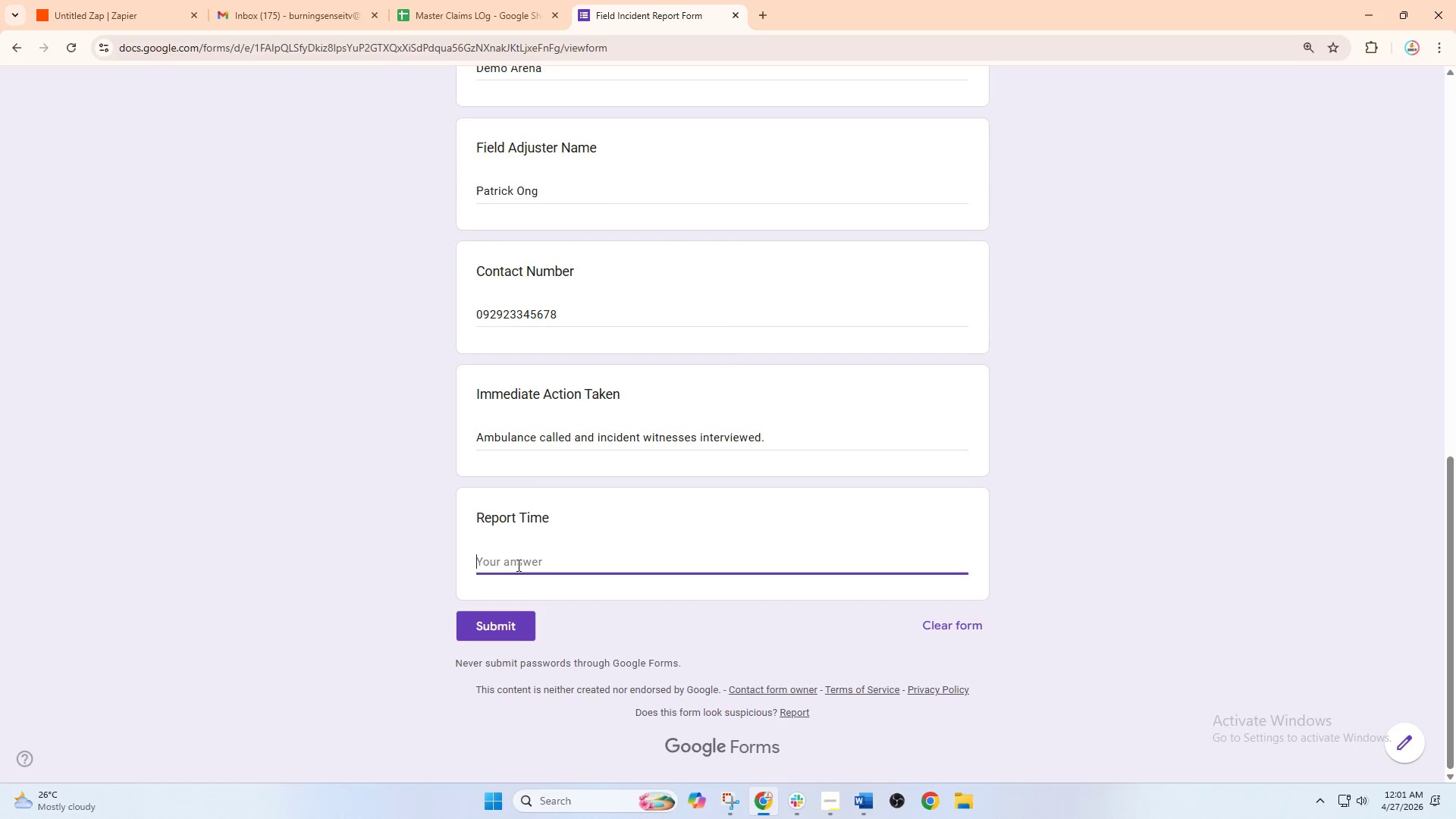 
type(Apt)
key(Backspace)
type(ril 28, 2026 - 5:00 PM)
 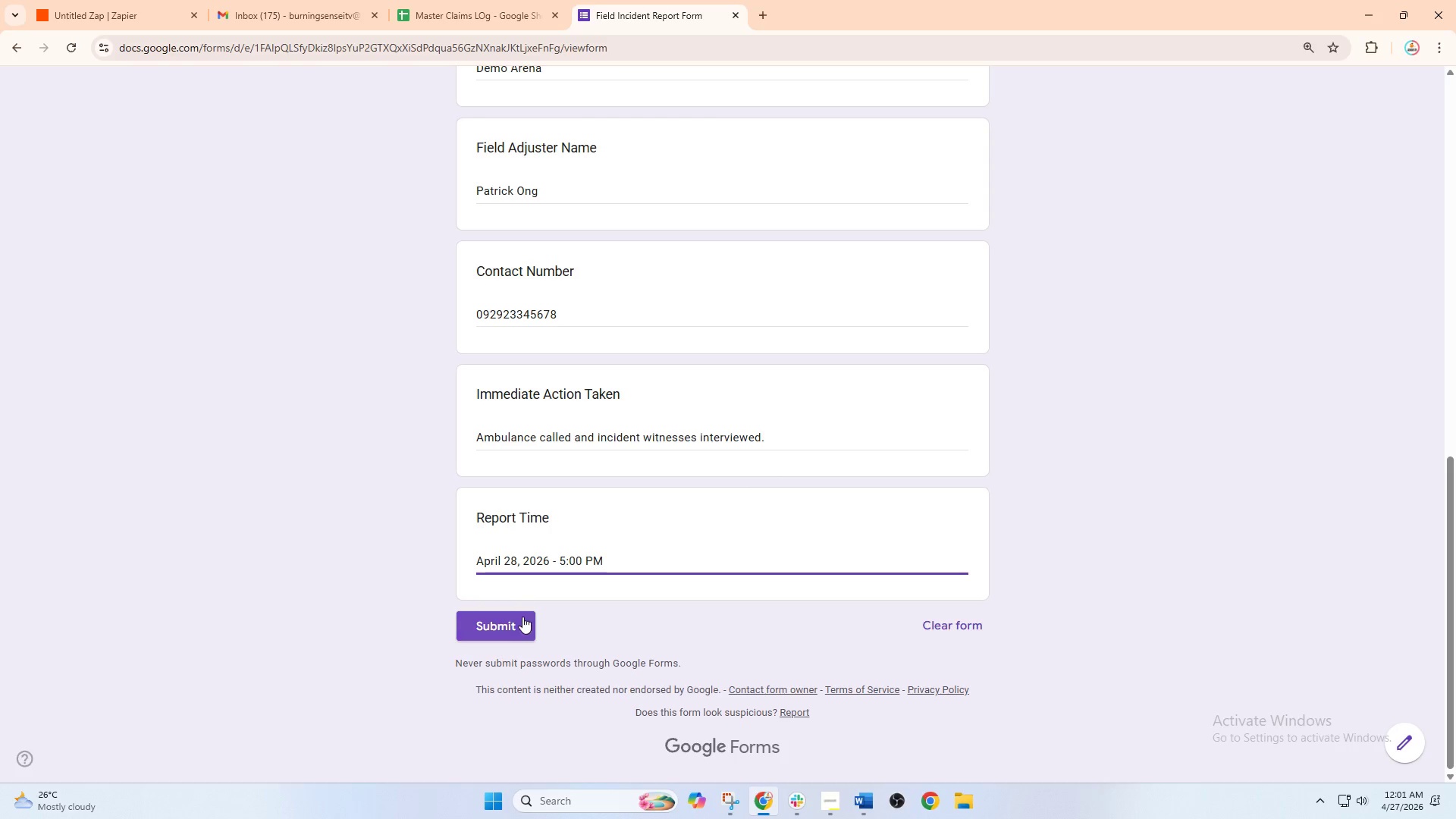 
left_click([522, 617])
 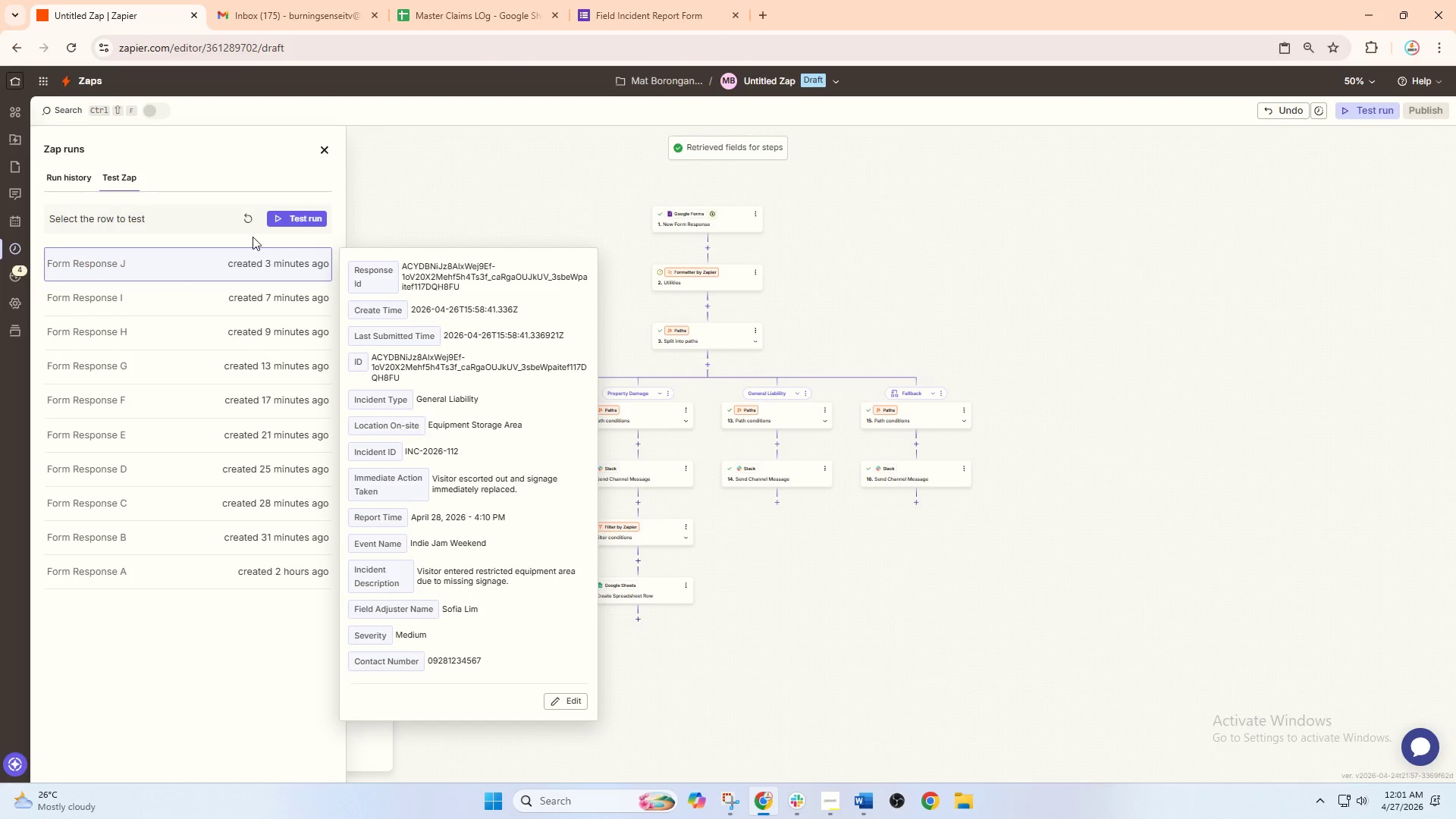 
left_click([248, 221])
 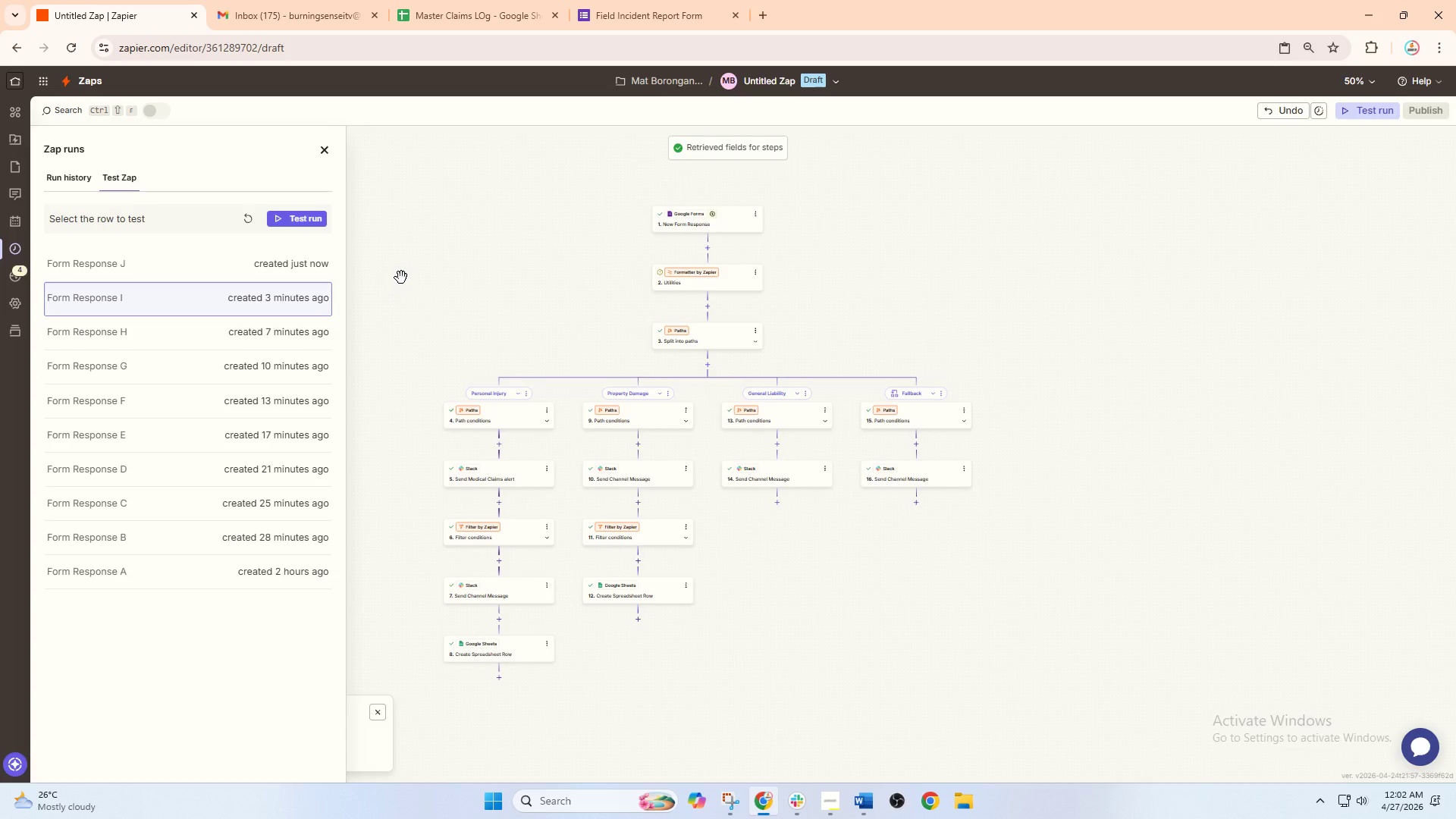 
wait(6.94)
 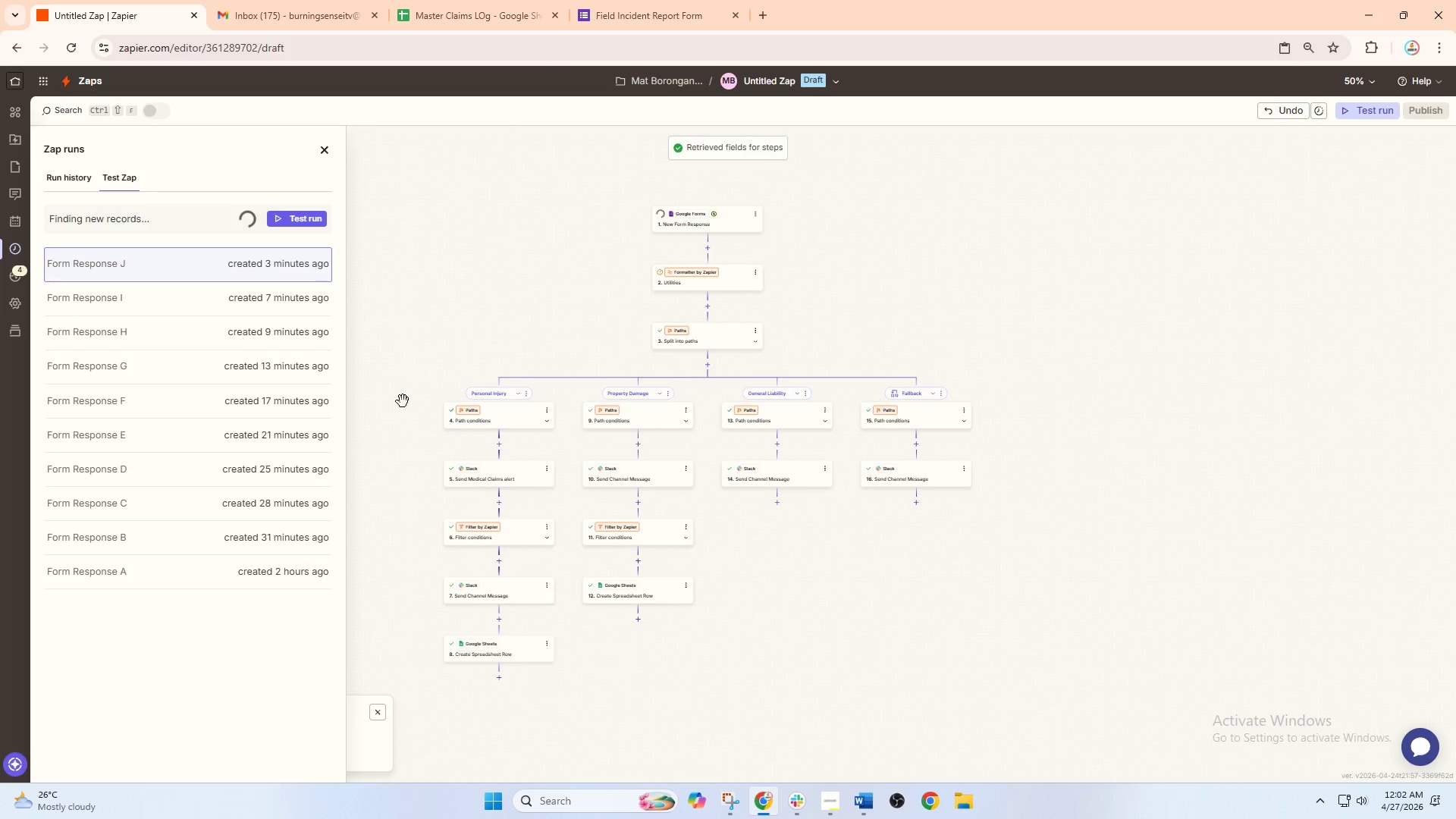 
left_click([248, 253])
 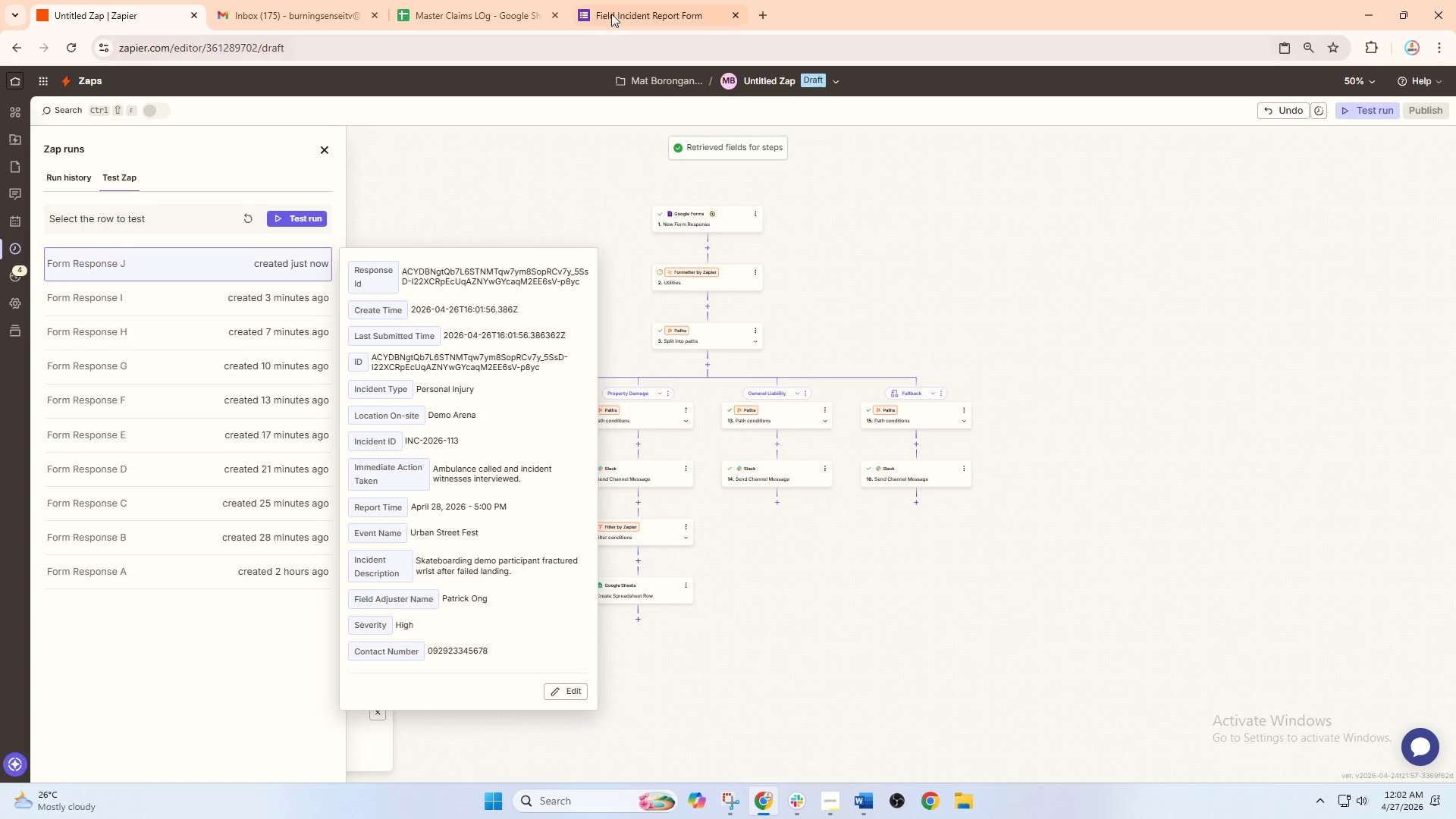 
left_click([613, 11])
 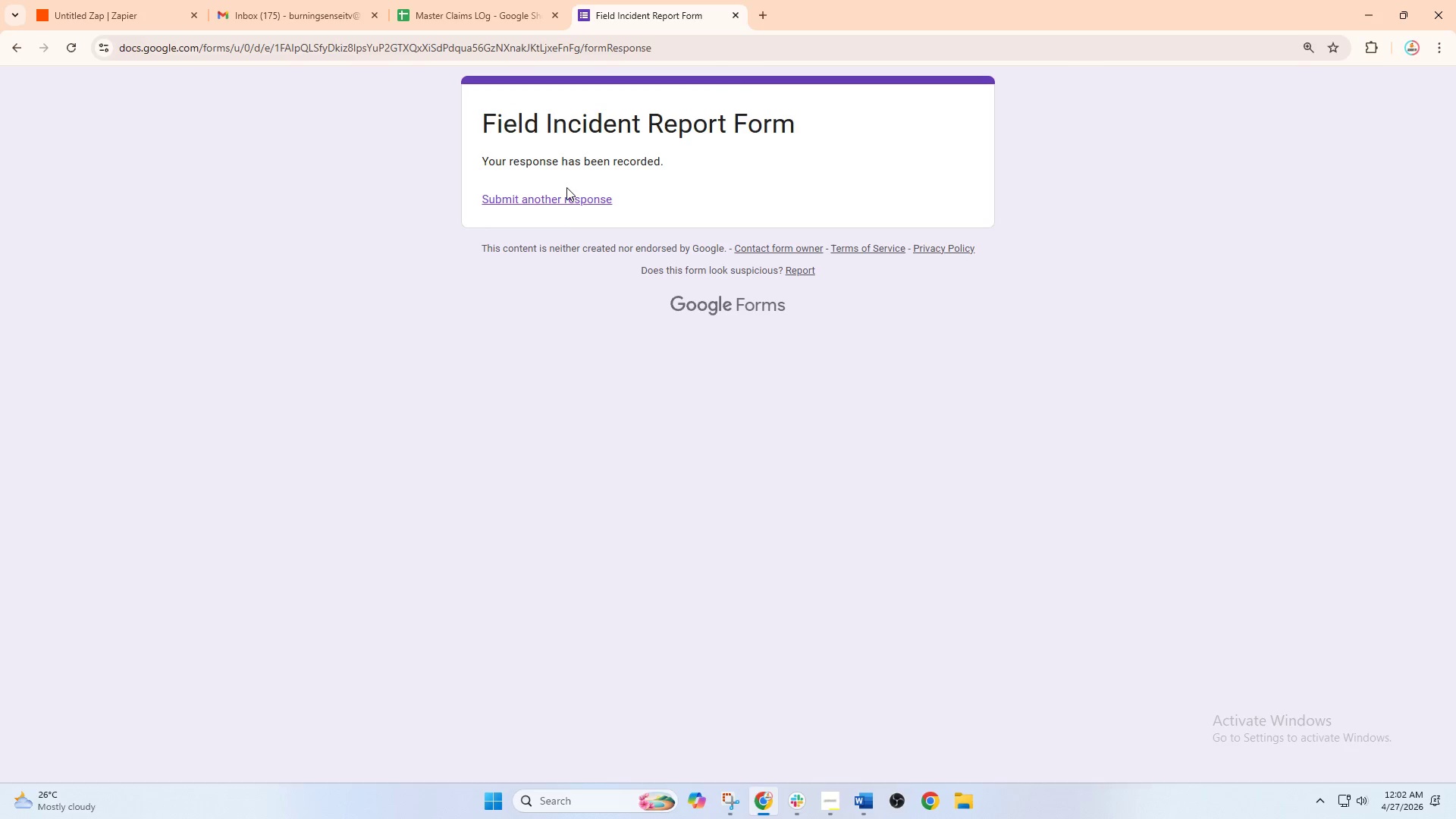 
left_click([565, 201])
 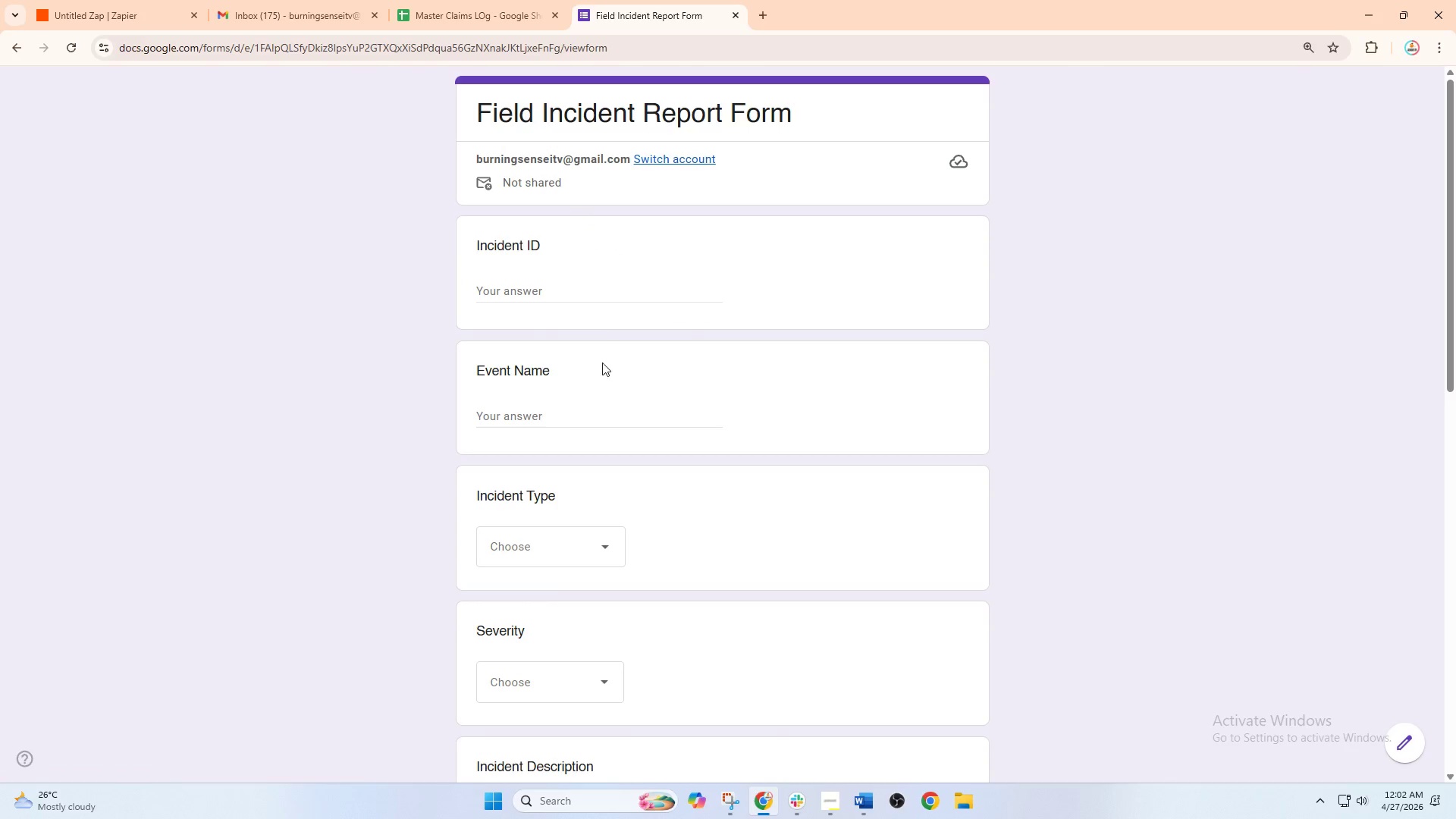 
left_click([556, 284])
 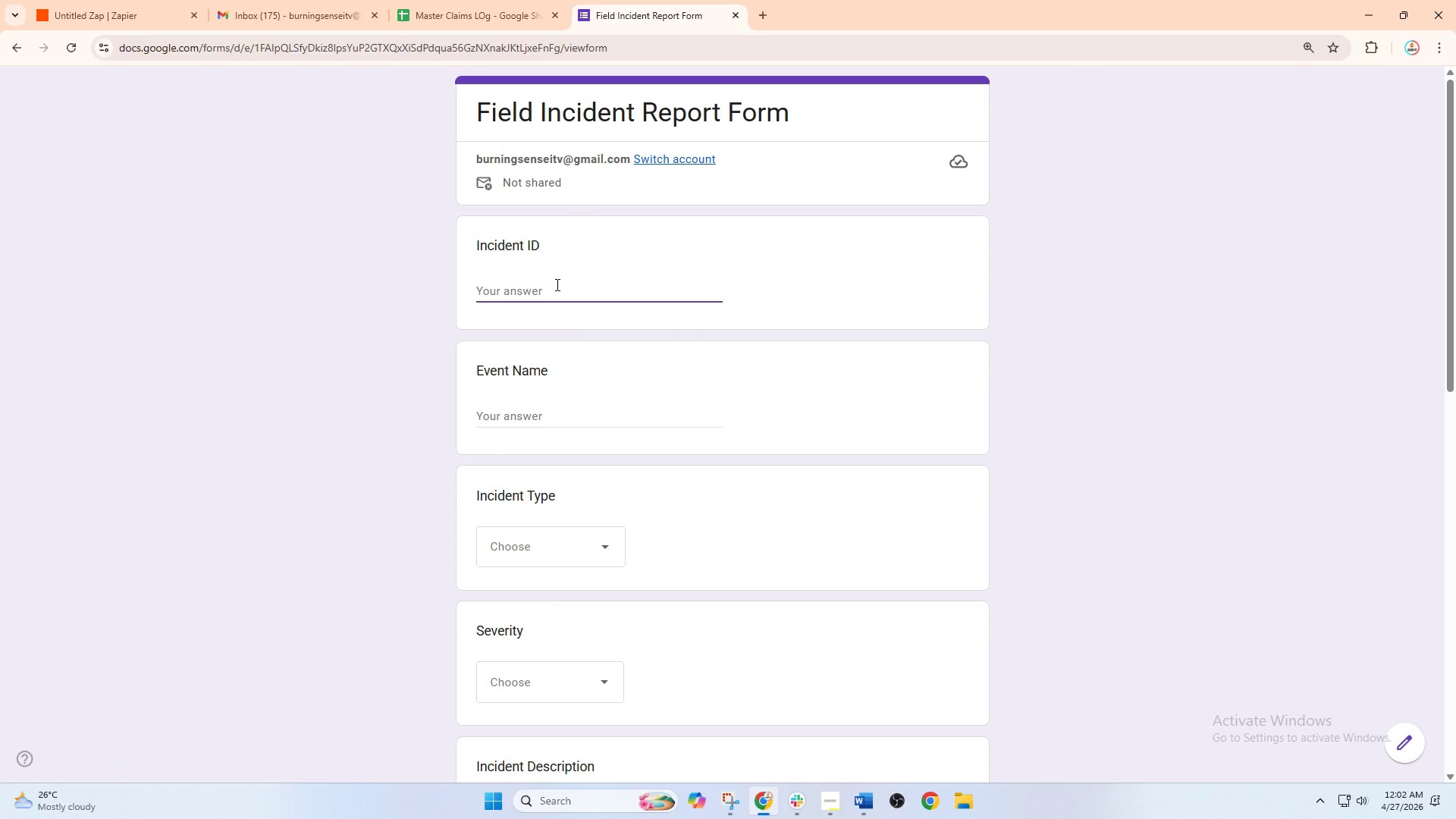 
type(in)
key(Backspace)
key(Backspace)
type(INC-2026-114)
 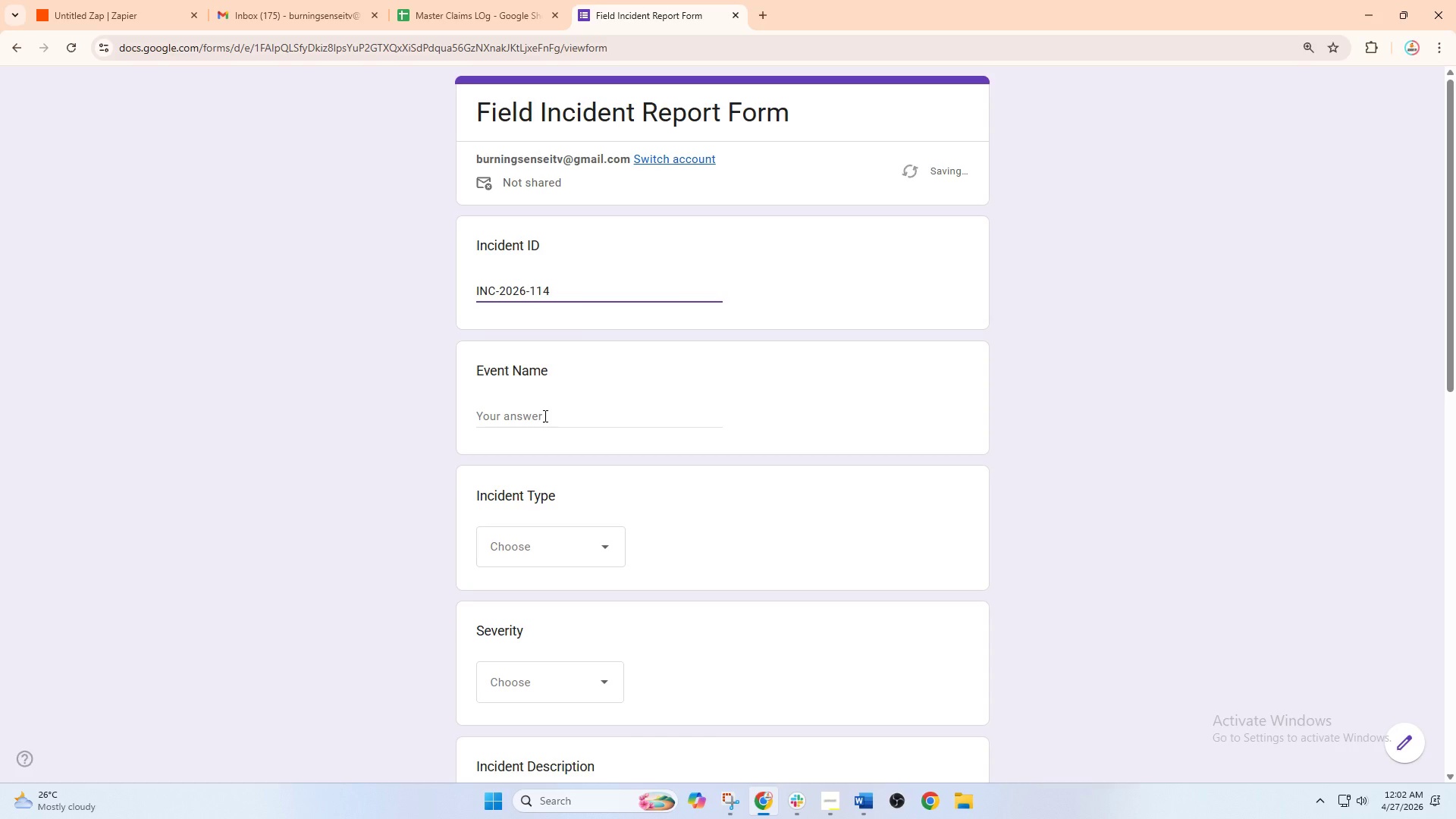 
left_click([544, 416])
 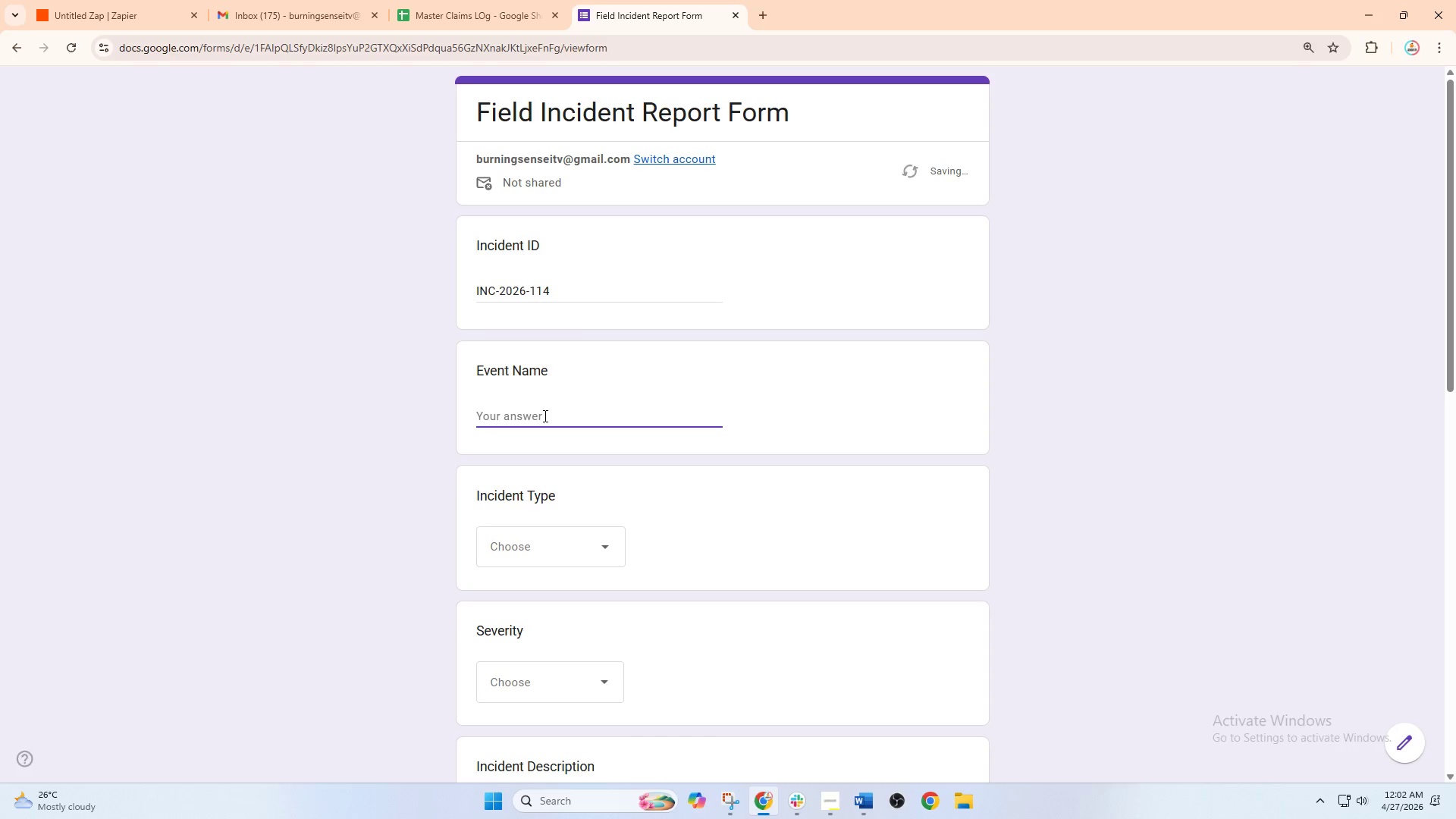 
type(sU)
key(Backspace)
key(Backspace)
type(Summer Carnival Expo)
 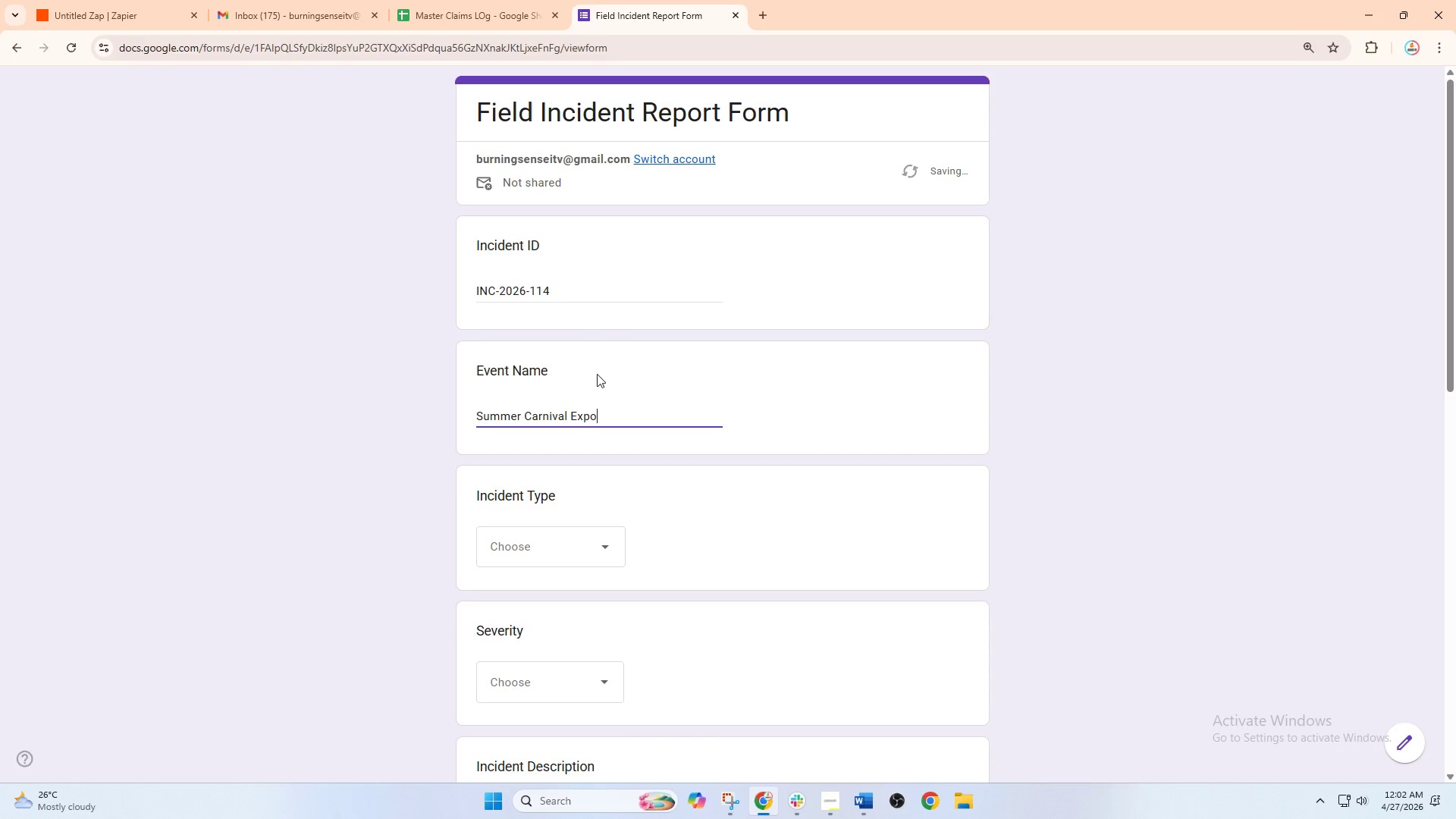 
scroll: coordinate [622, 385], scroll_direction: down, amount: 1.0
 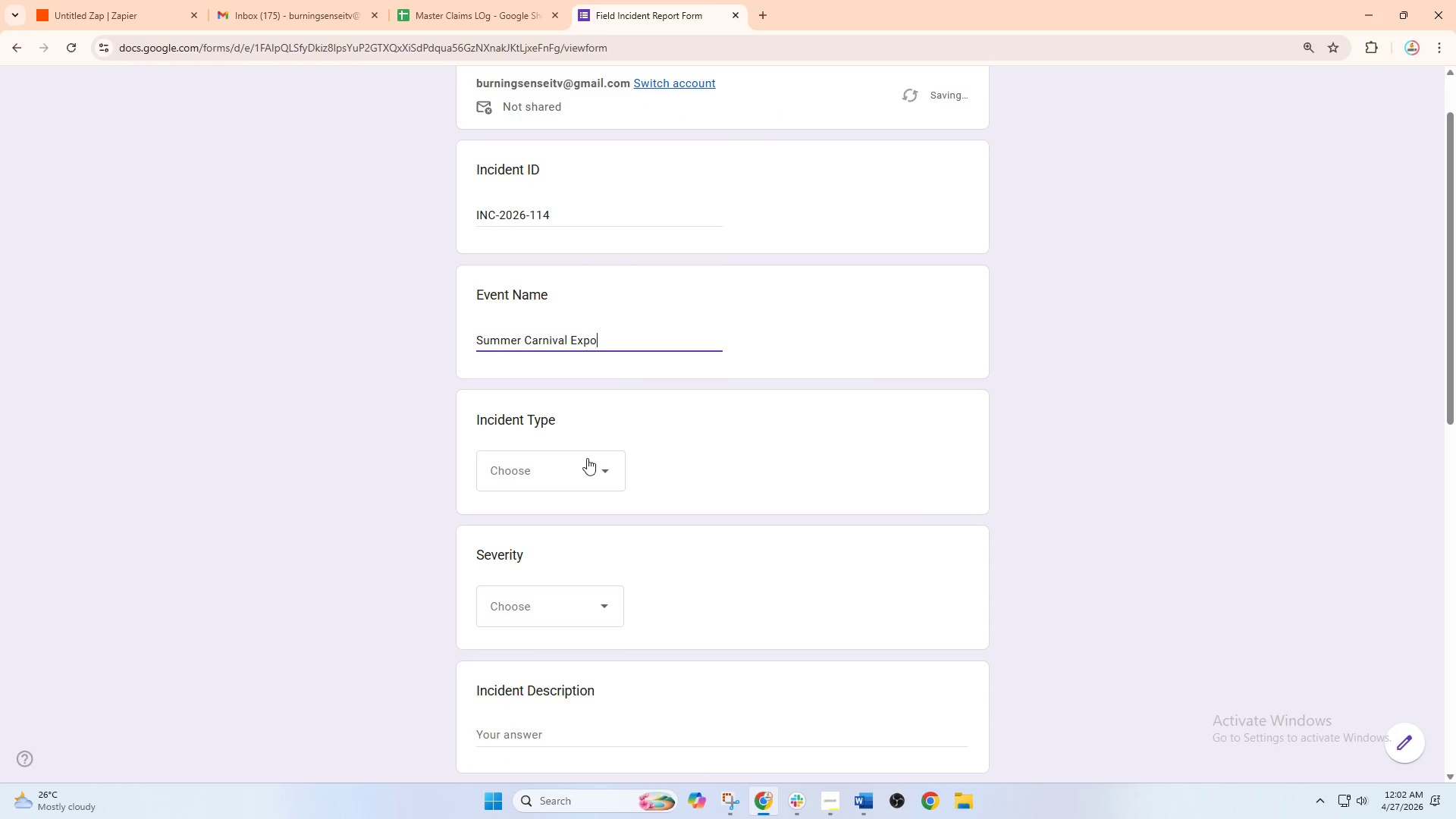 
left_click([585, 461])
 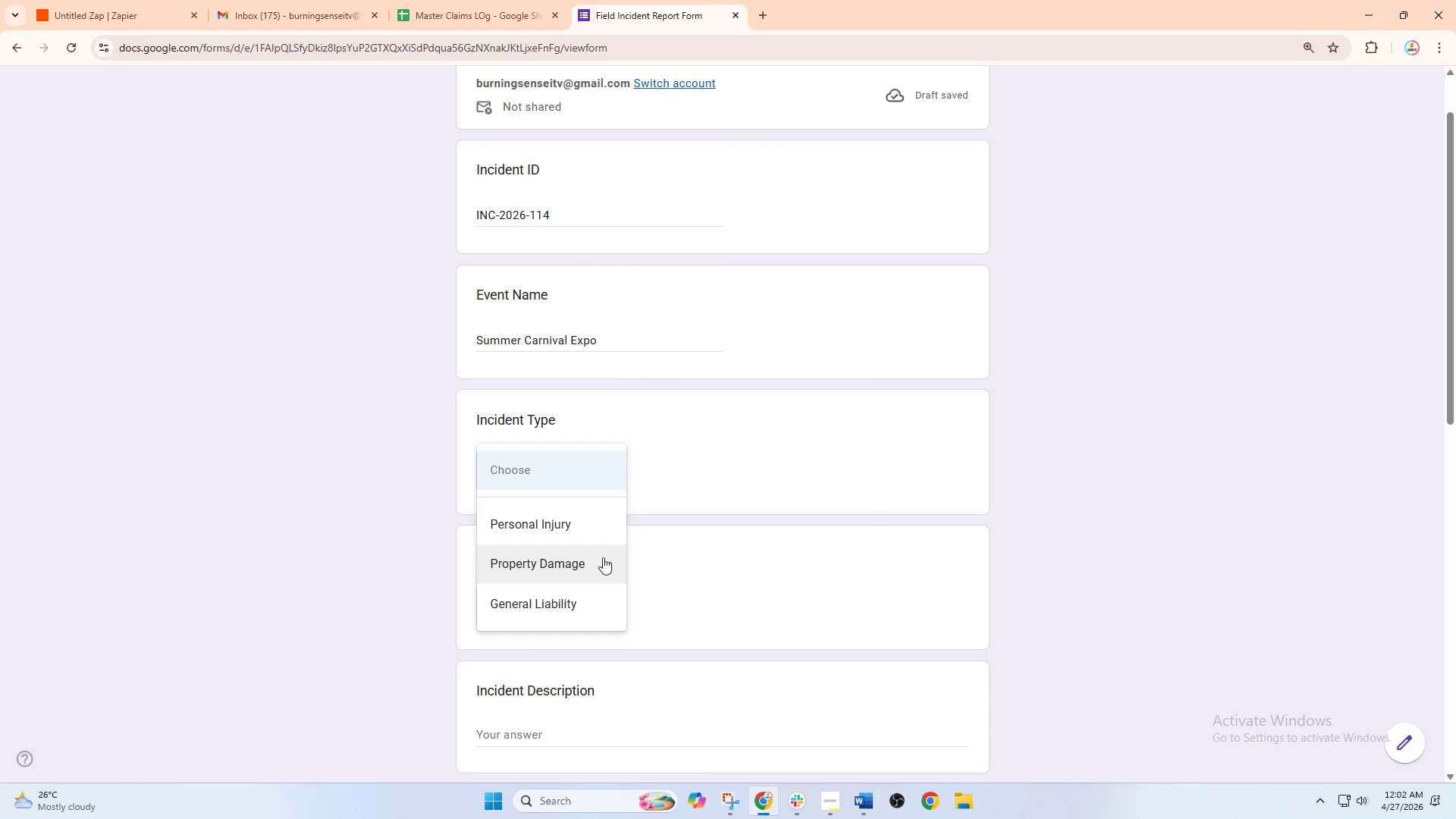 
left_click([595, 556])
 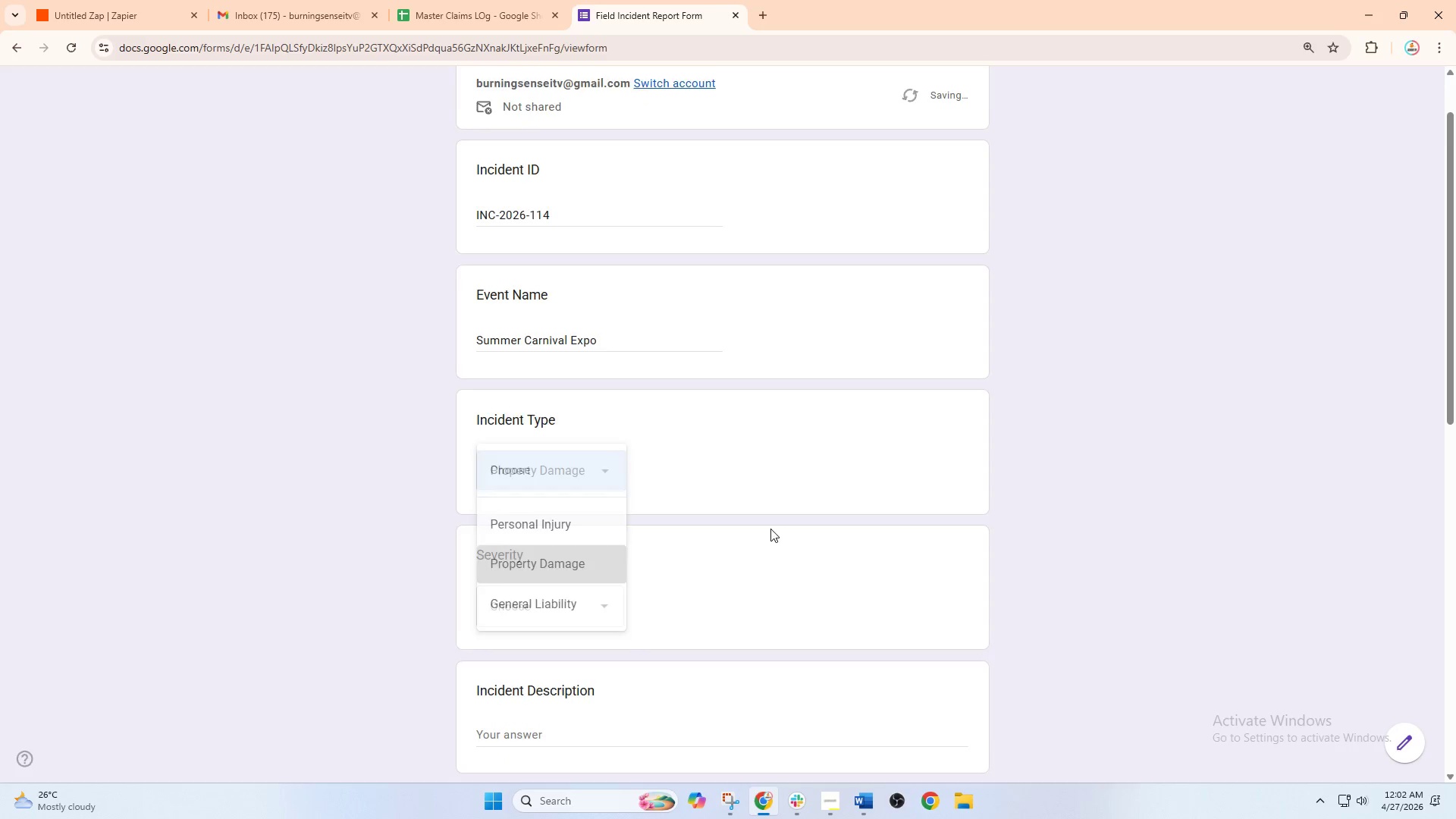 
scroll: coordinate [775, 529], scroll_direction: down, amount: 2.0
 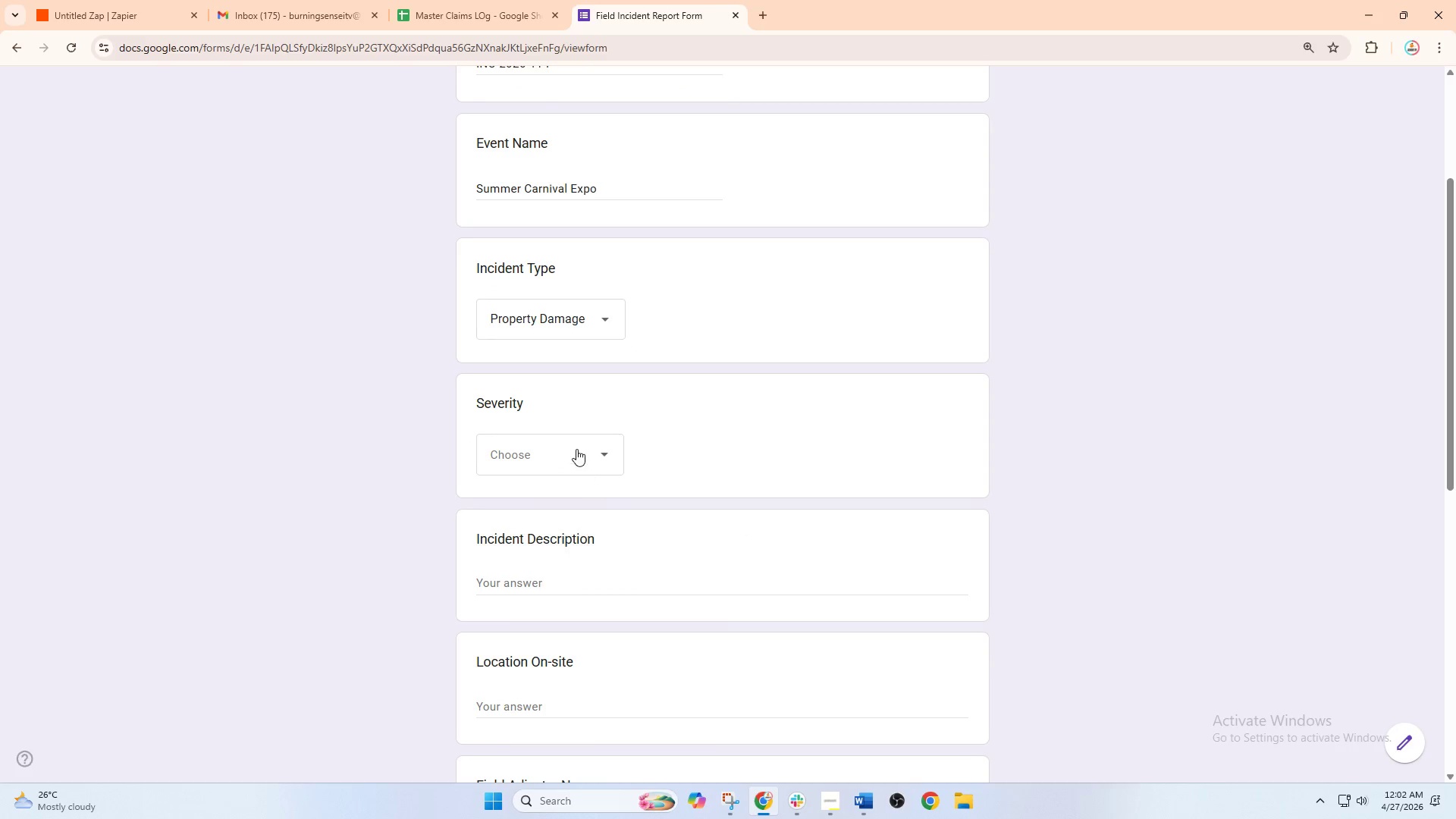 
left_click([569, 440])
 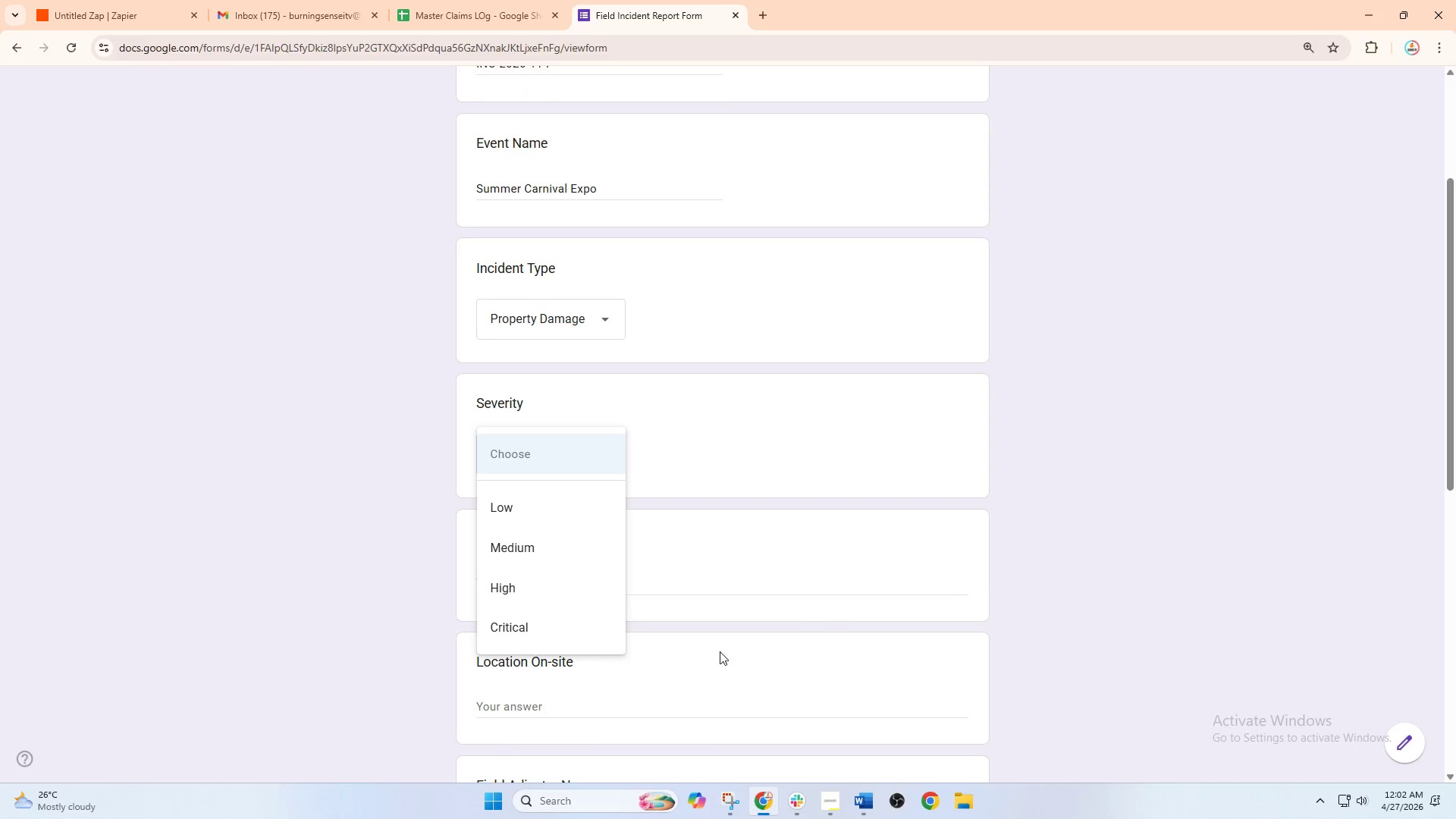 
left_click([562, 637])
 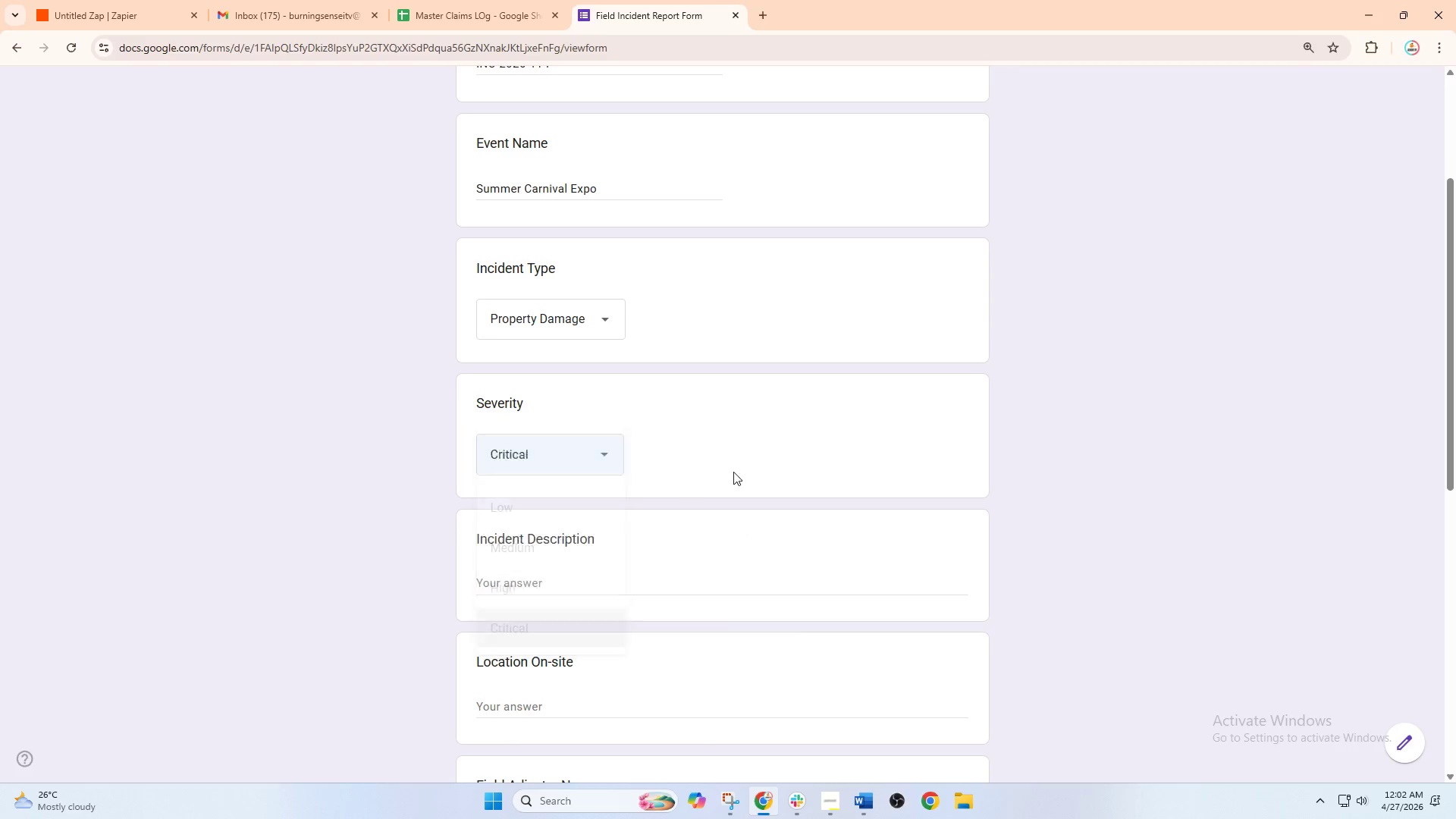 
scroll: coordinate [748, 472], scroll_direction: down, amount: 2.0
 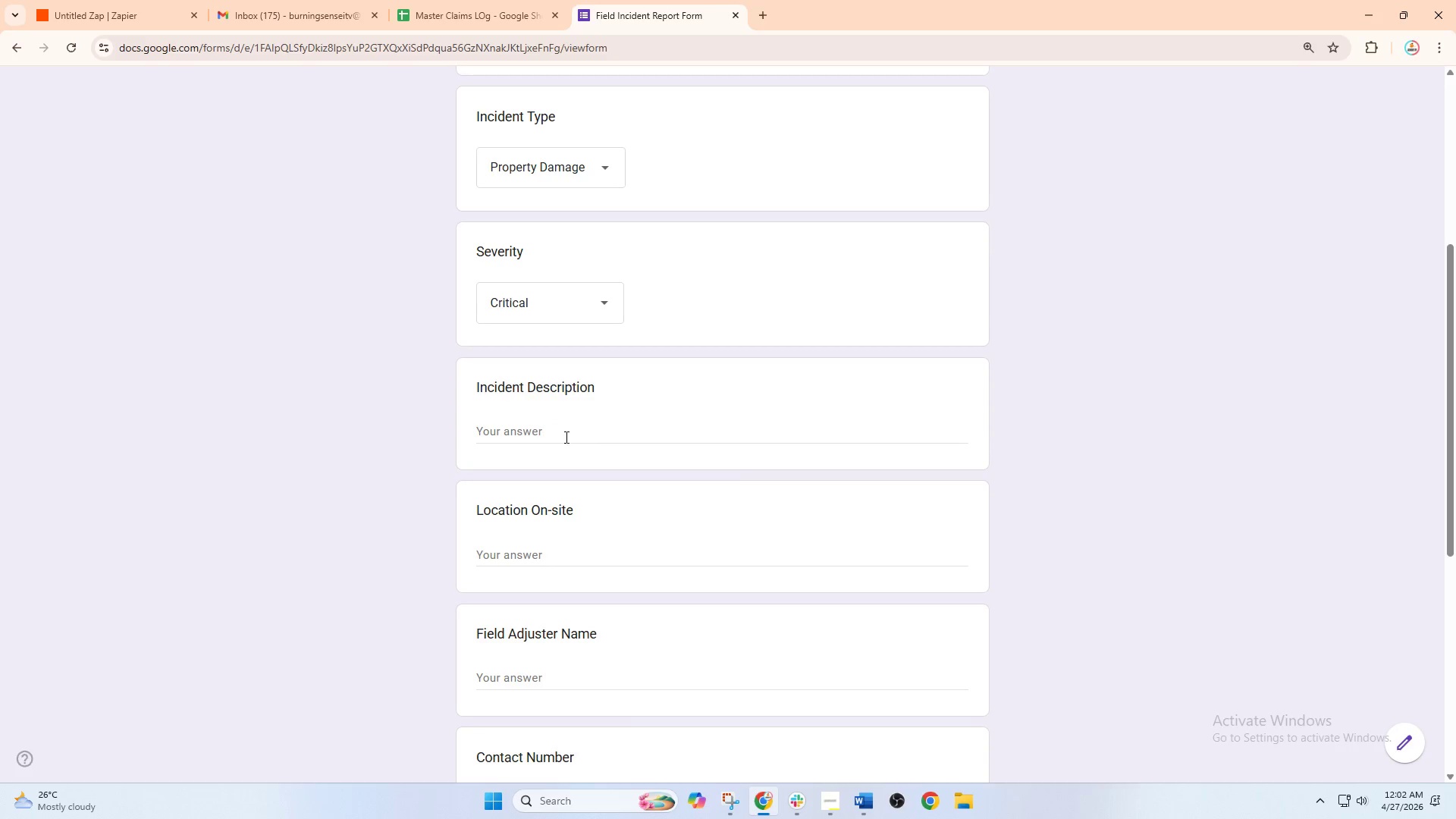 
left_click([528, 425])
 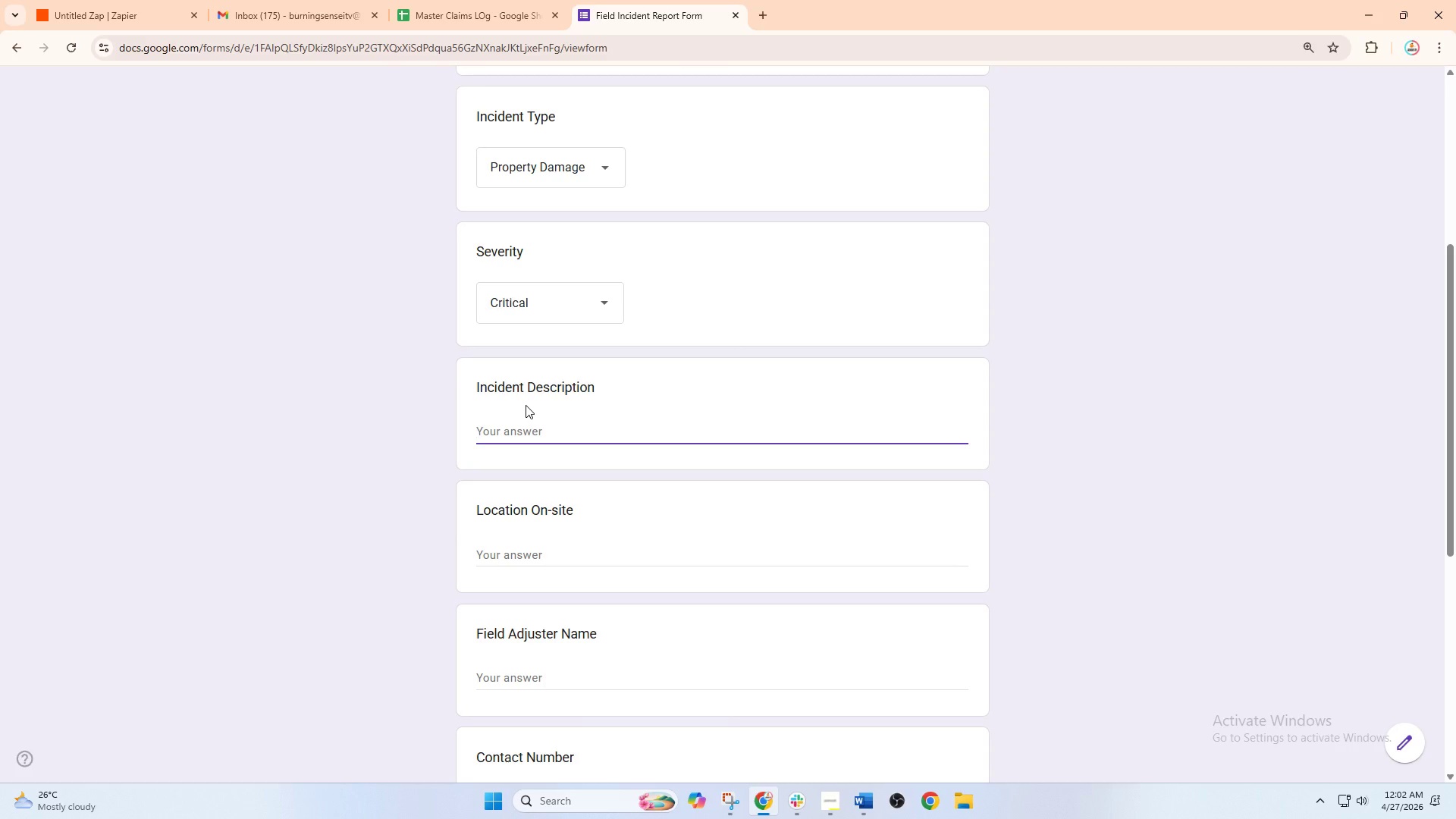 
type(Generator overload caused electrical damge==a)
key(Backspace)
key(Backspace)
key(Backspace)
key(Backspace)
key(Backspace)
type(age to vendor stalls.)
 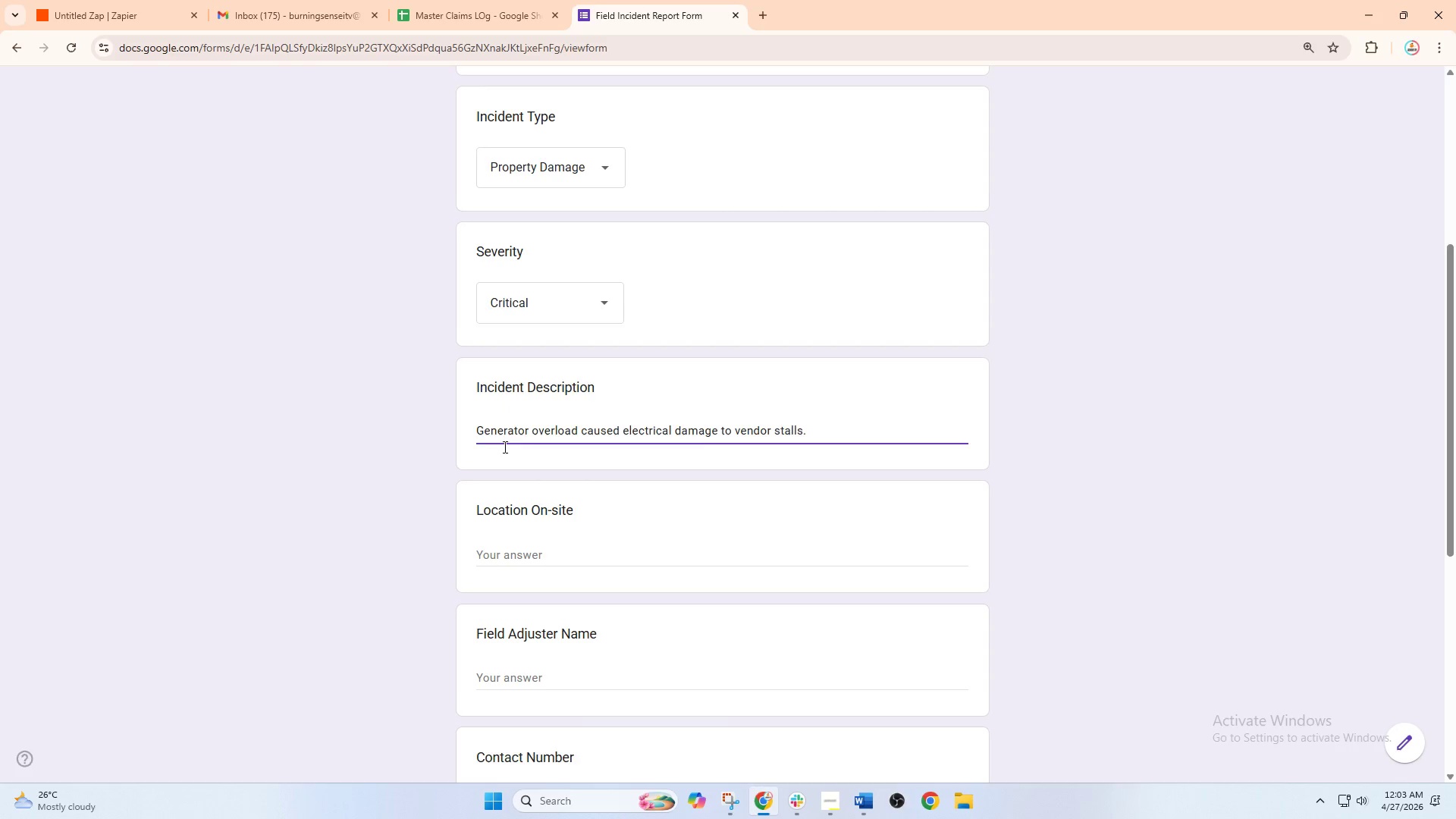 
scroll: coordinate [503, 508], scroll_direction: down, amount: 1.0
 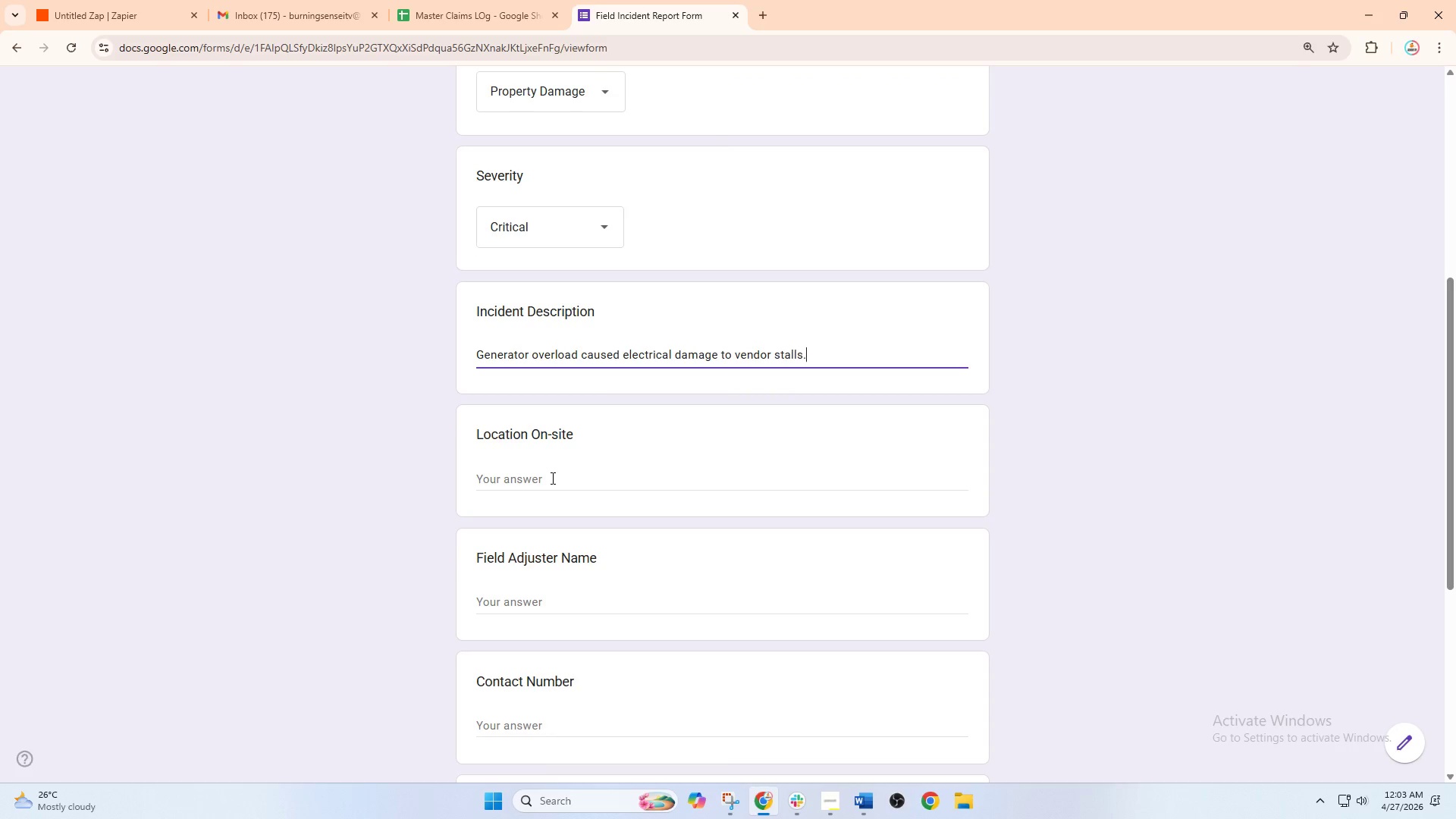 
left_click([551, 478])
 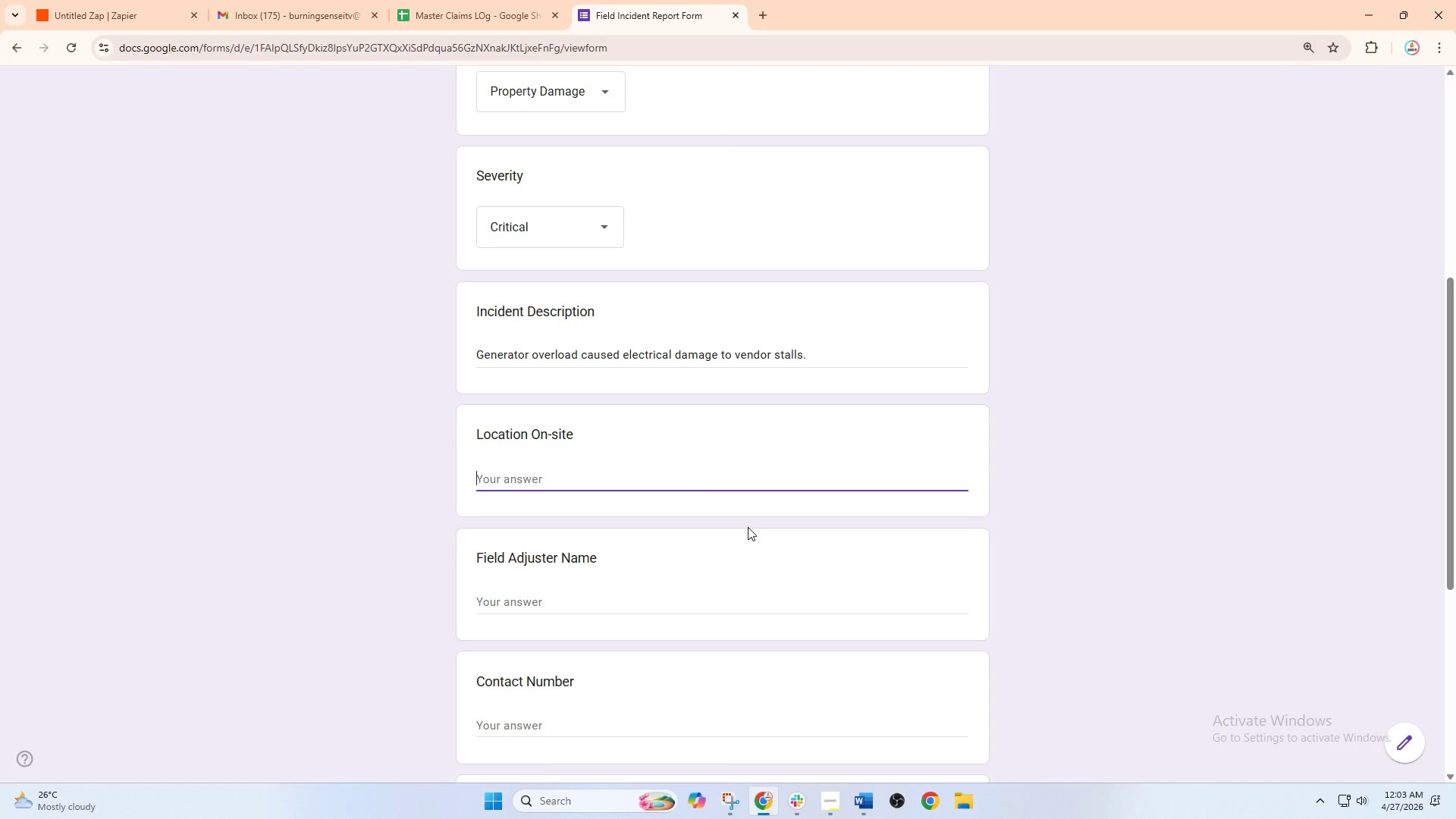 
type(Utility Service Area)
 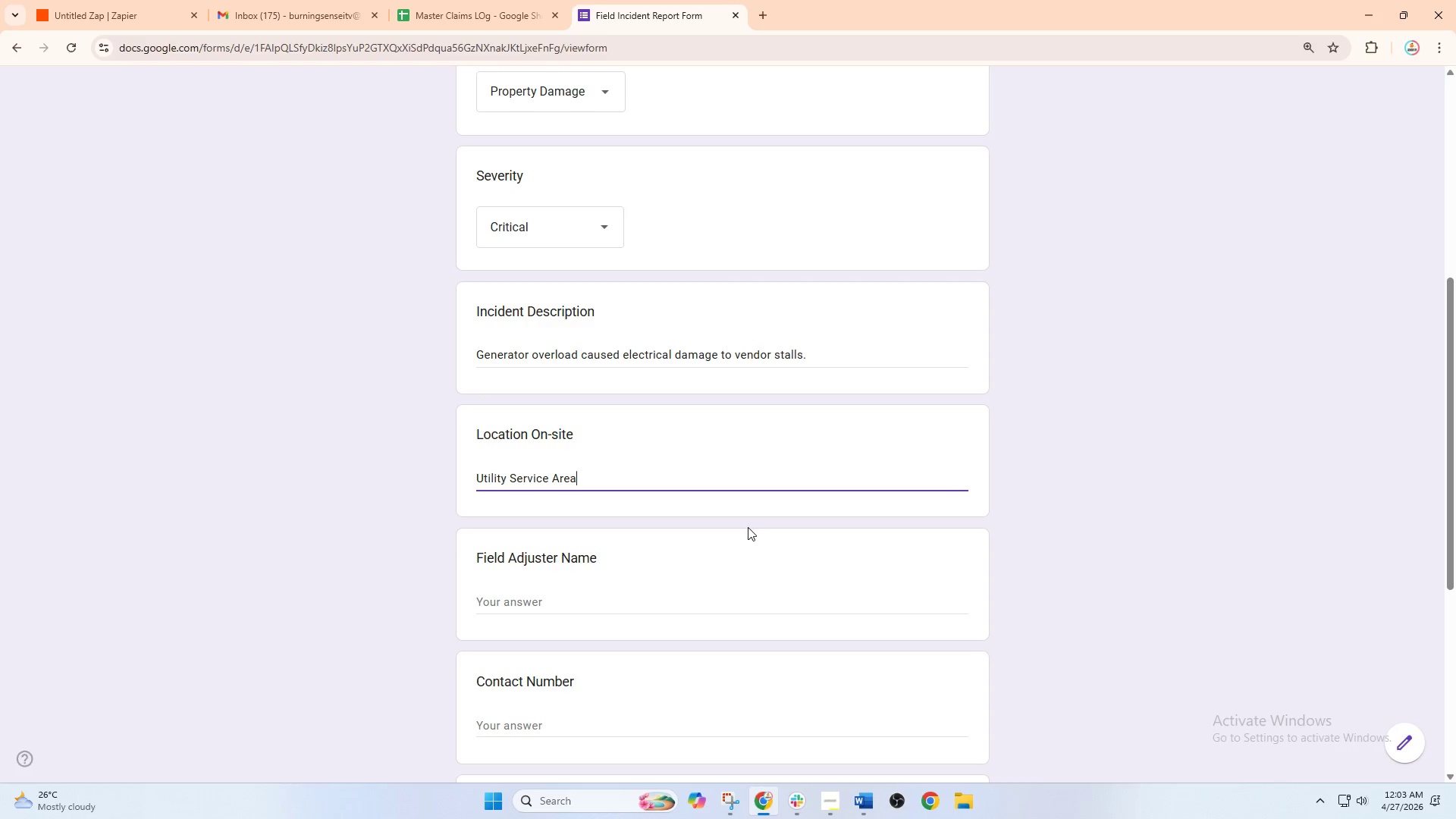 
left_click([581, 599])
 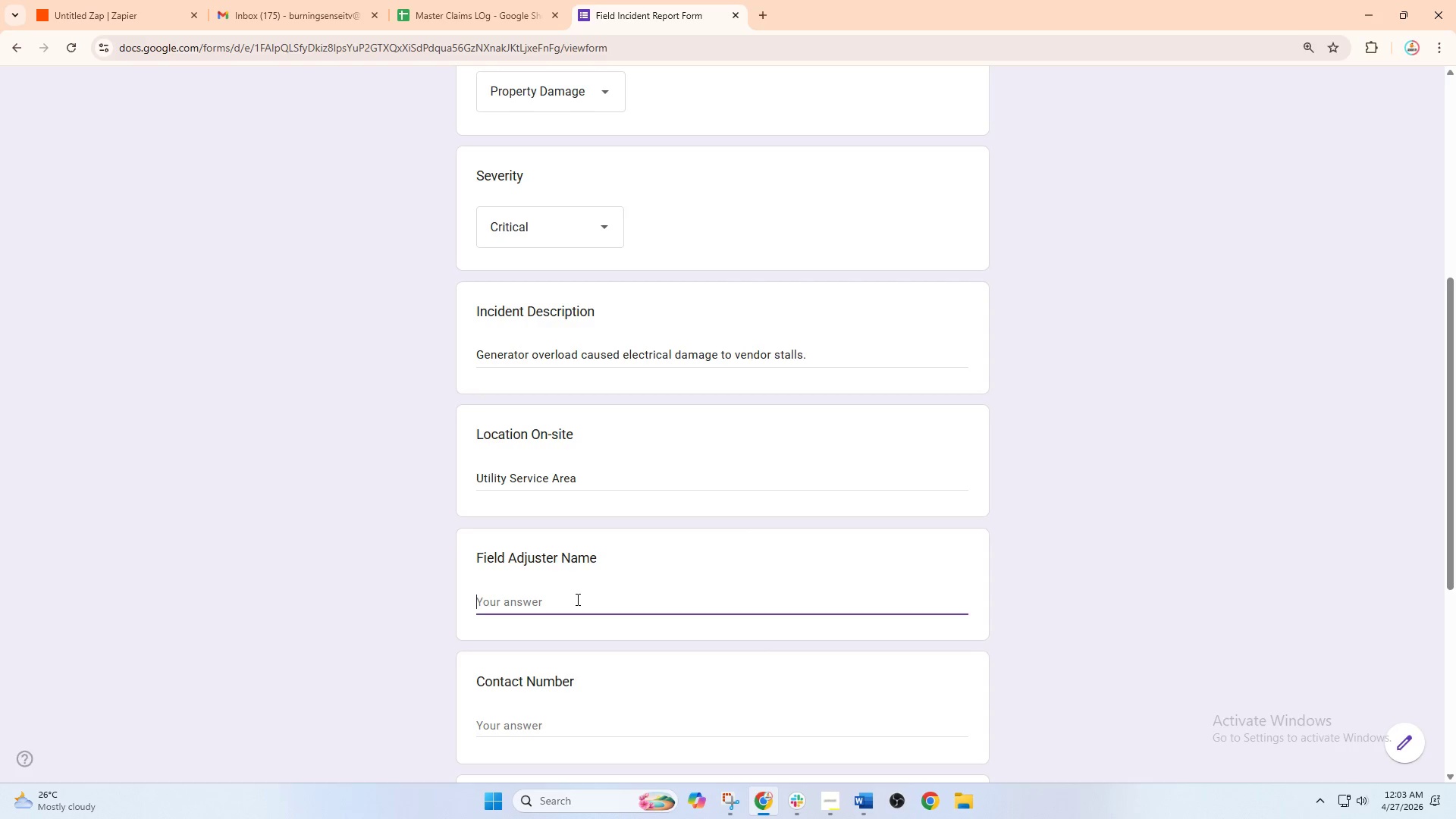 
type(Claire Mendoza)
 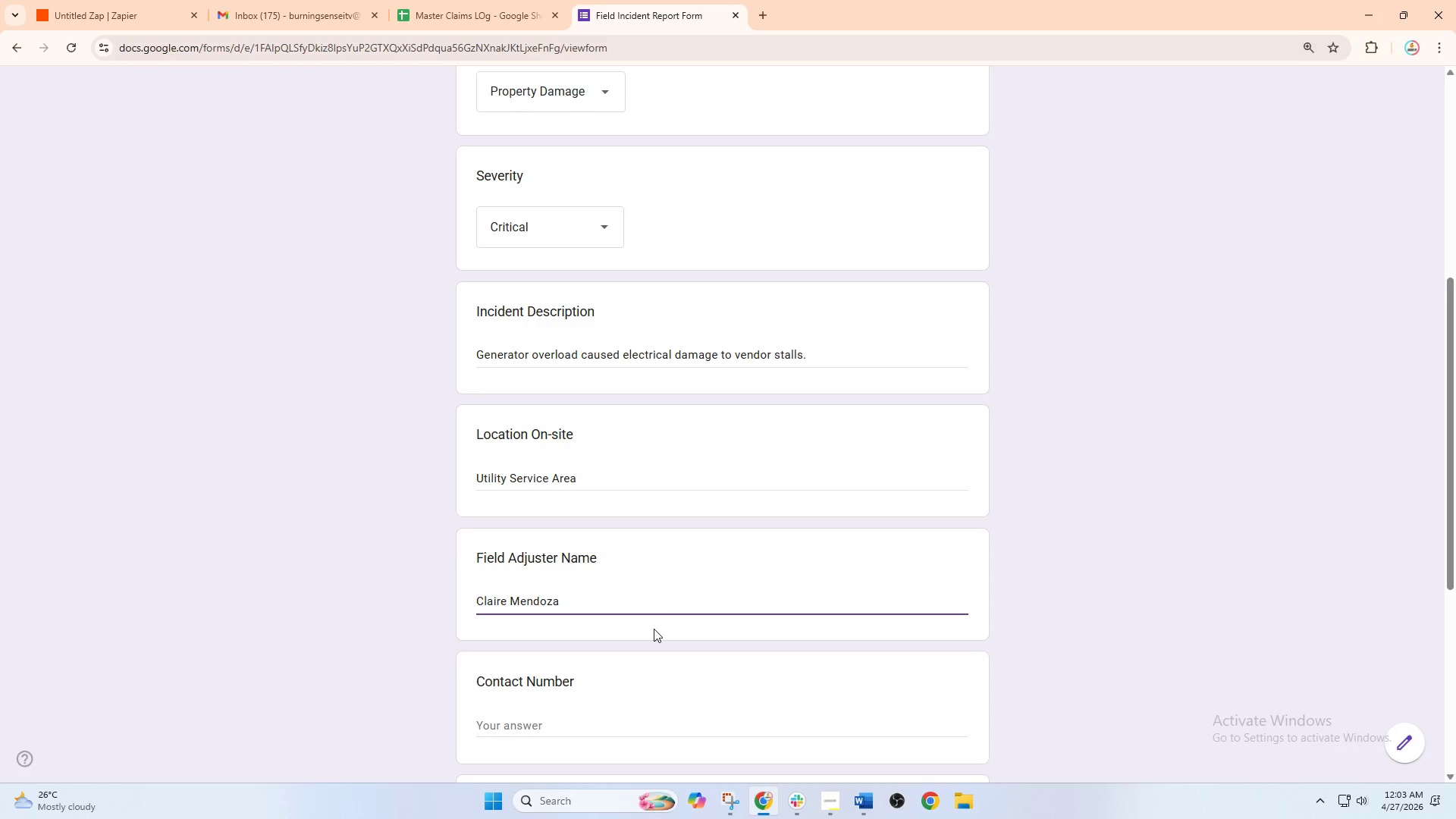 
scroll: coordinate [666, 617], scroll_direction: down, amount: 1.0
 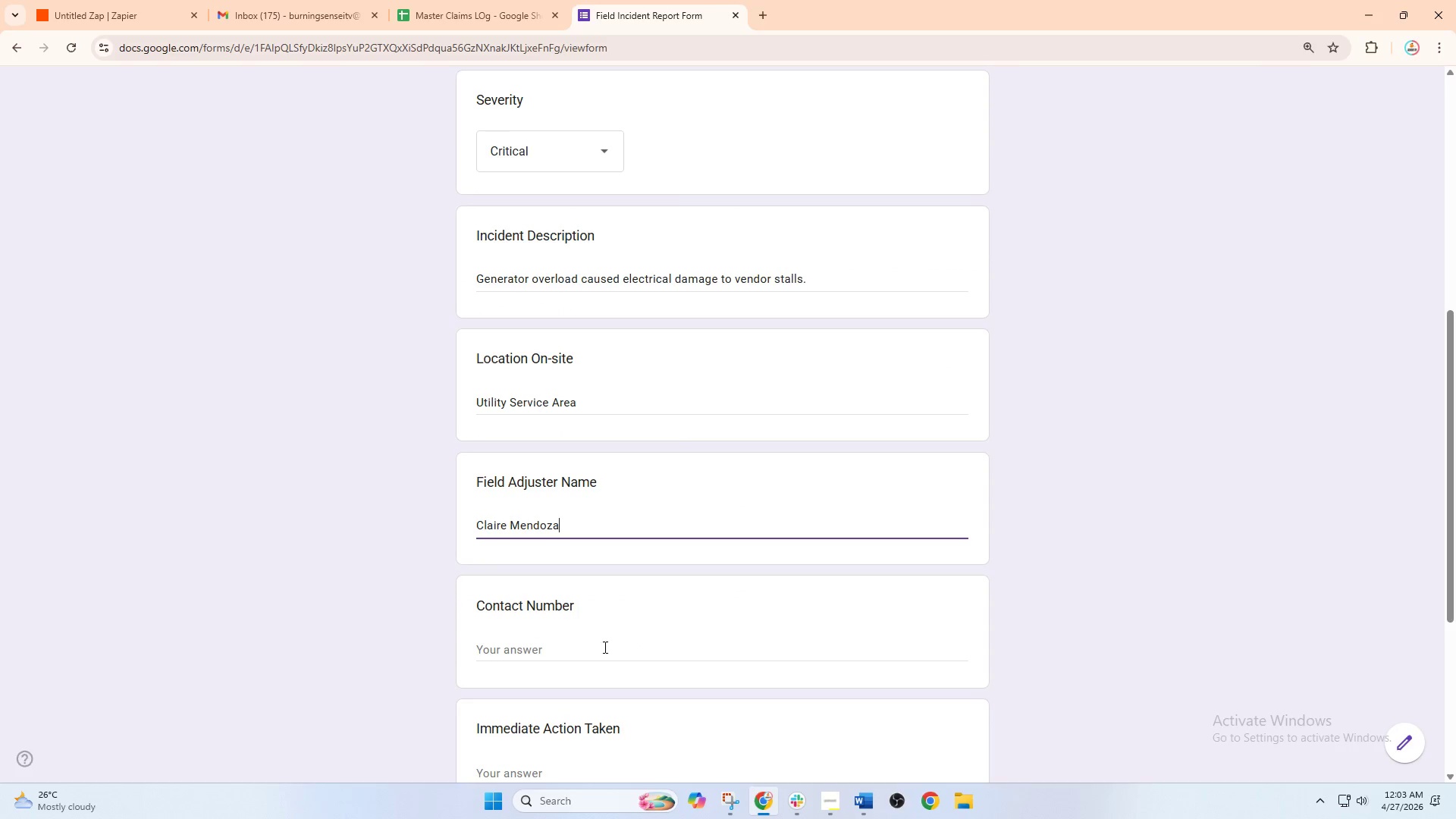 
left_click([596, 649])
 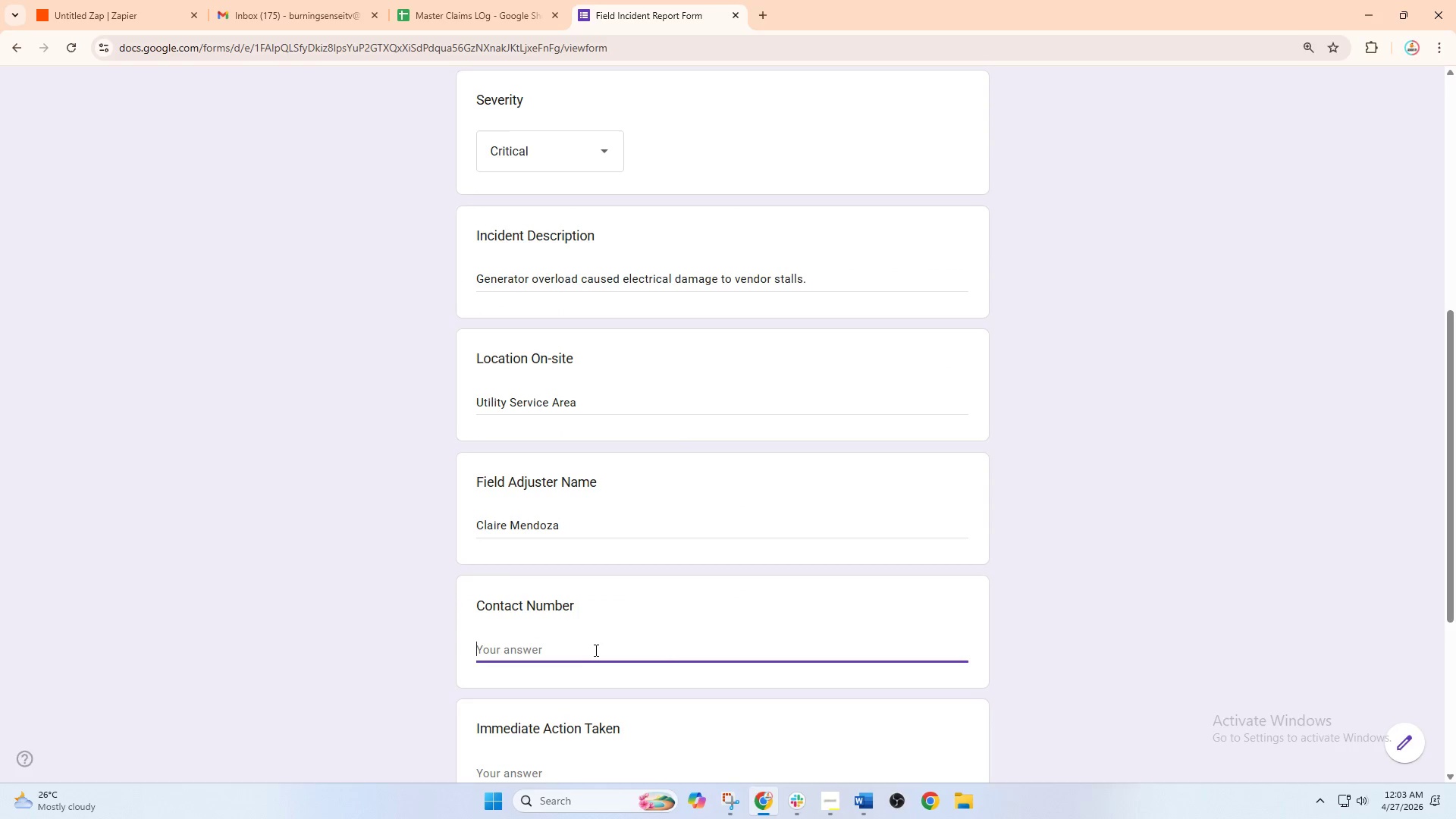 
type(09)
 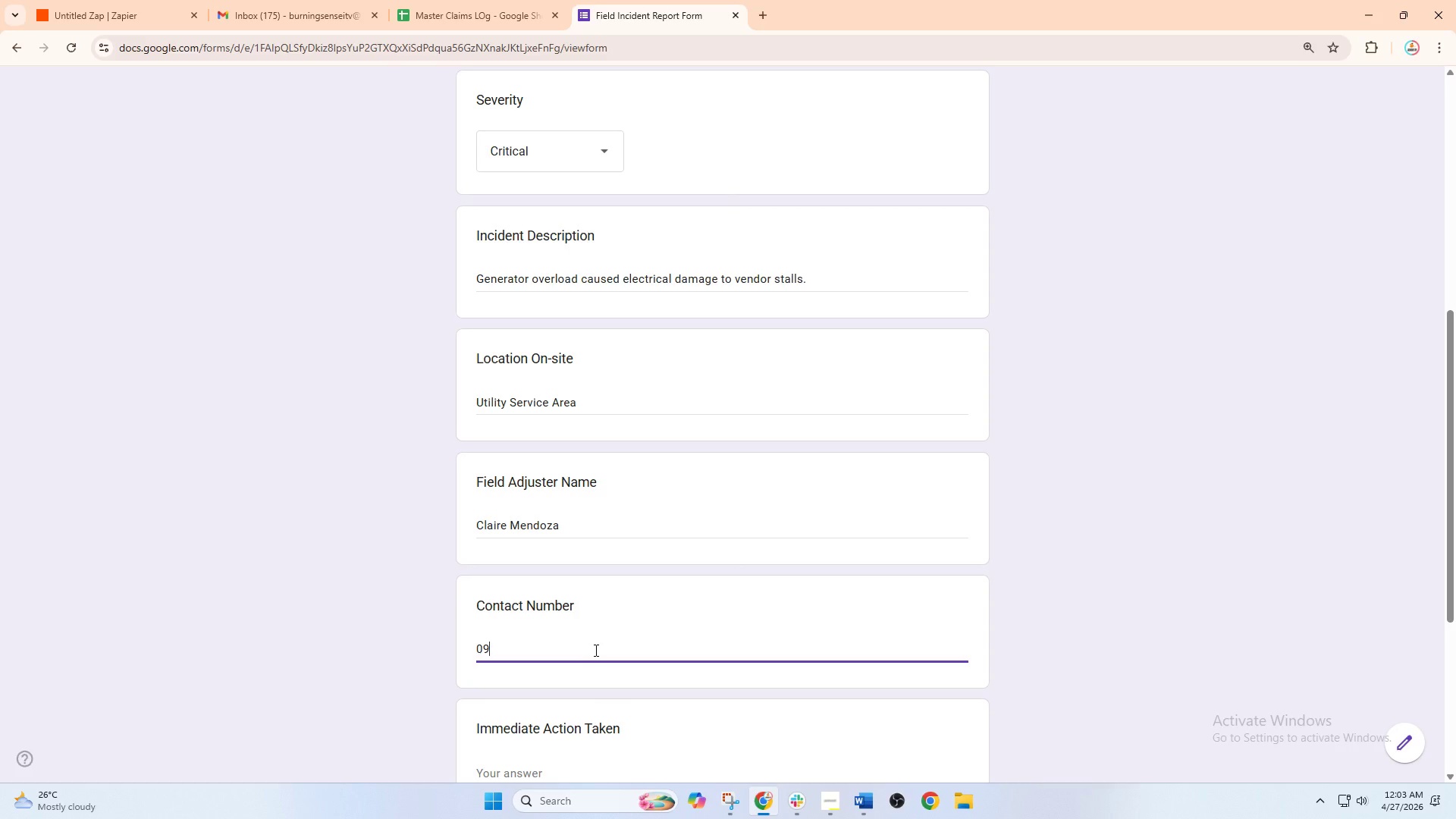 
type(303456789)
 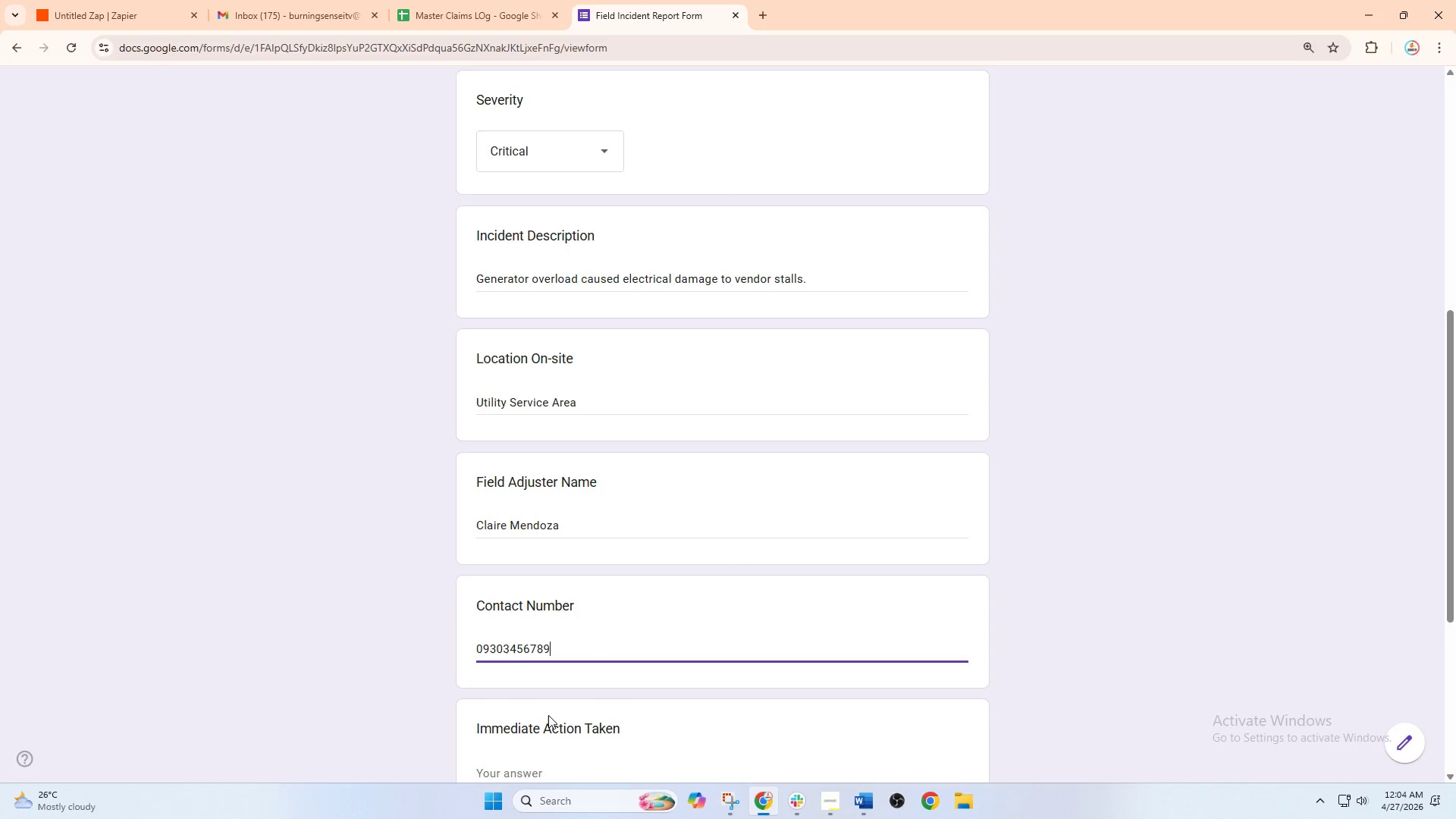 
scroll: coordinate [579, 631], scroll_direction: down, amount: 3.0
 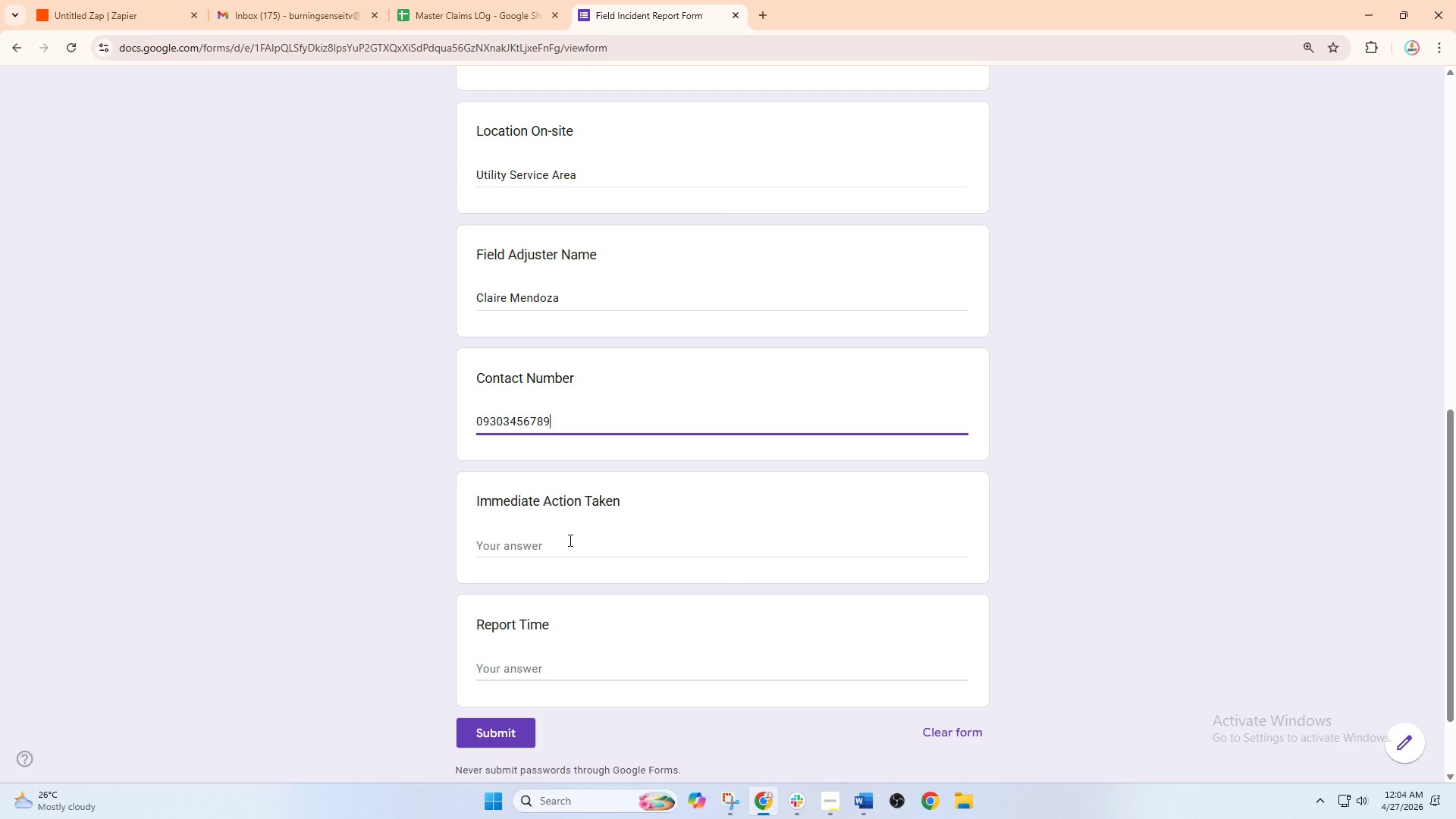 
left_click([569, 540])
 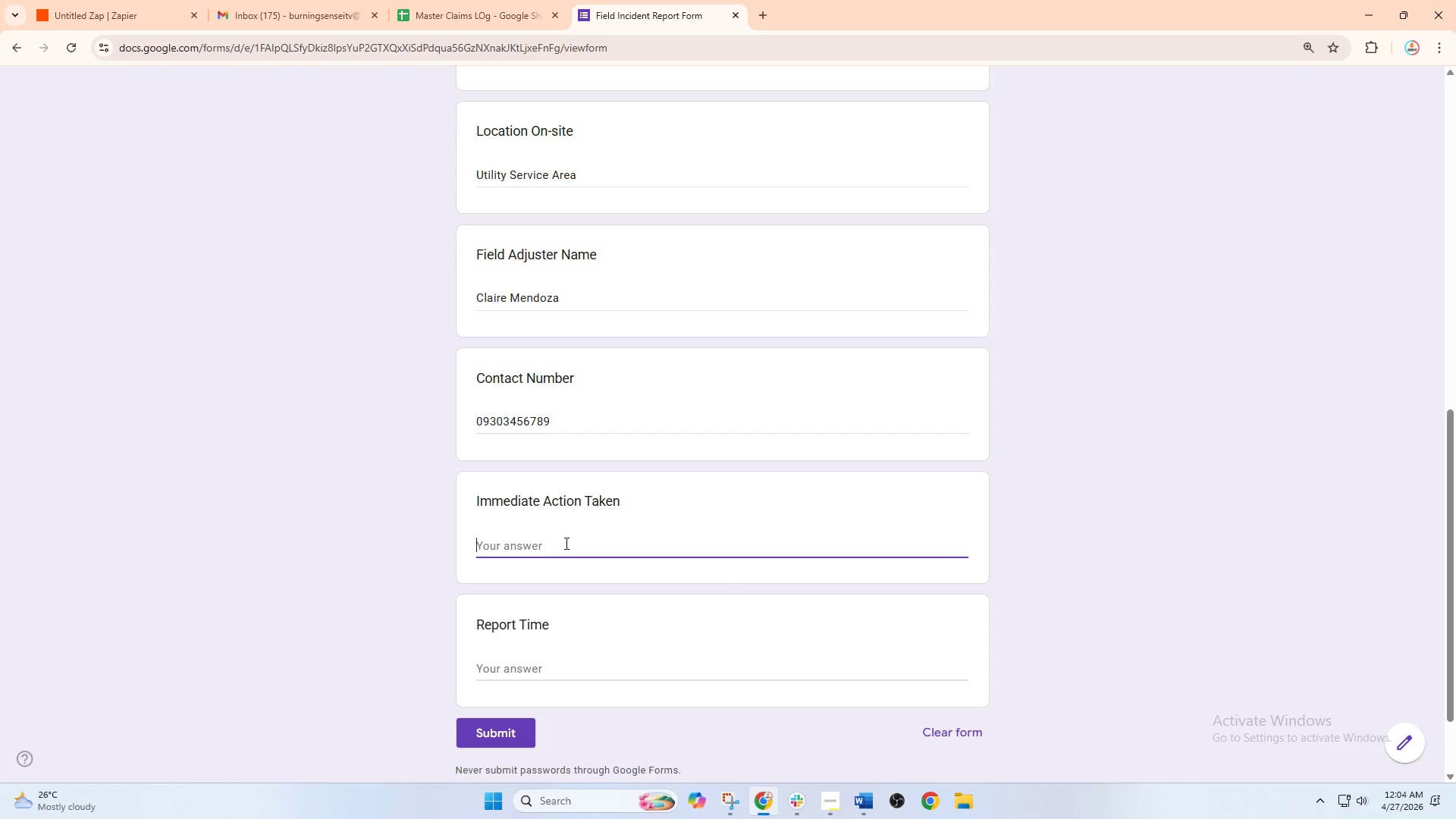 
type(pOWE)
key(Backspace)
key(Backspace)
key(Backspace)
key(Backspace)
key(Backspace)
type(Power shut down and emer)
 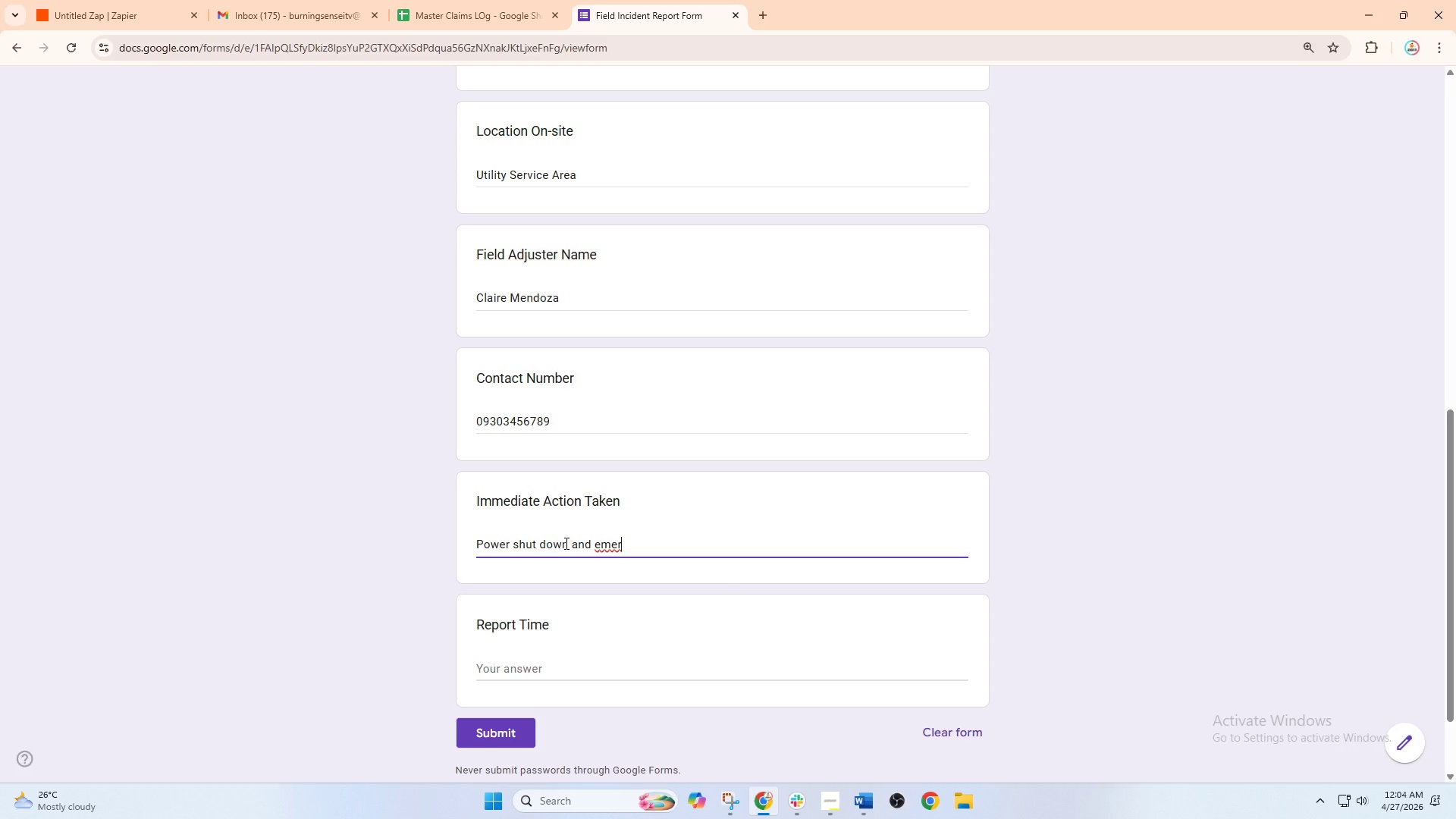 
type(gency ek)
key(Backspace)
type(lectrician response intiated.)
 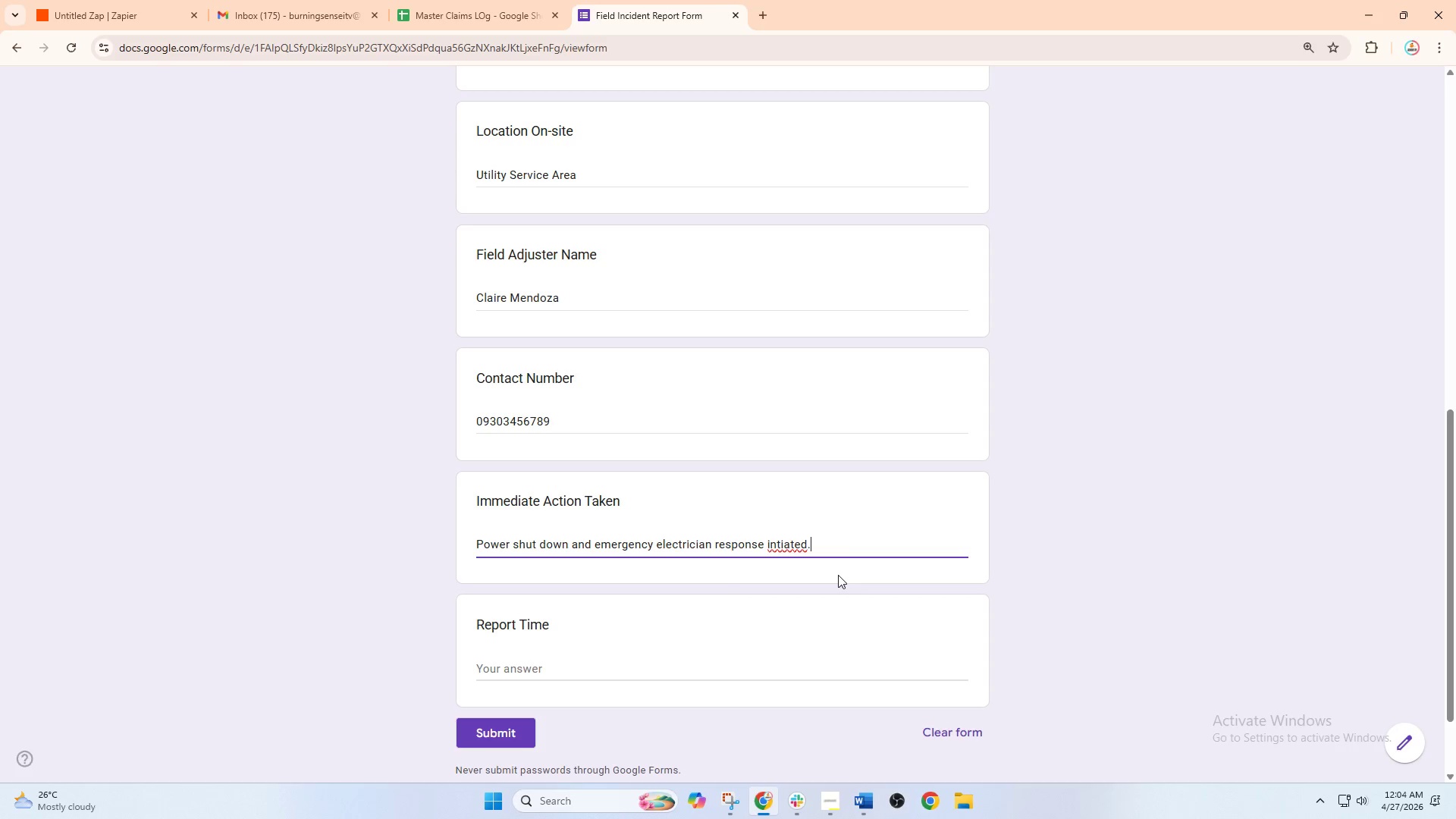 
left_click_drag(start_coordinate=[775, 542], to_coordinate=[782, 543])
 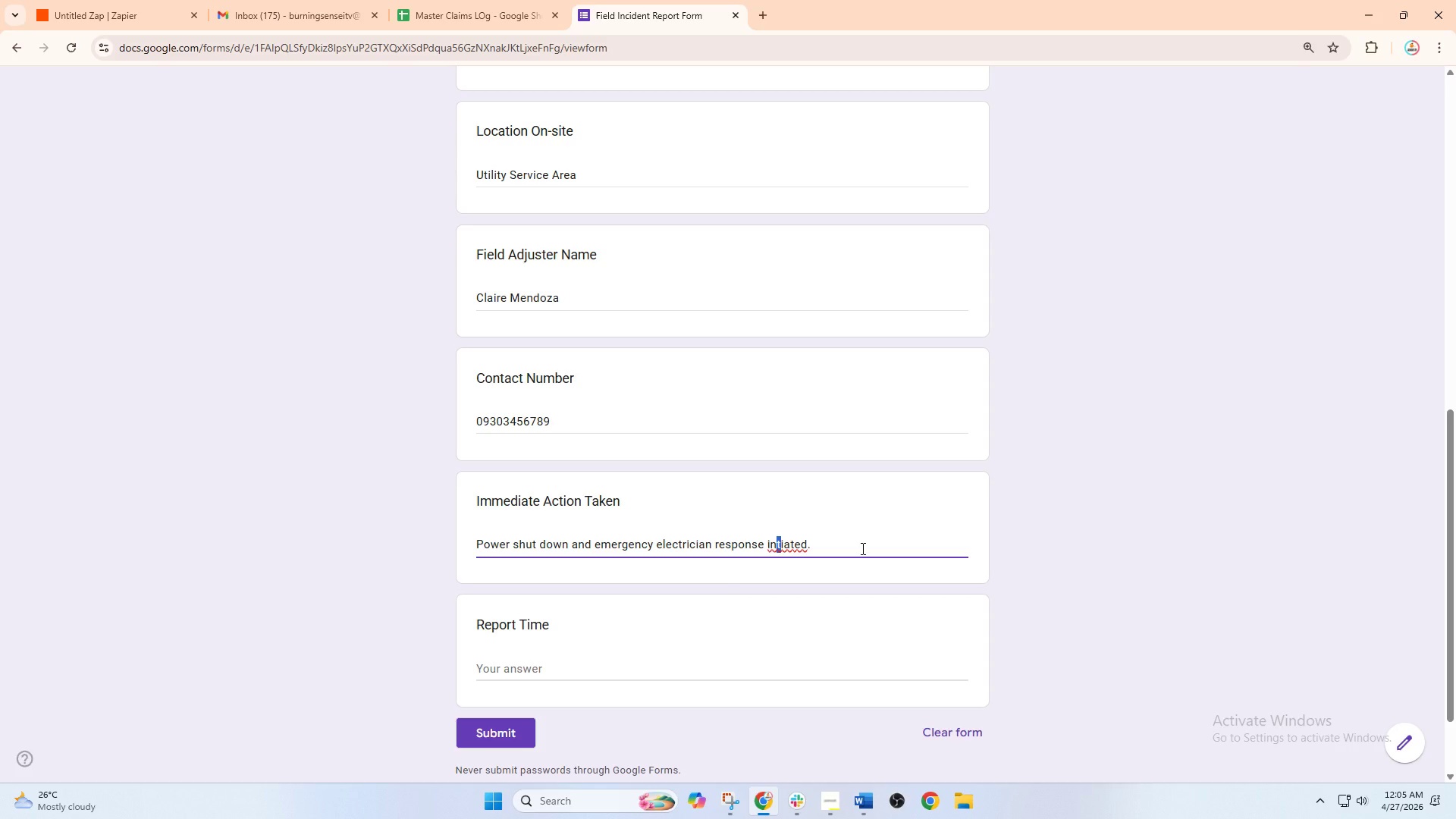 
key(ArrowLeft)
 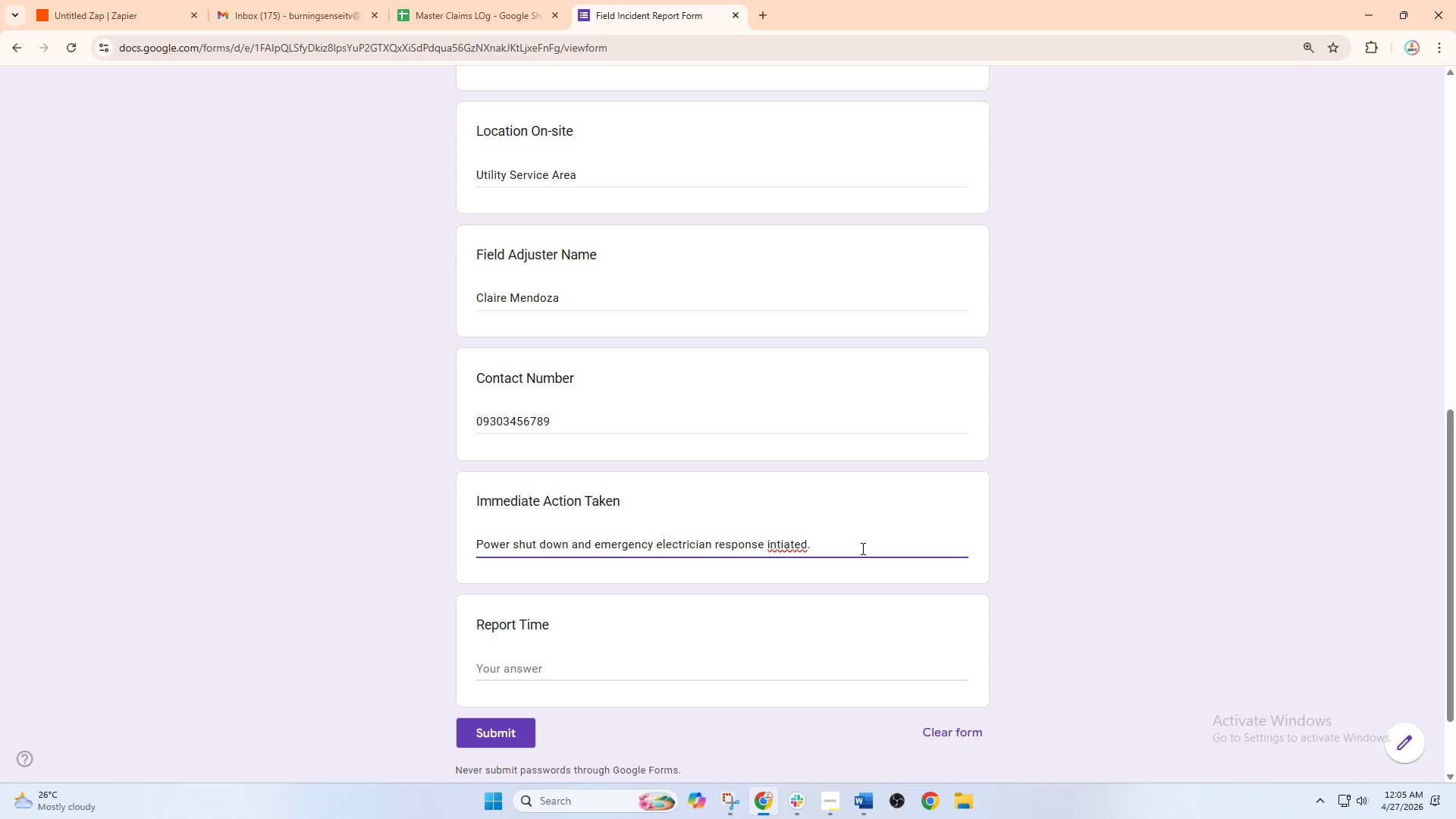 
key(I)
 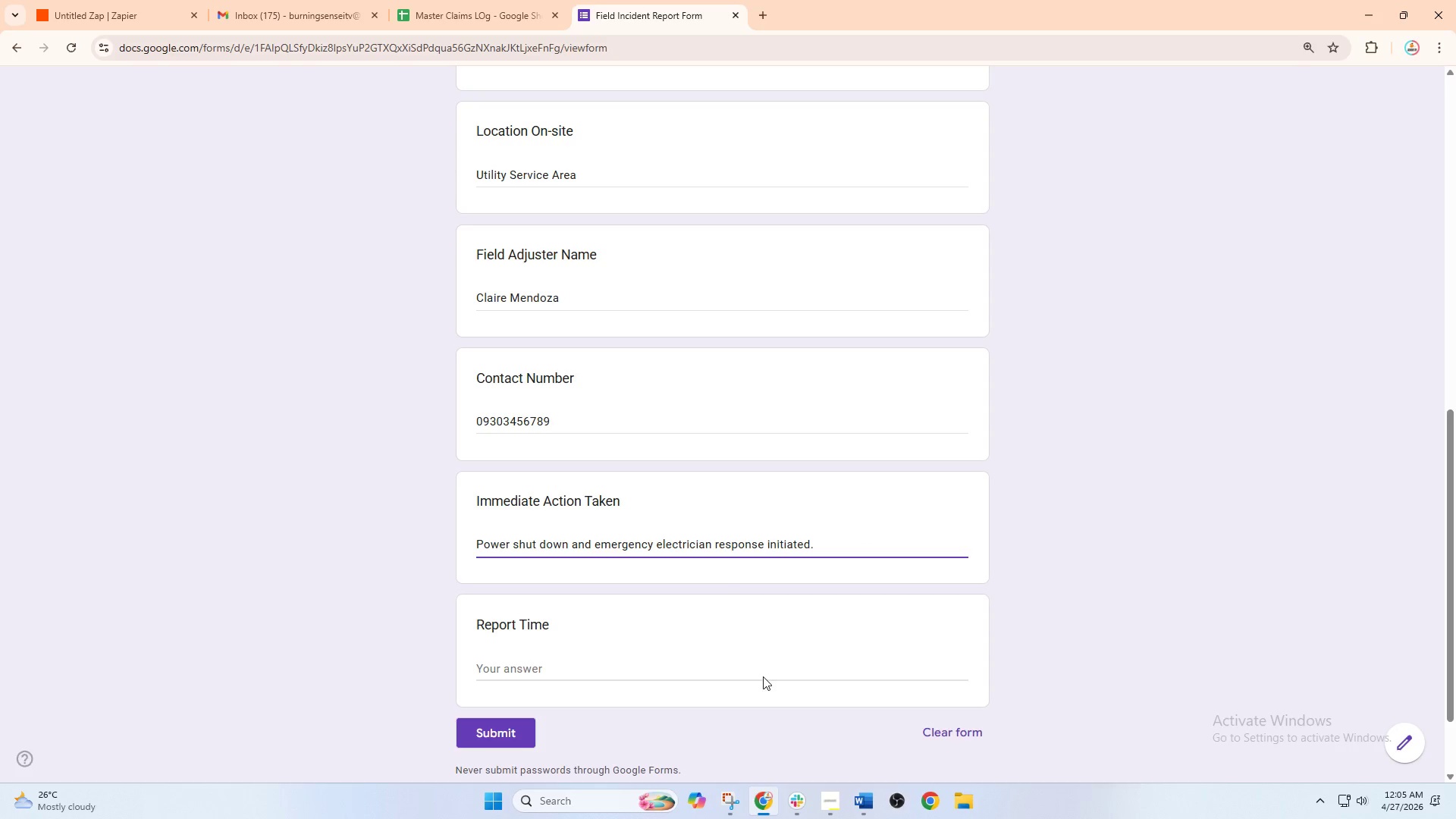 
left_click([748, 670])
 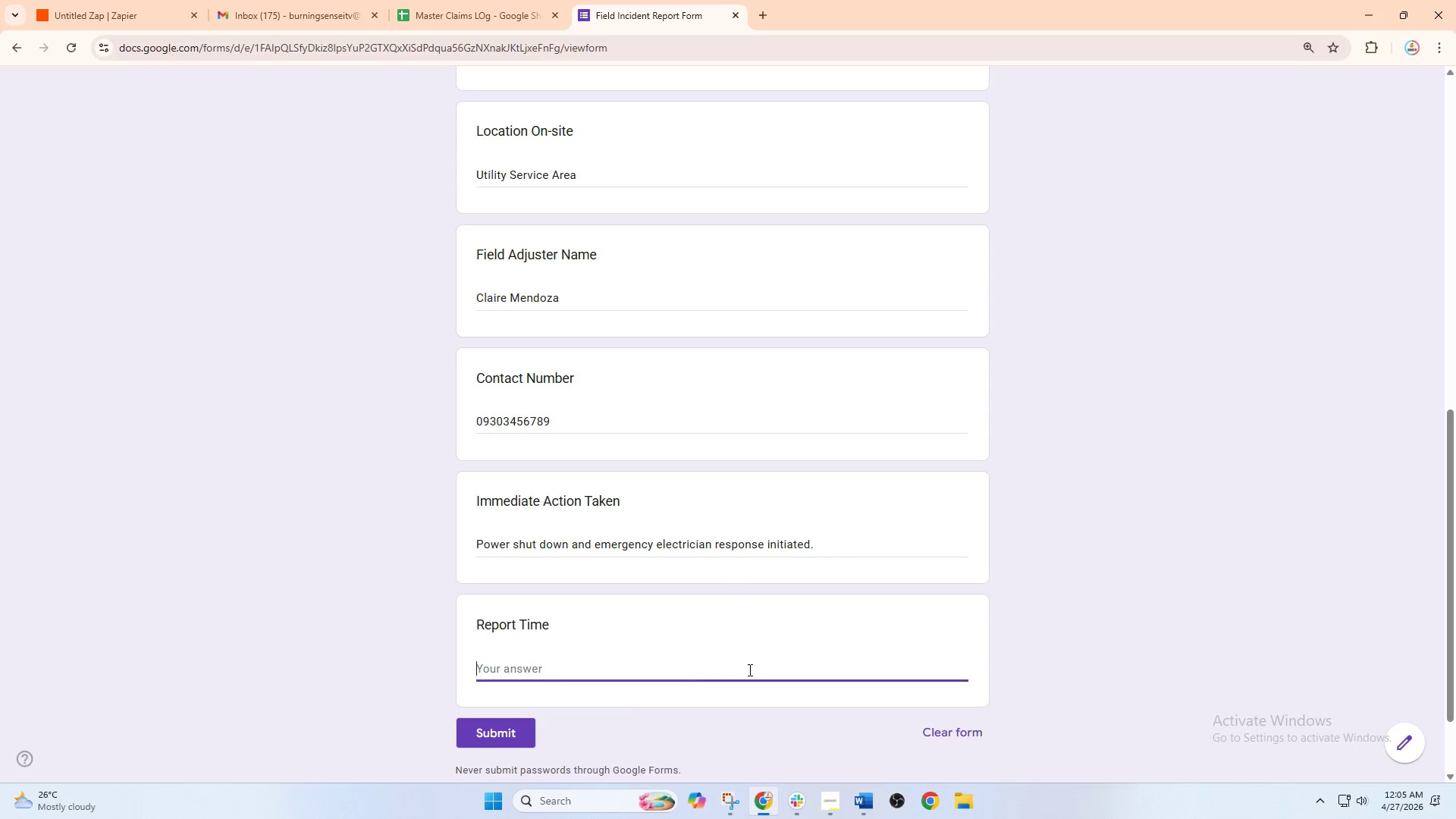 
type(April 28, 2026 - 6:15 PM)
 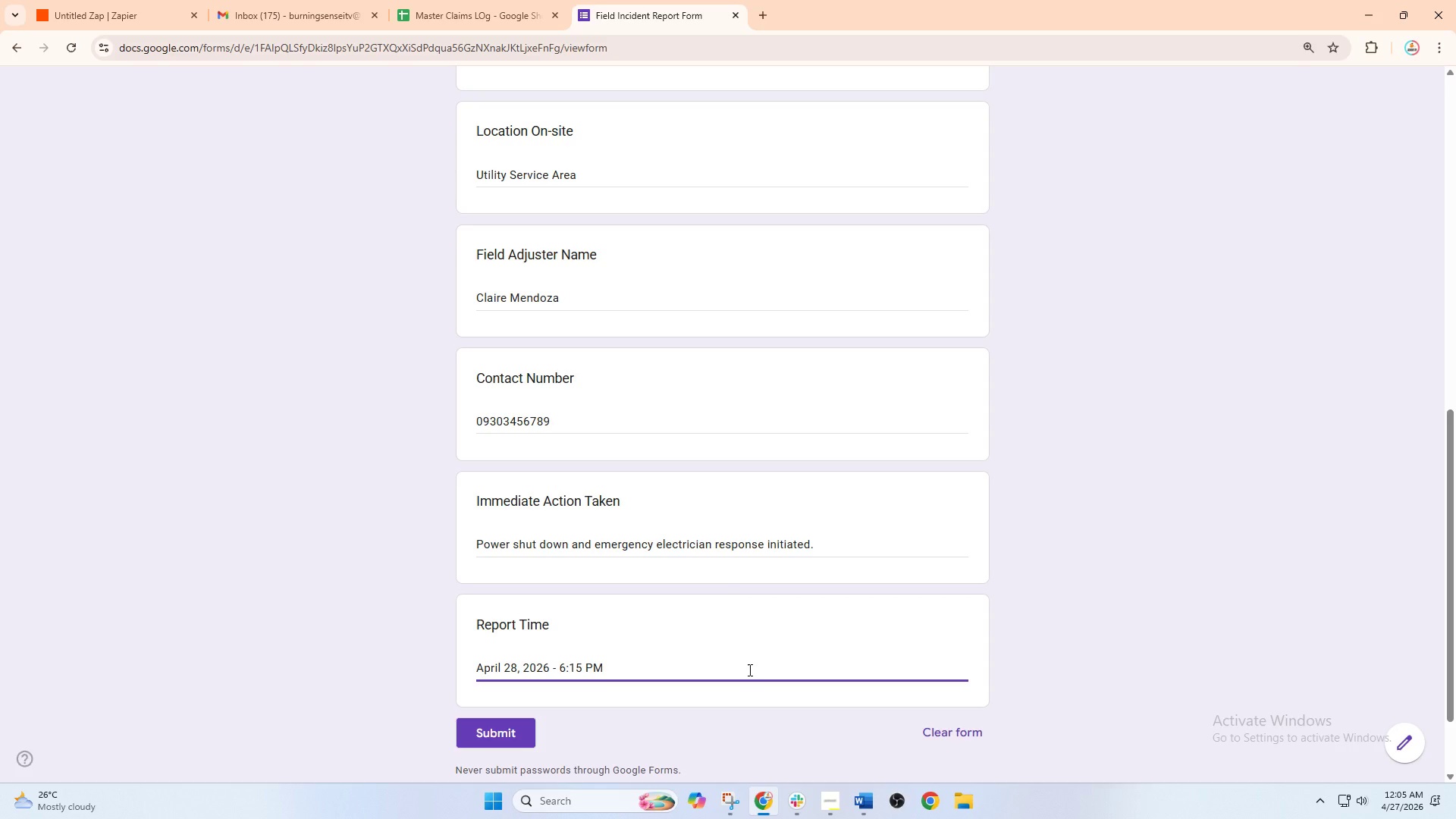 
left_click([504, 745])
 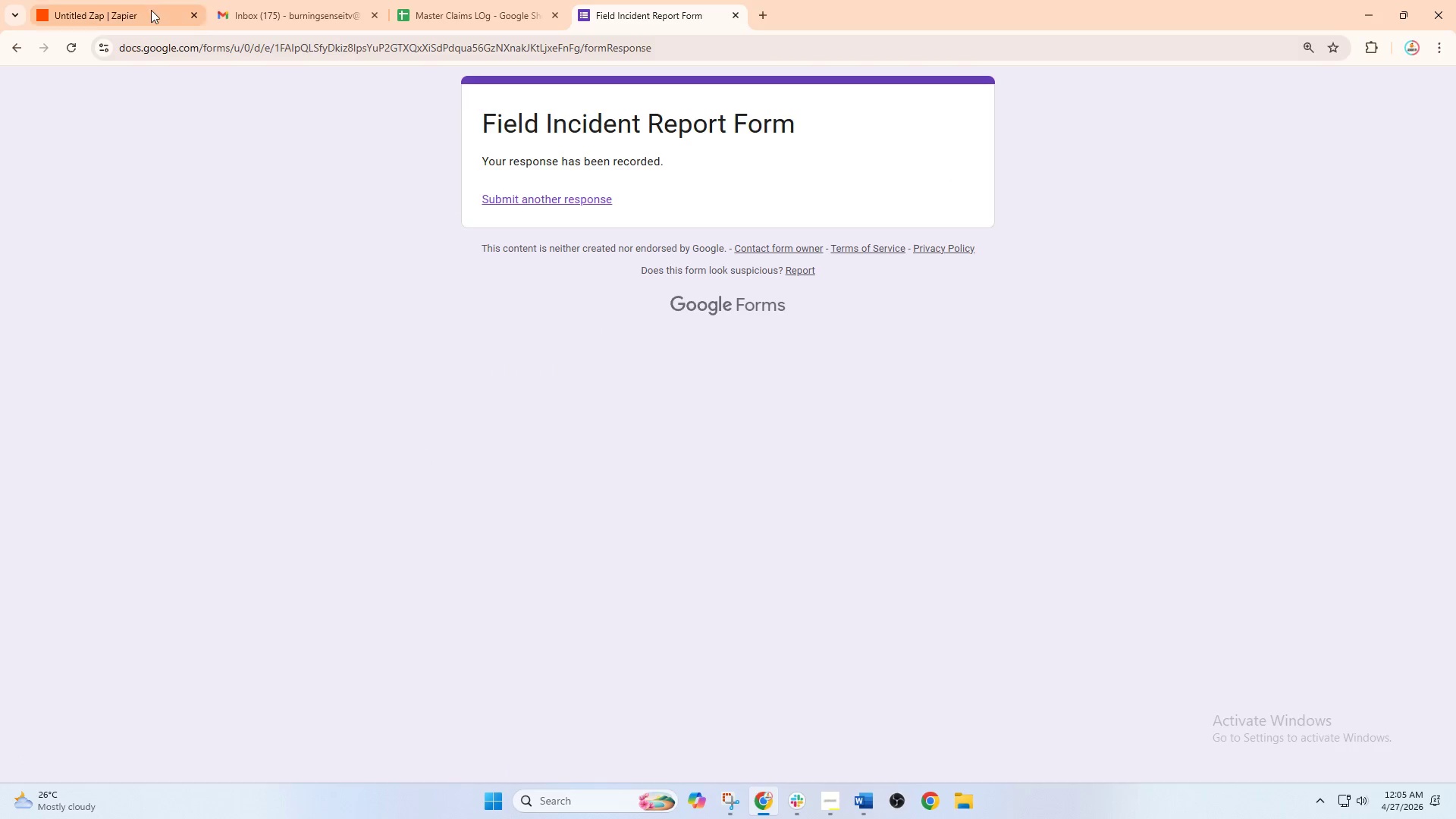 
left_click([151, 10])
 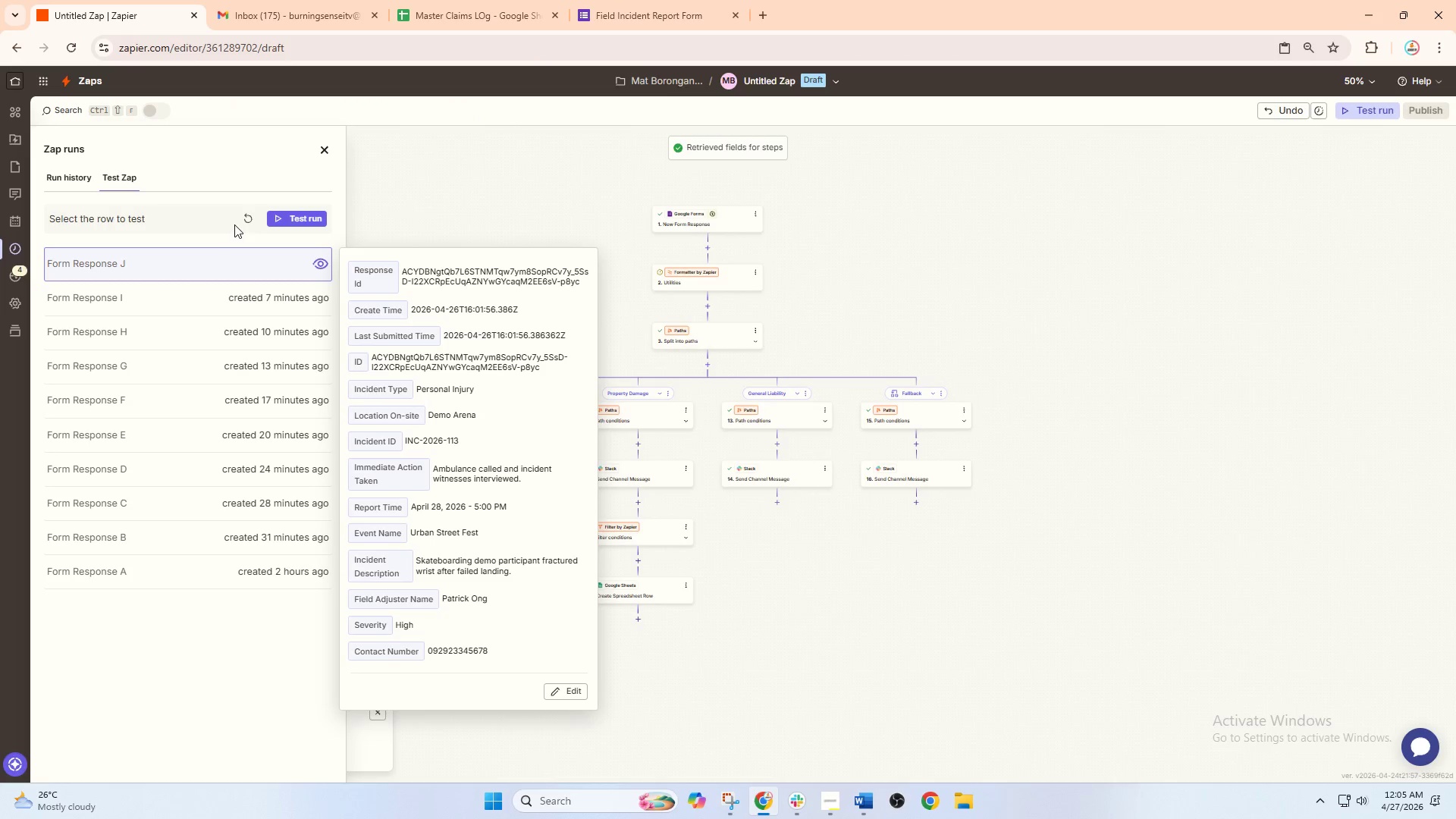 
left_click([240, 223])
 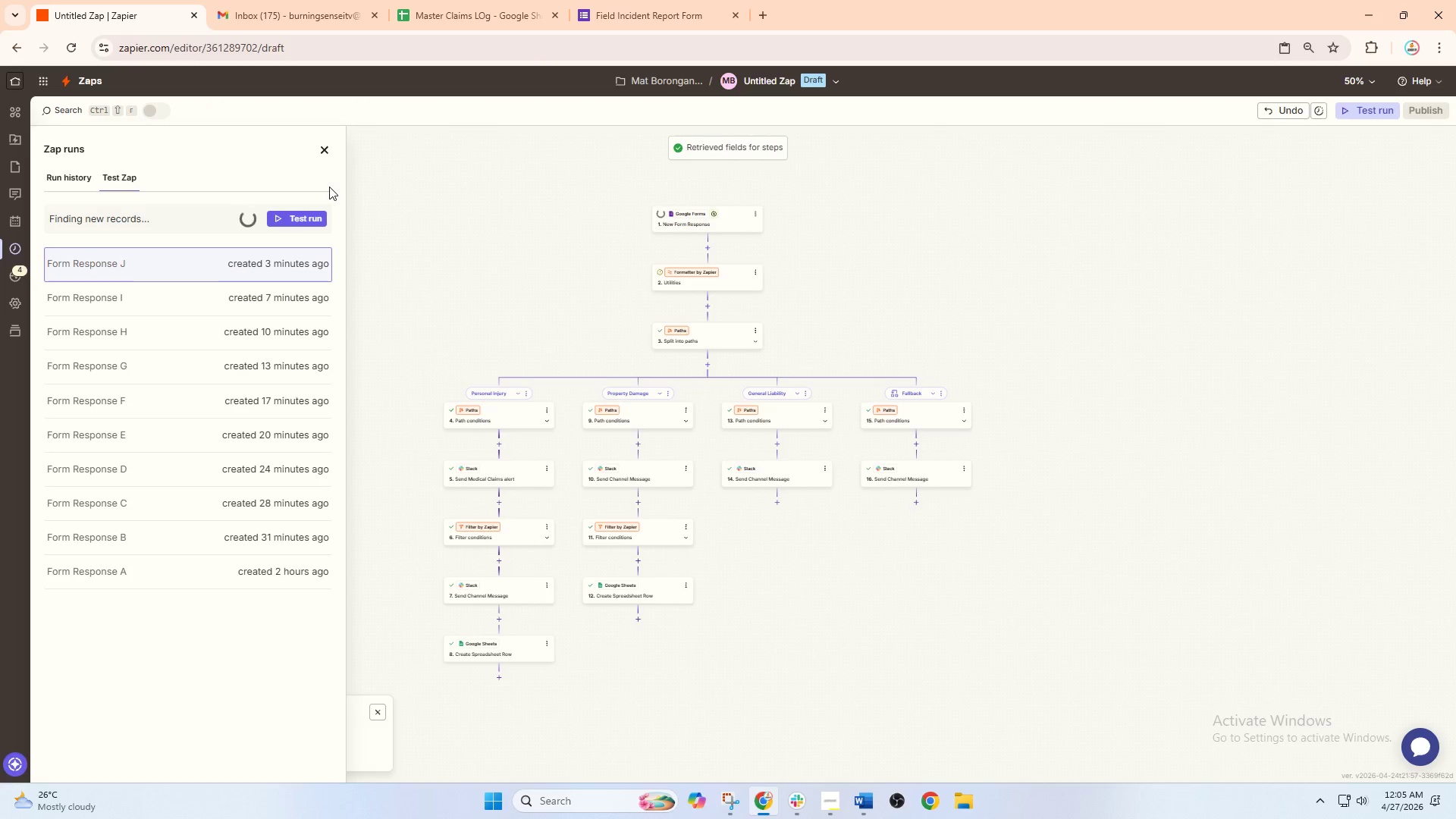 
wait(8.03)
 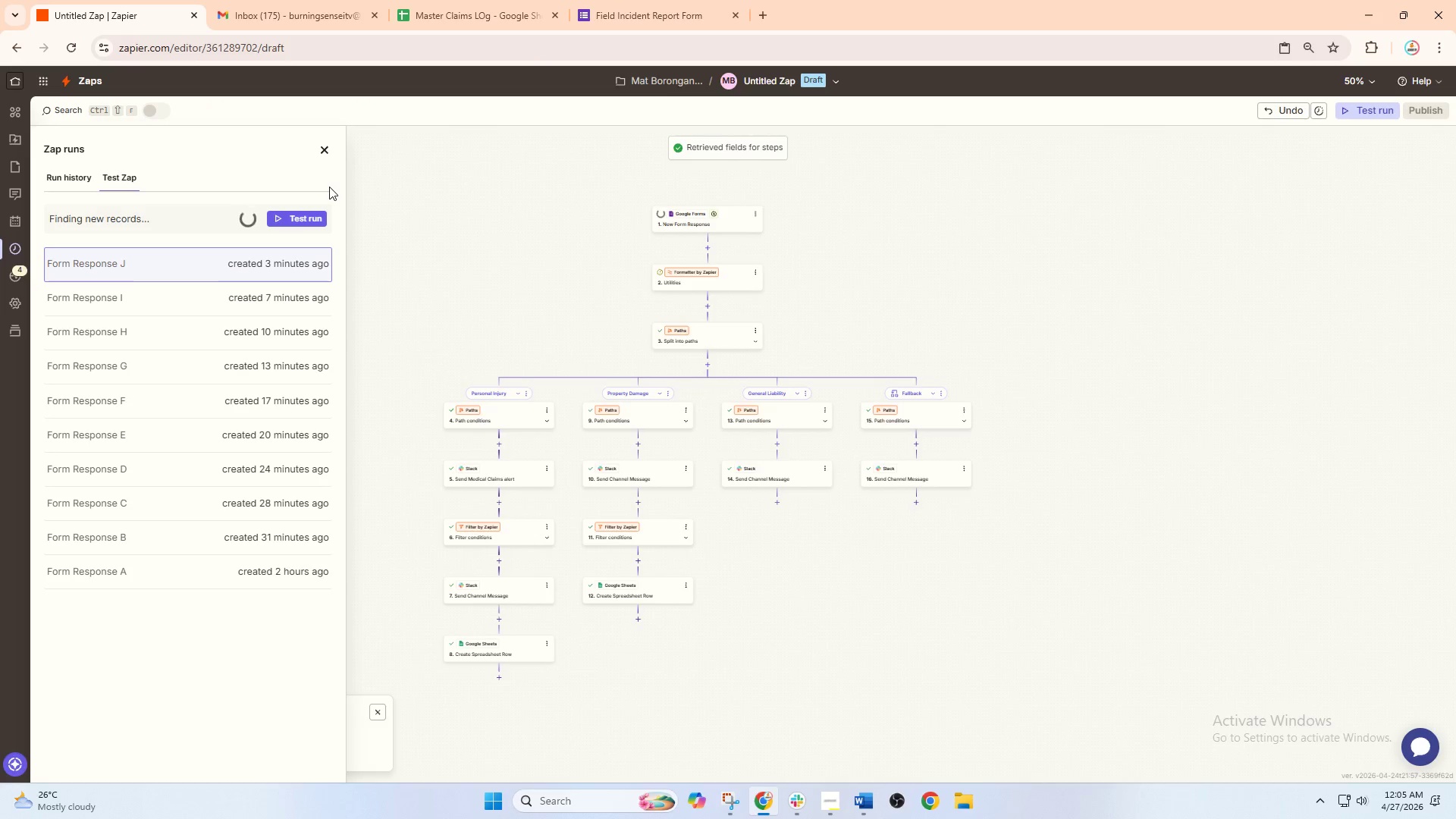 
hold_key(key=ControlLeft, duration=0.55)
 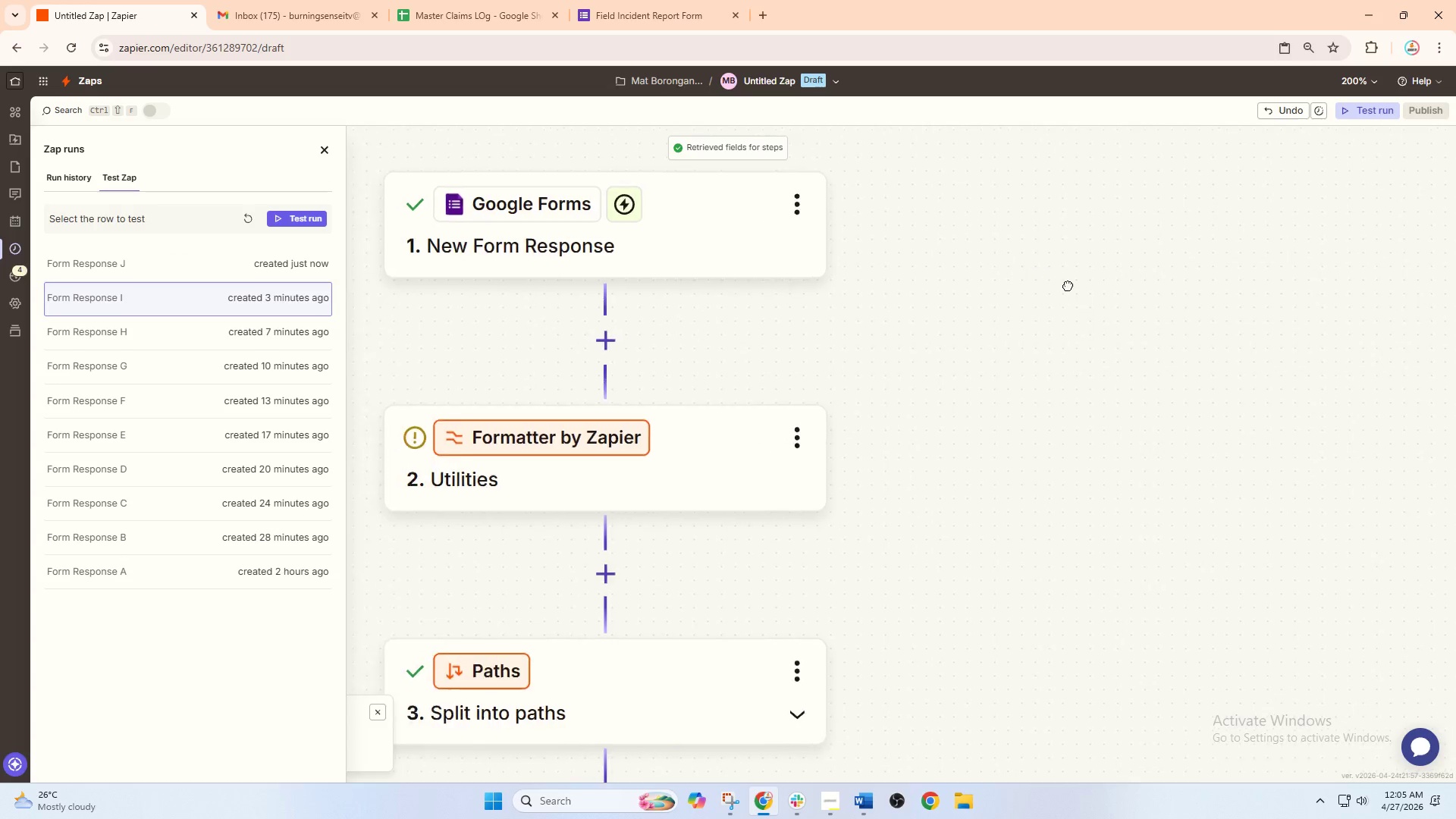 
left_click_drag(start_coordinate=[934, 268], to_coordinate=[1177, 326])
 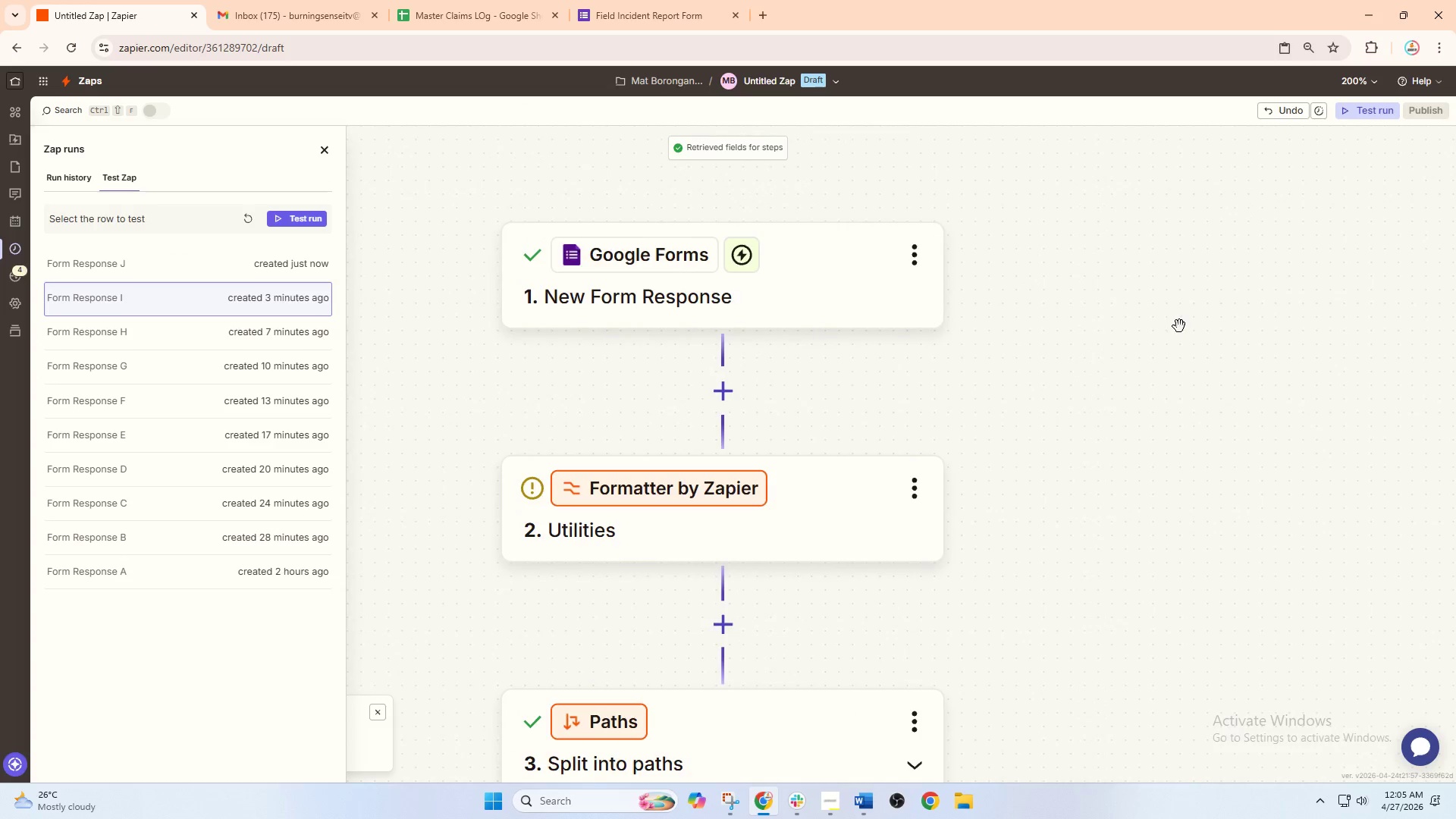 
scroll: coordinate [786, 224], scroll_direction: up, amount: 9.0
 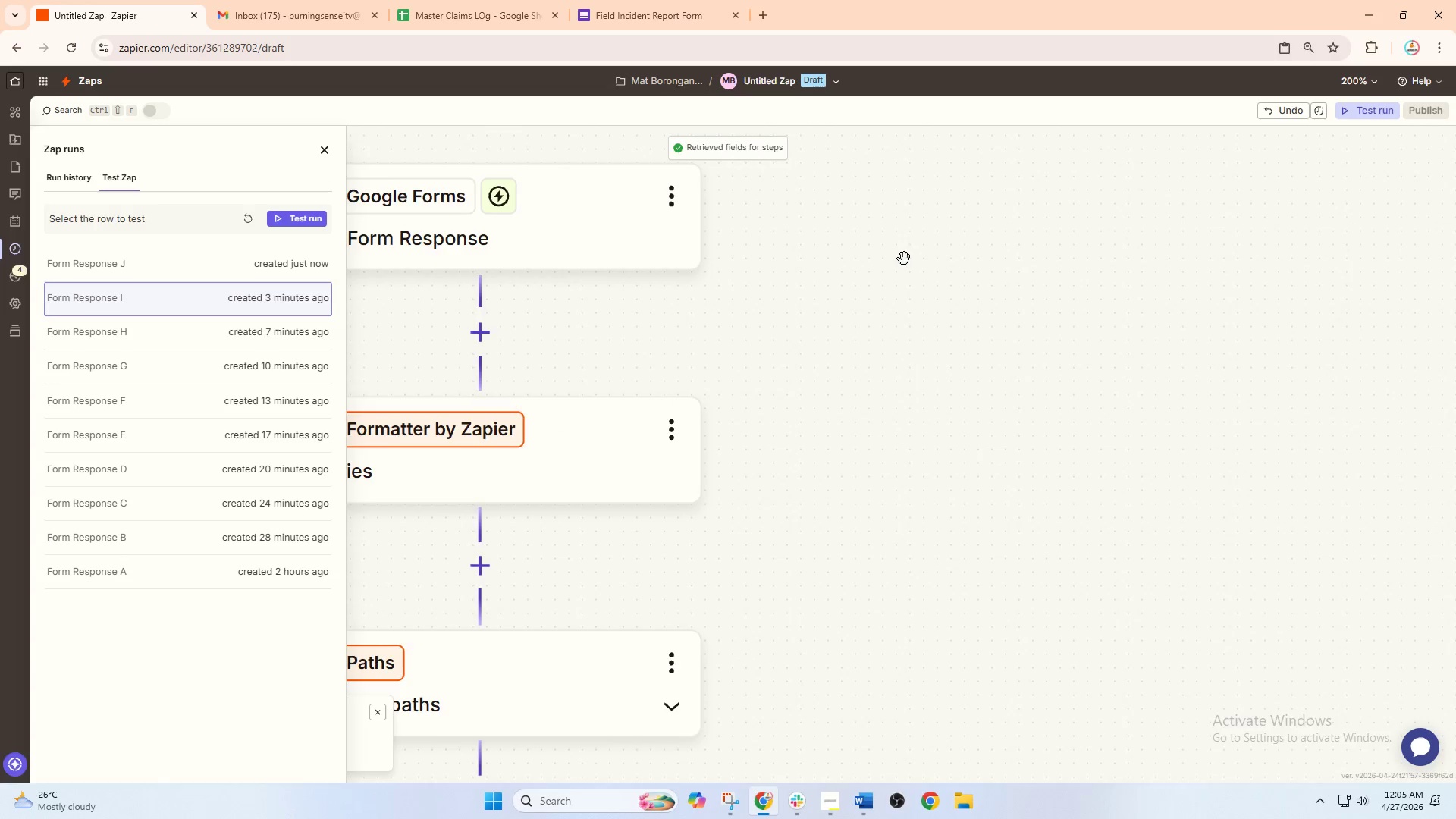 
hold_key(key=ControlLeft, duration=0.64)
scroll: coordinate [1179, 326], scroll_direction: down, amount: 4.0
 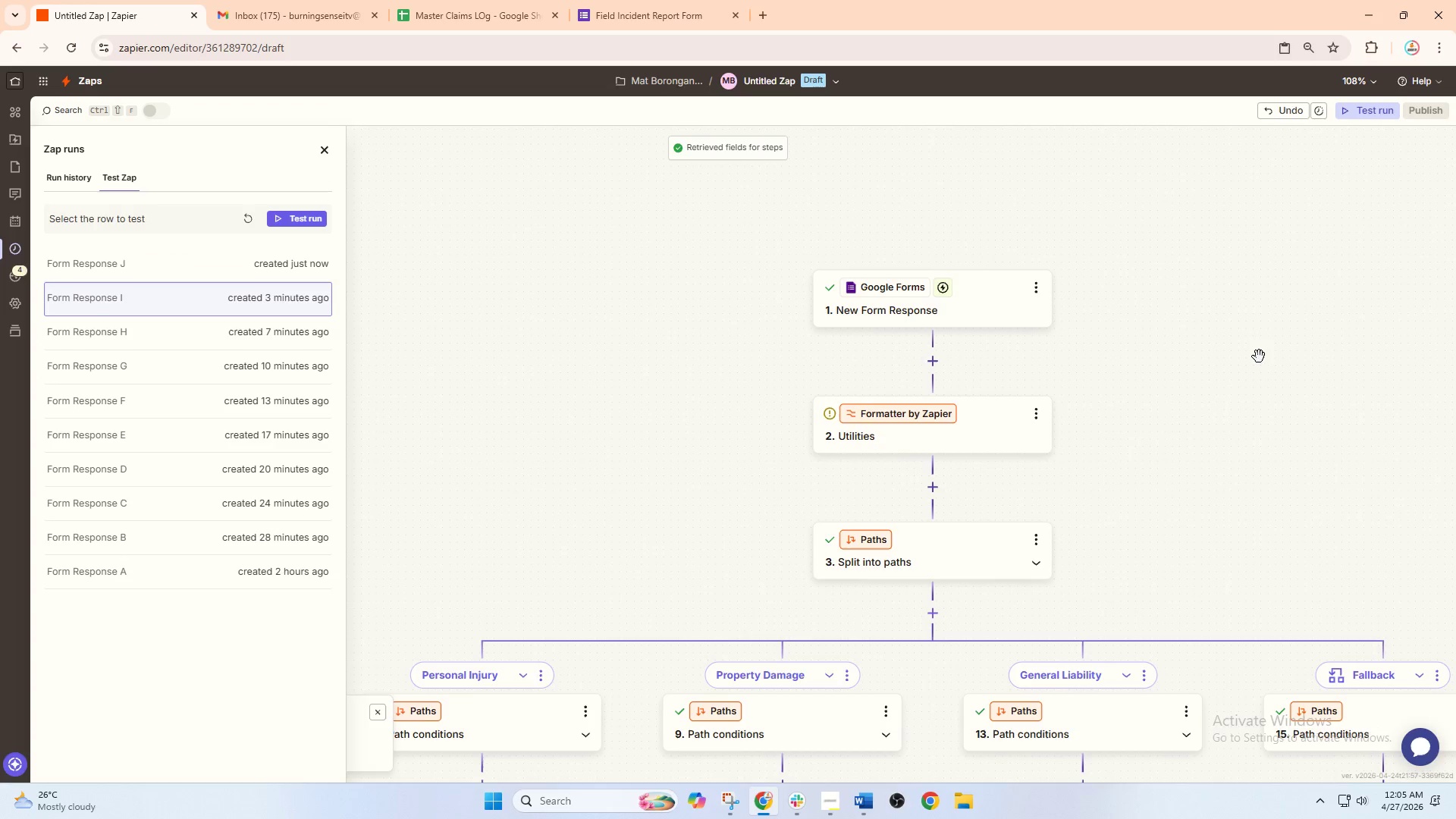 
left_click_drag(start_coordinate=[1228, 390], to_coordinate=[1158, 273])
 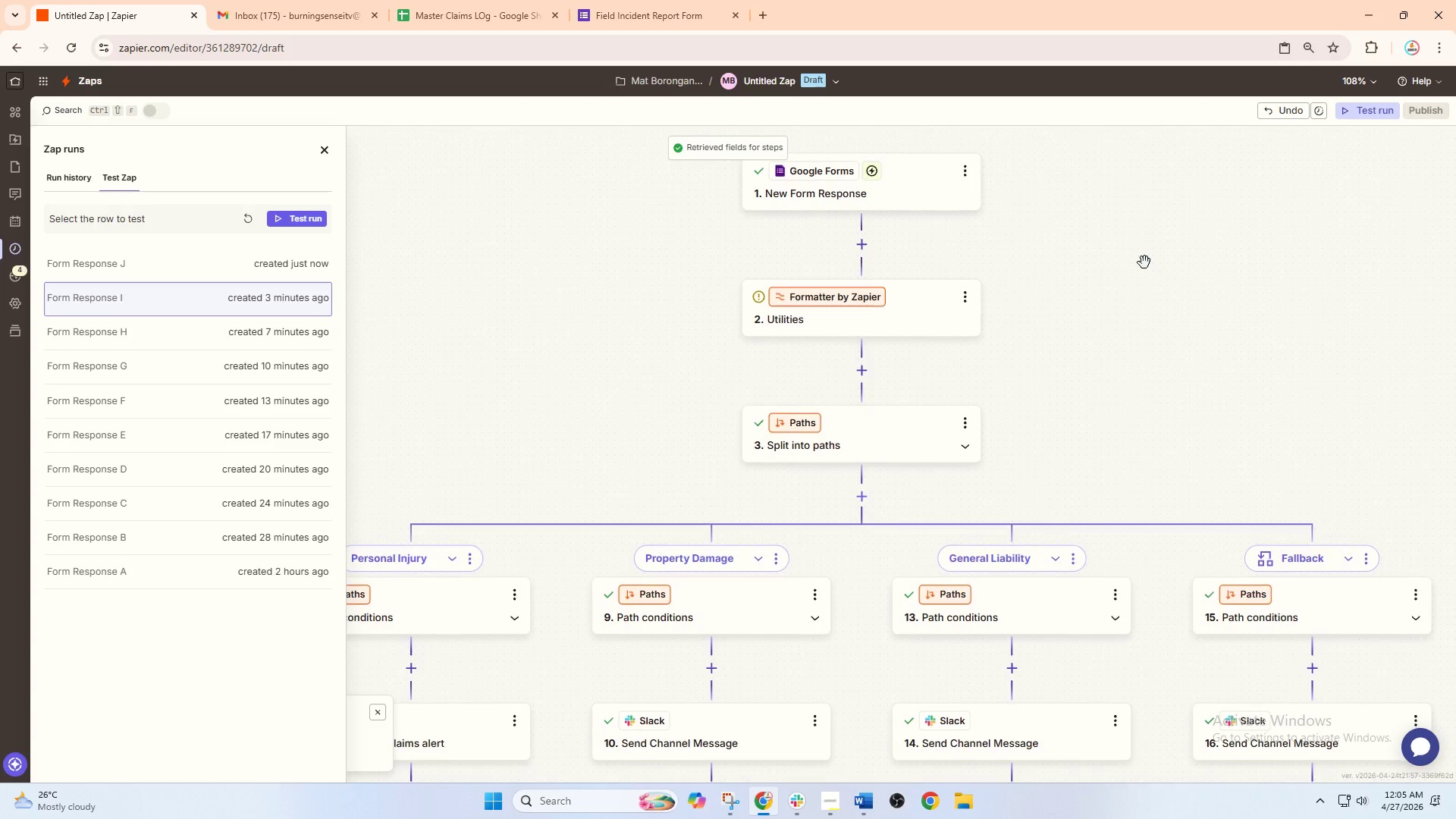 
hold_key(key=ControlLeft, duration=1.14)
 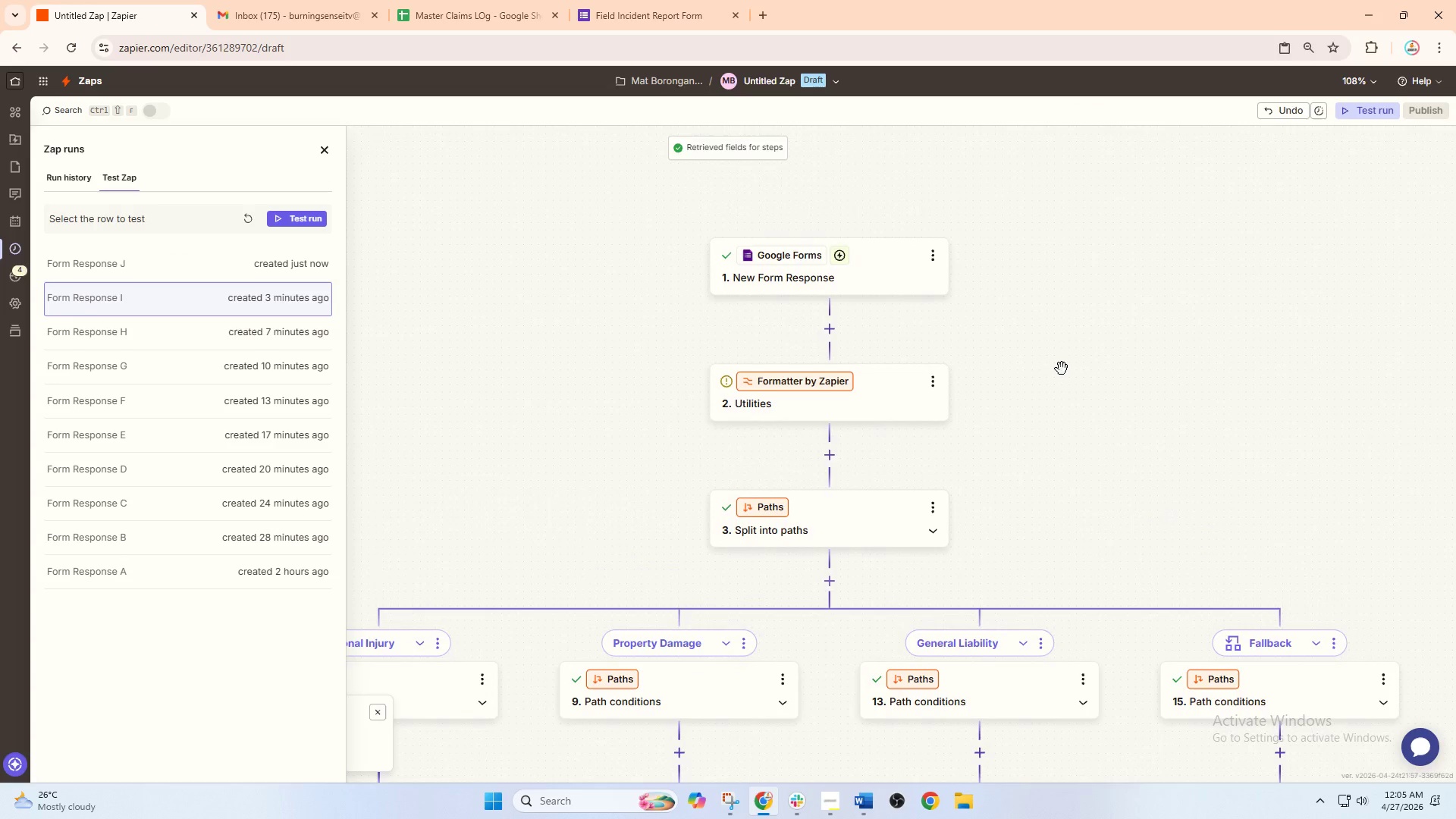 
hold_key(key=ControlLeft, duration=1.16)
left_click_drag(start_coordinate=[993, 333], to_coordinate=[1022, 417])
 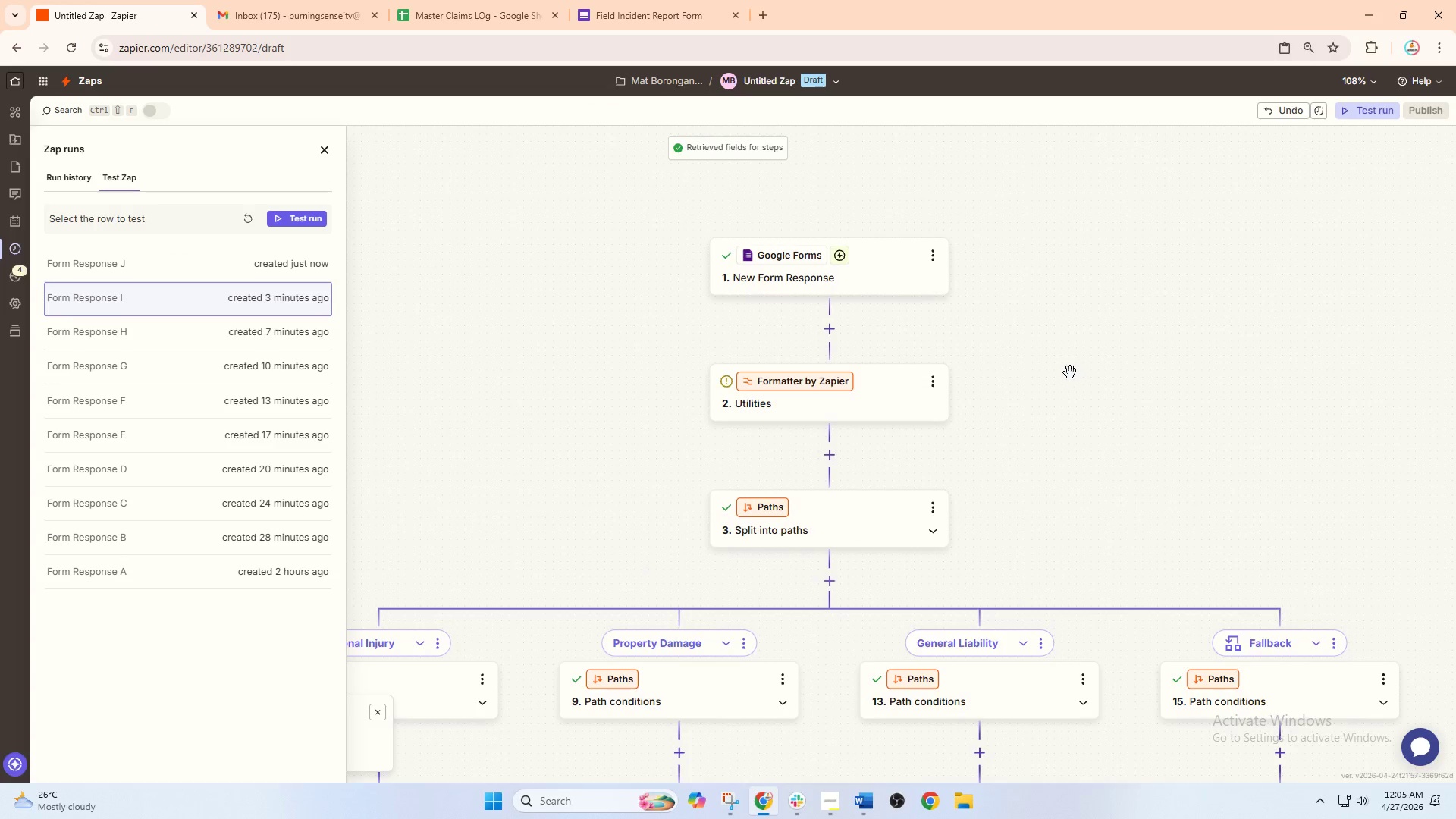 
scroll: coordinate [1166, 382], scroll_direction: none, amount: 0.0
 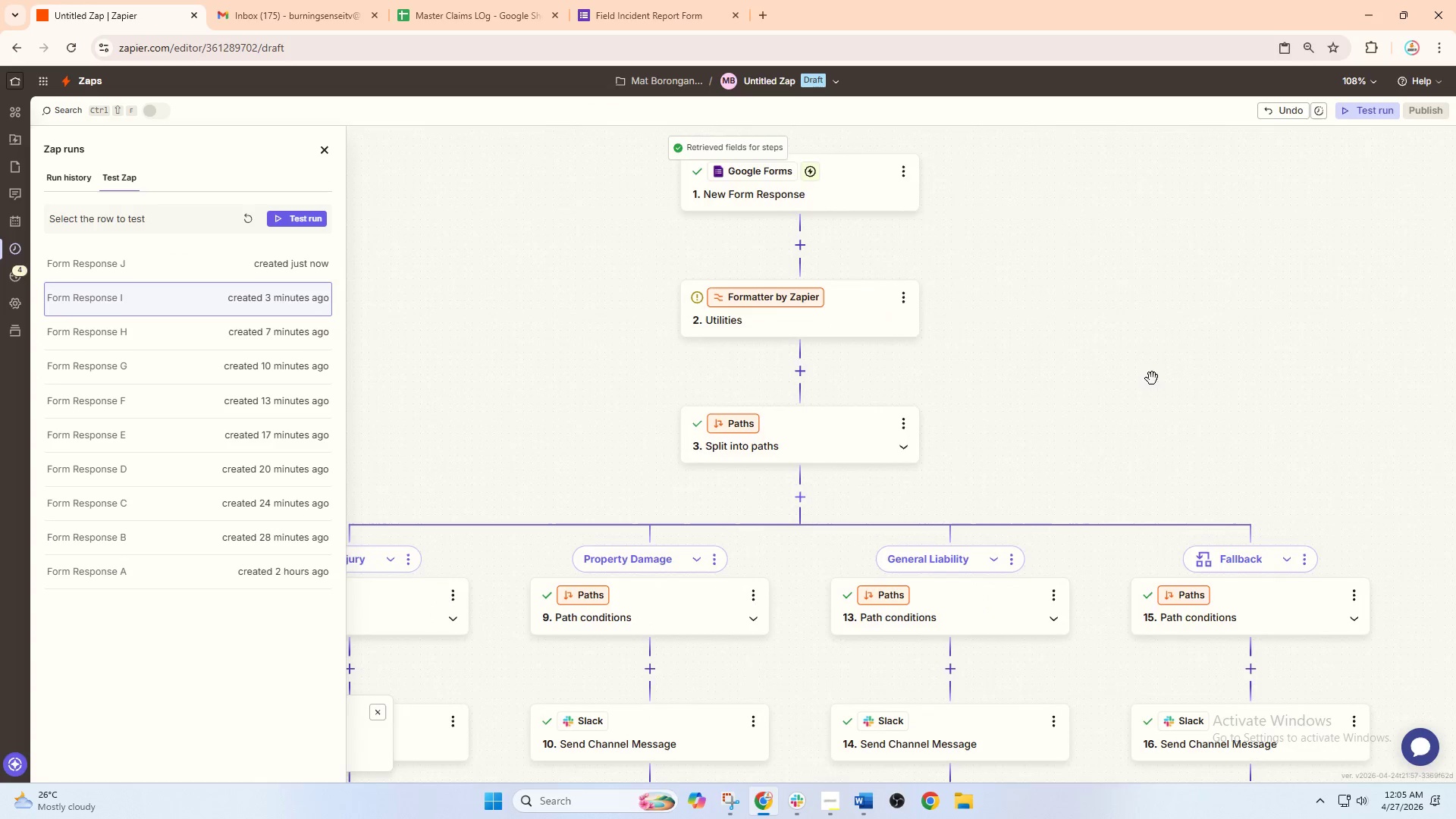 
scroll: coordinate [1070, 372], scroll_direction: up, amount: 2.0
 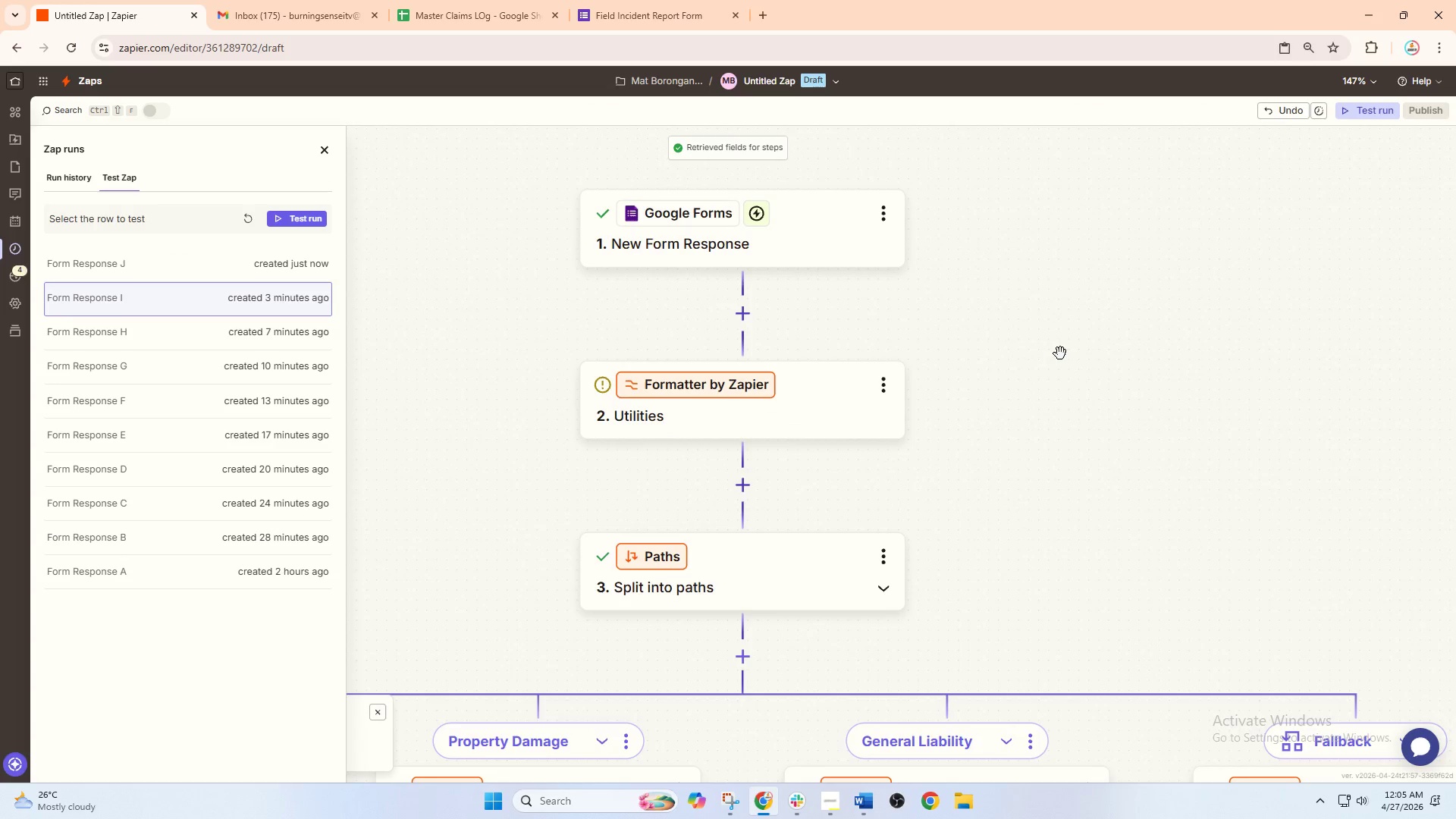 
wait(16.13)
 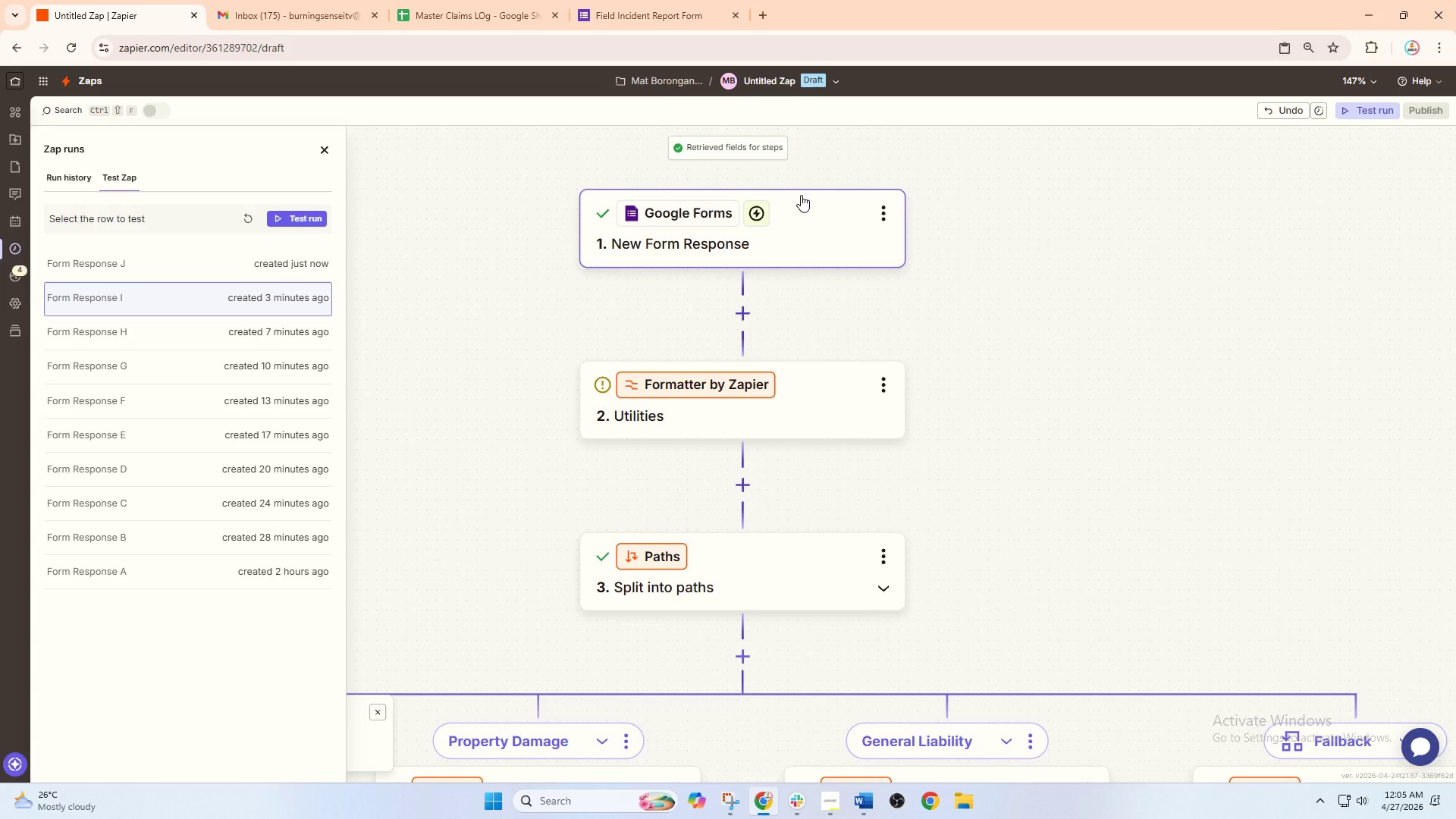 
left_click_drag(start_coordinate=[965, 317], to_coordinate=[984, 411])
 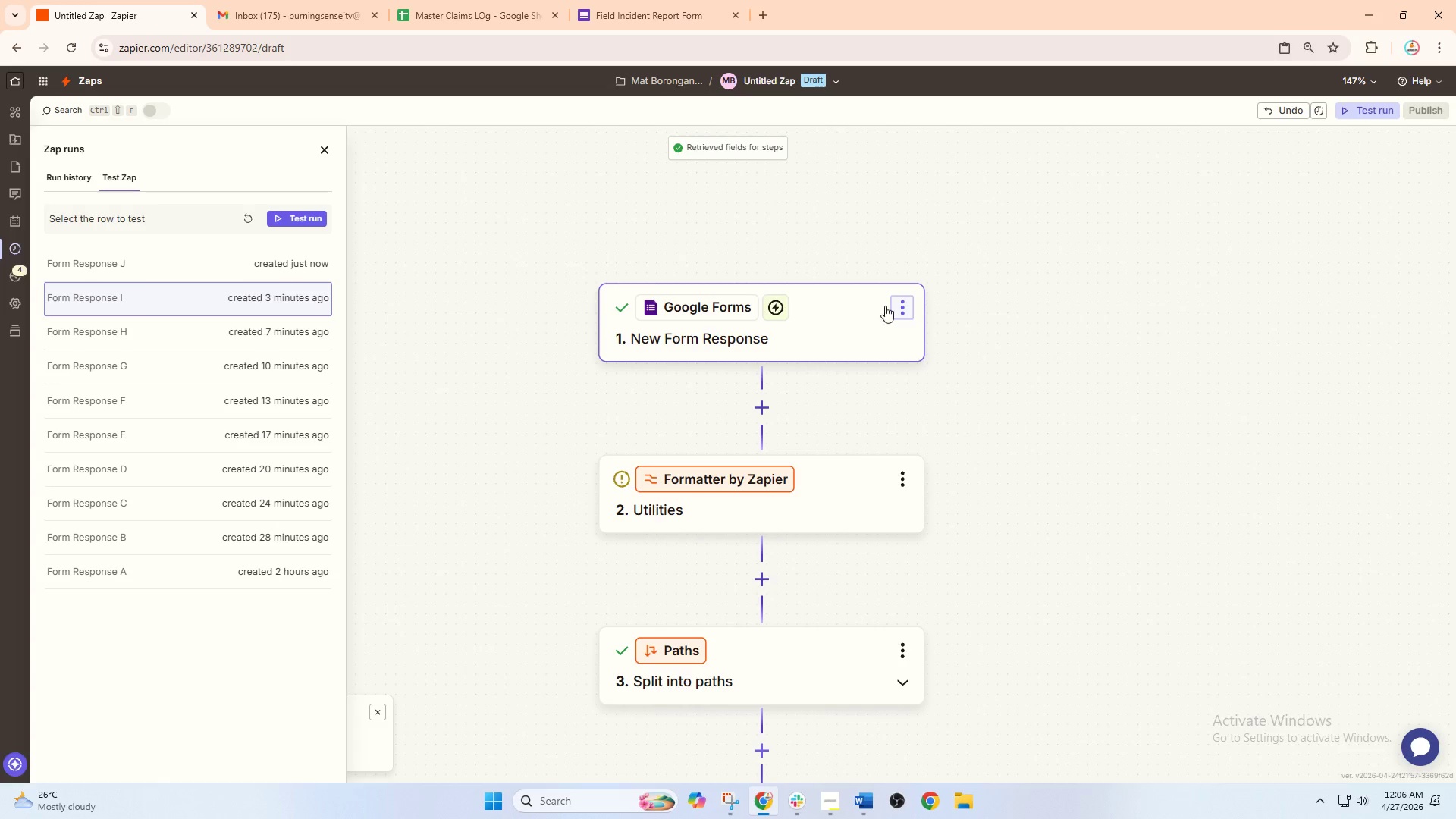 
left_click([772, 84])
 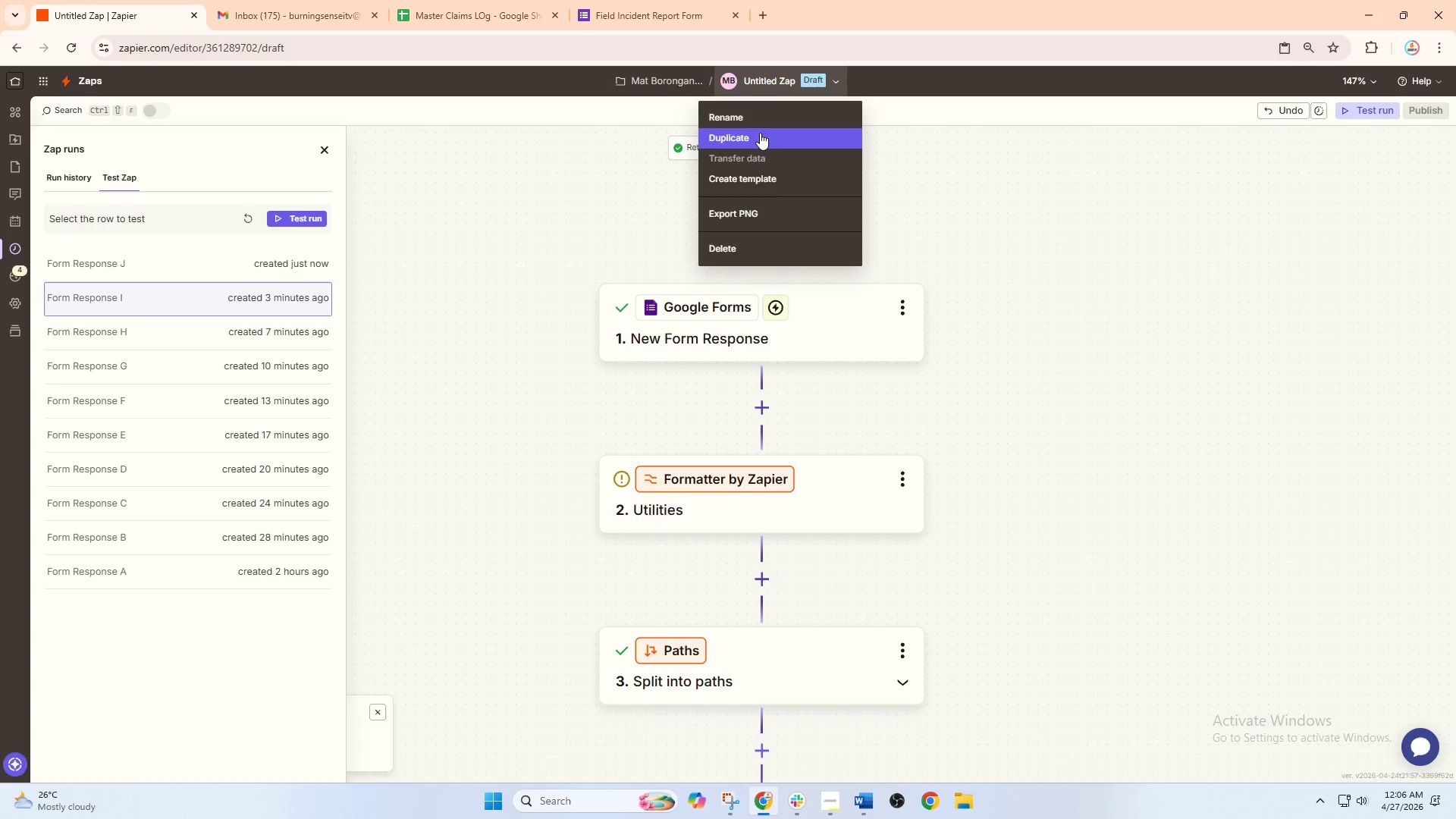 
left_click([761, 117])
 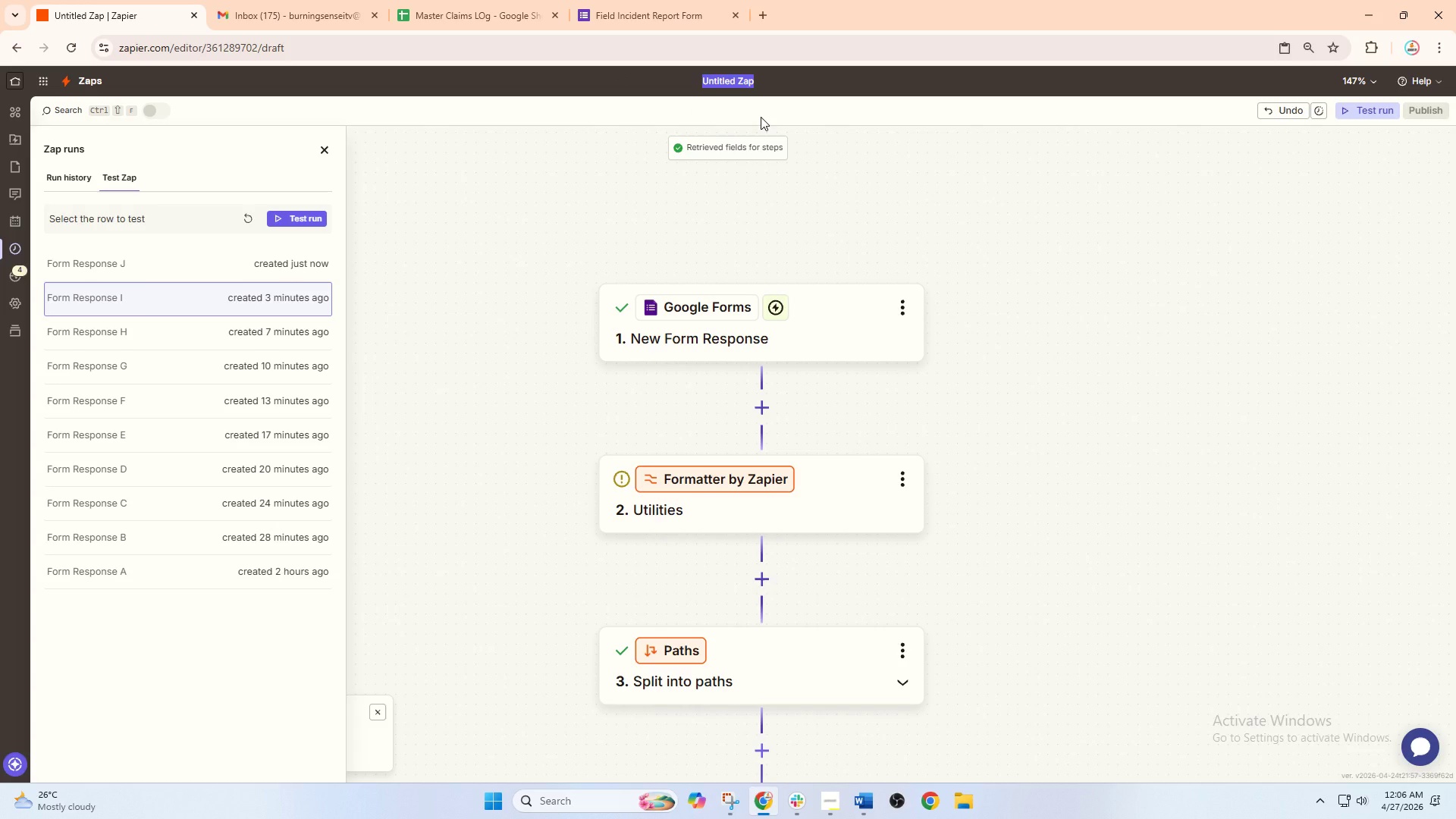 
type(Iron)
key(Backspace)
key(Backspace)
key(Backspace)
key(Backspace)
key(Backspace)
type(iron)
key(Backspace)
key(Backspace)
key(Backspace)
type(RON)
 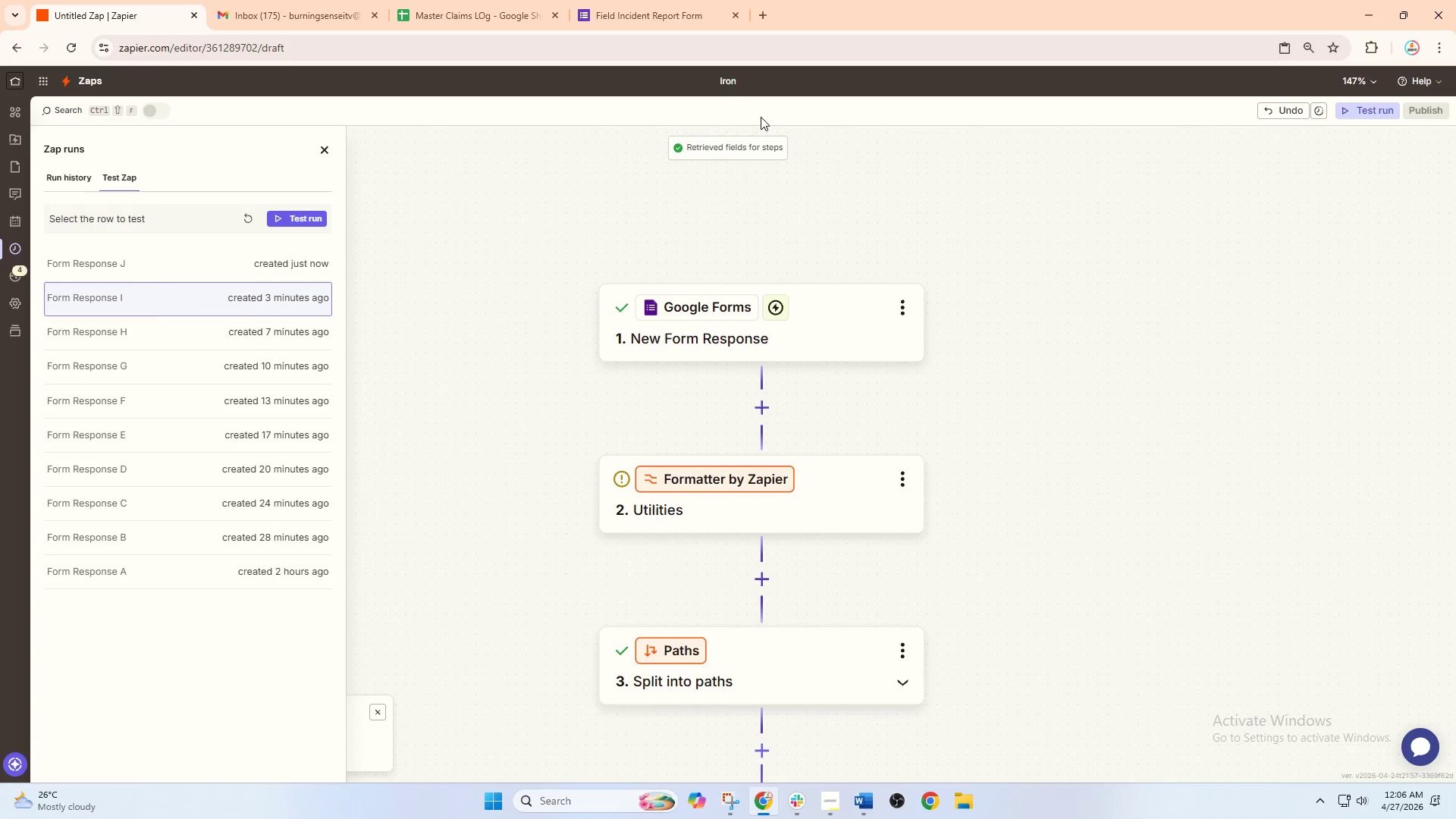 
type(clad rapid )
key(Backspace)
key(Backspace)
key(Backspace)
key(Backspace)
key(Backspace)
key(Backspace)
type(Rapid Responm)
key(Backspace)
type(se -  Multi C)
key(Backspace)
type(-)
key(Backspace)
key(Backspace)
type(p)
key(Backspace)
type(-Channel Incident Trauge)
key(Backspace)
key(Backspace)
key(Backspace)
key(Backspace)
type(iage System)
 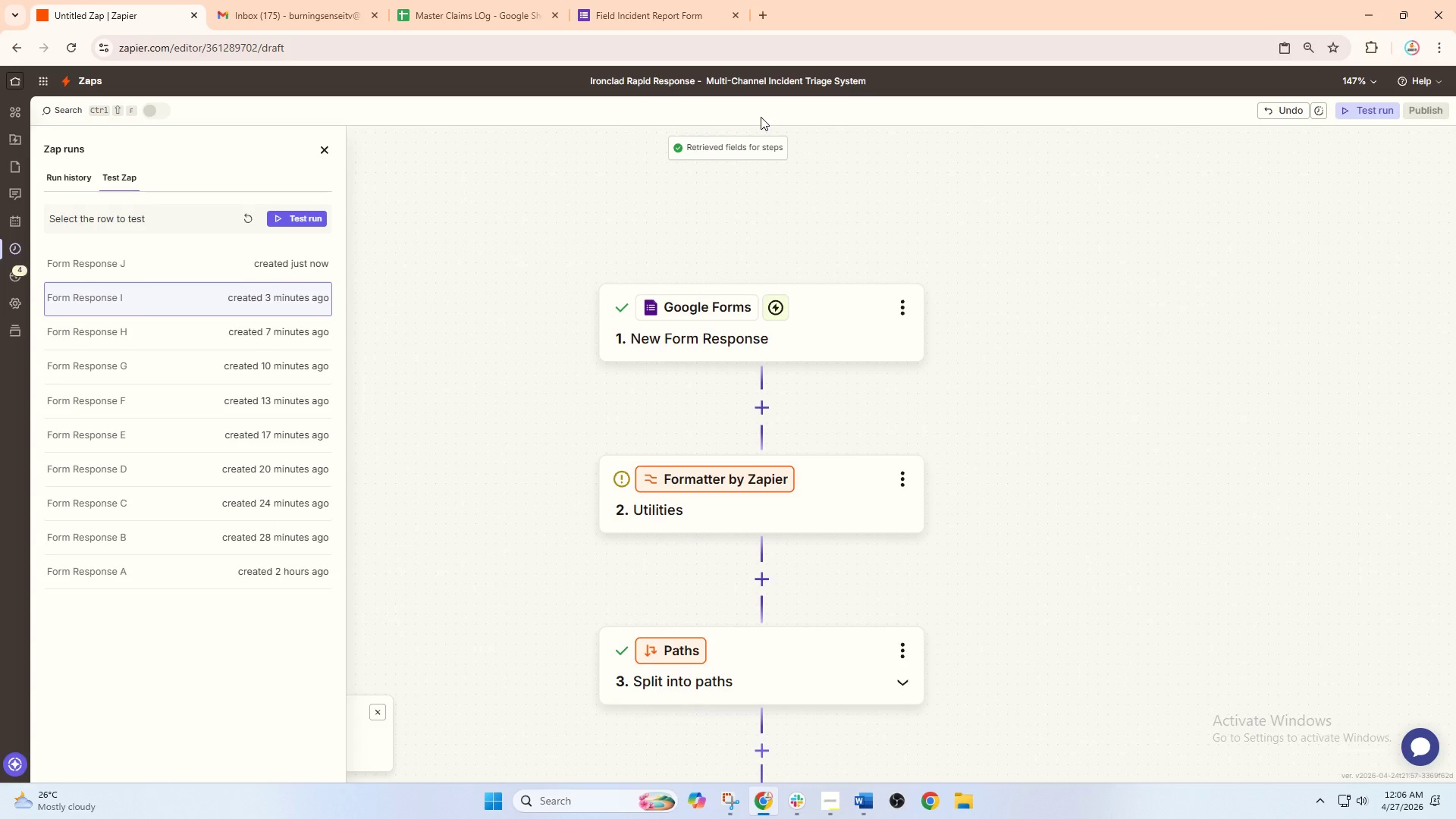 
left_click([1039, 168])
 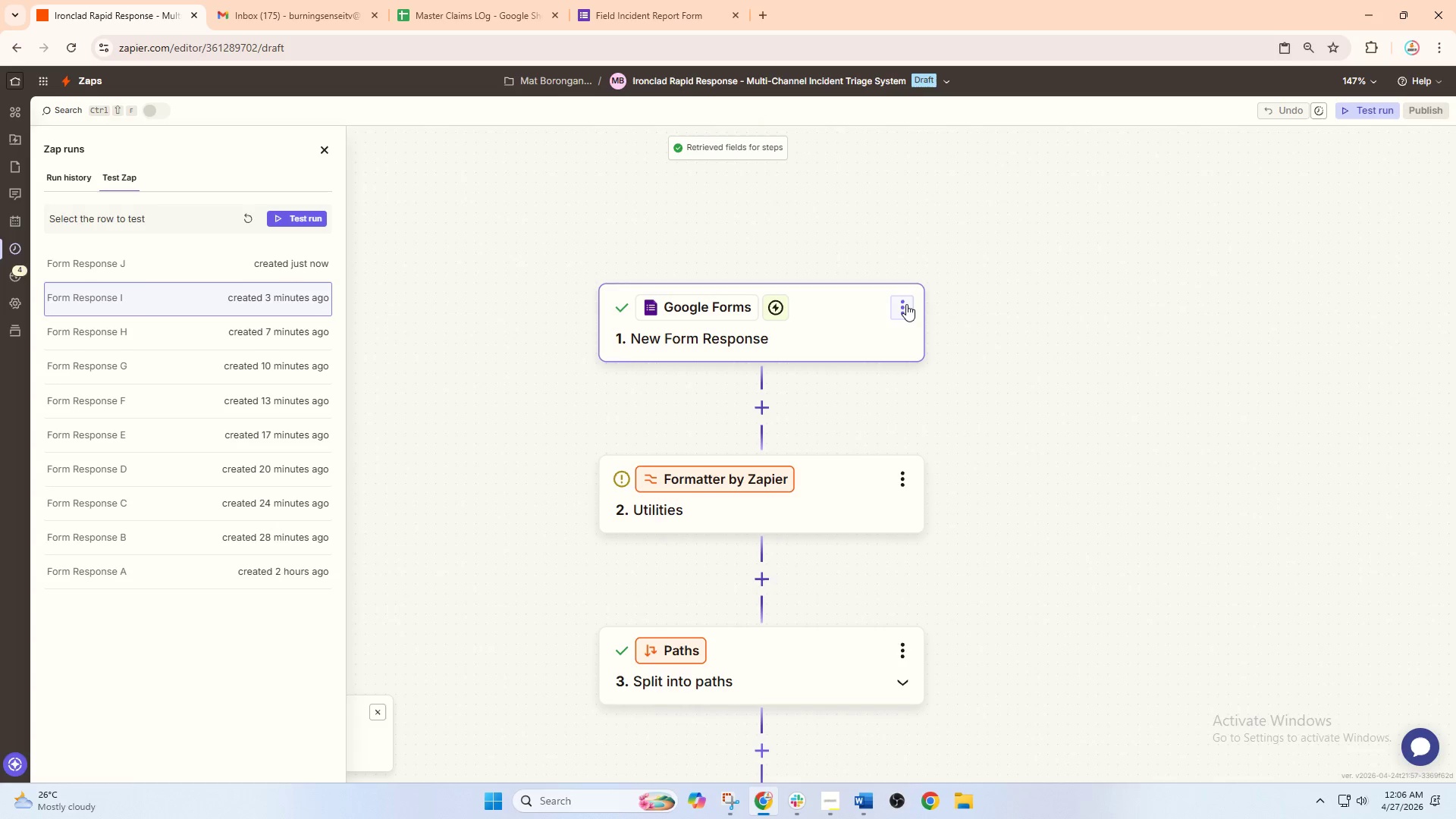 
left_click([815, 313])
 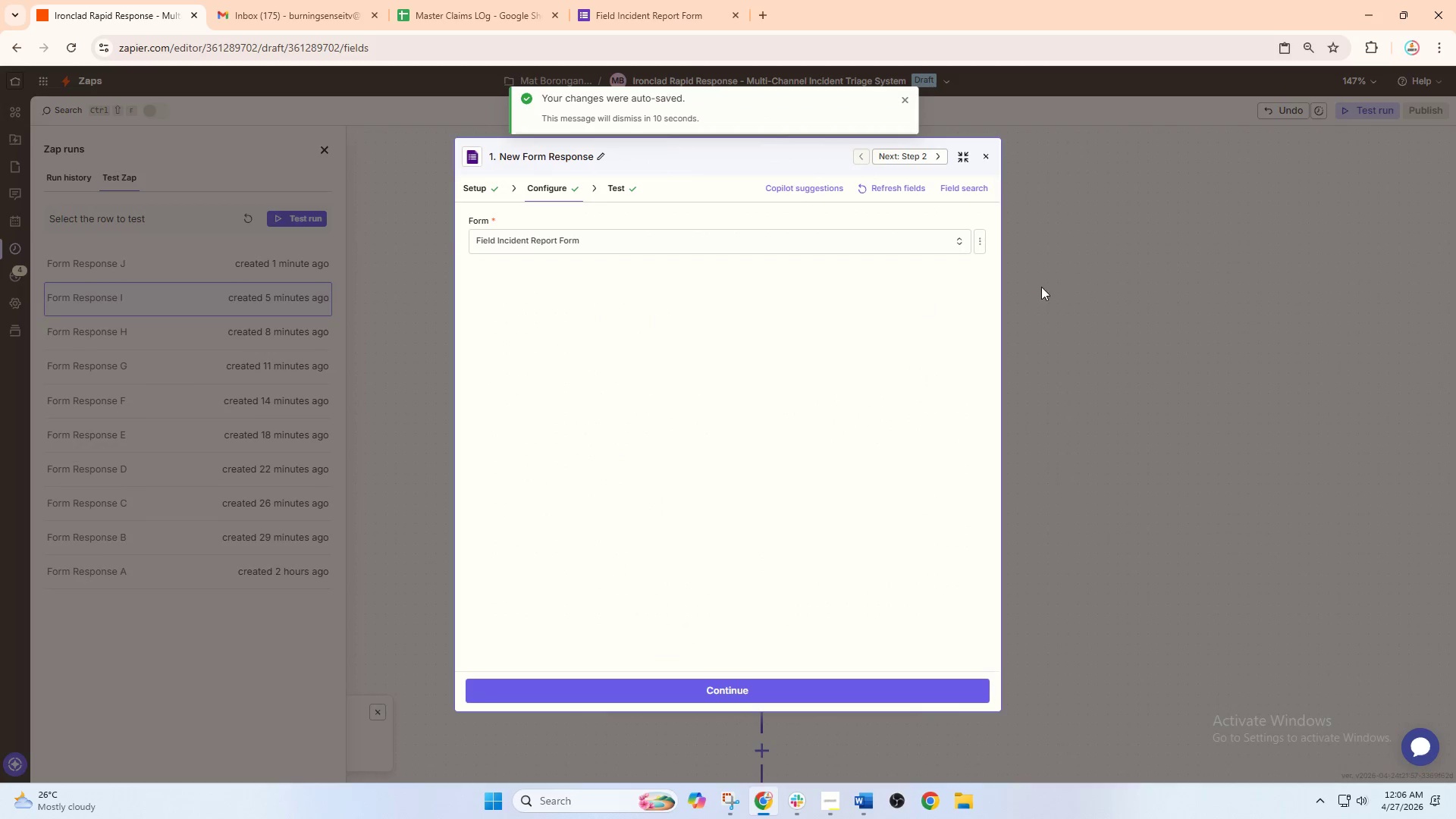 
left_click([1103, 251])
 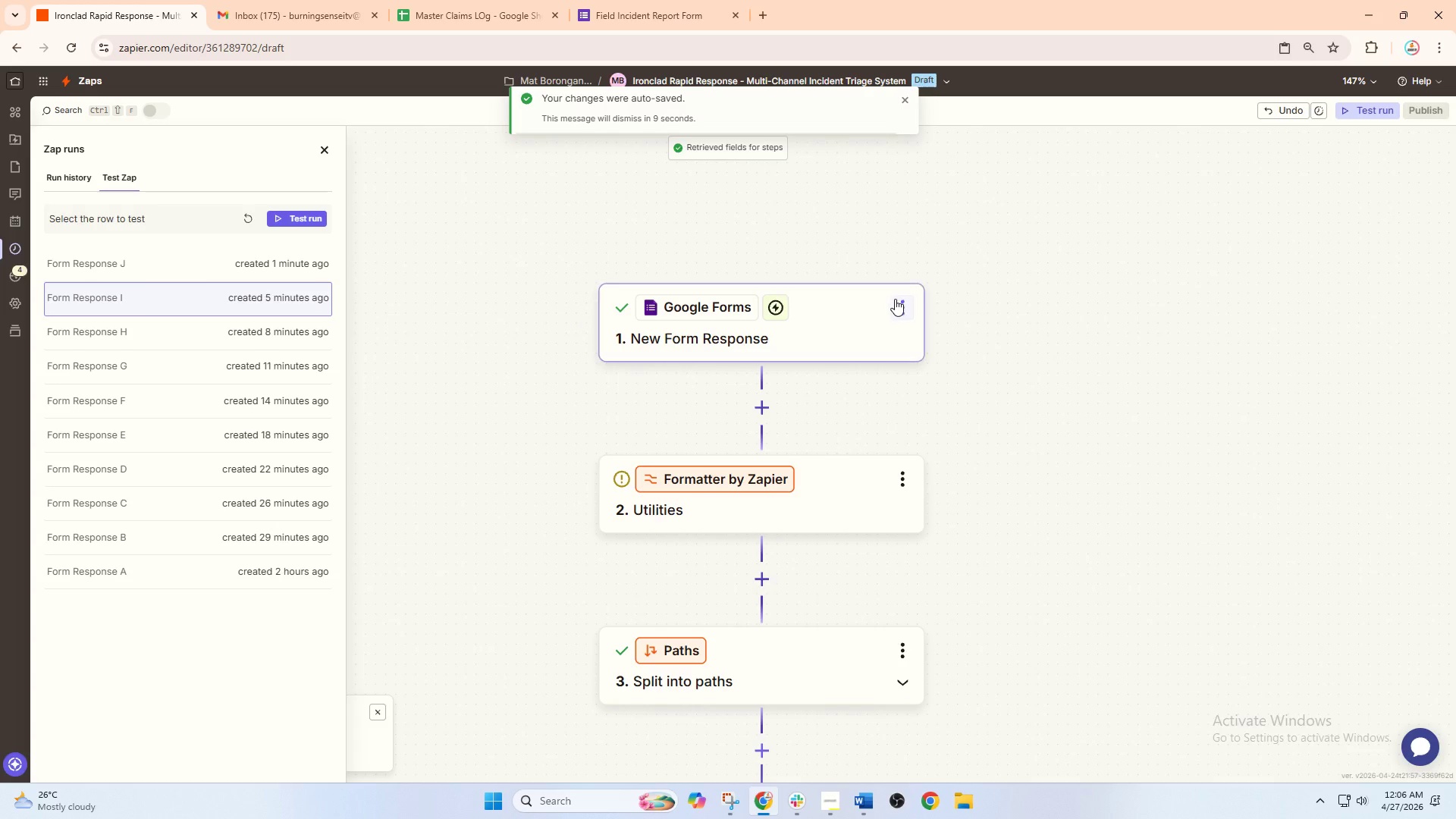 
left_click([898, 299])
 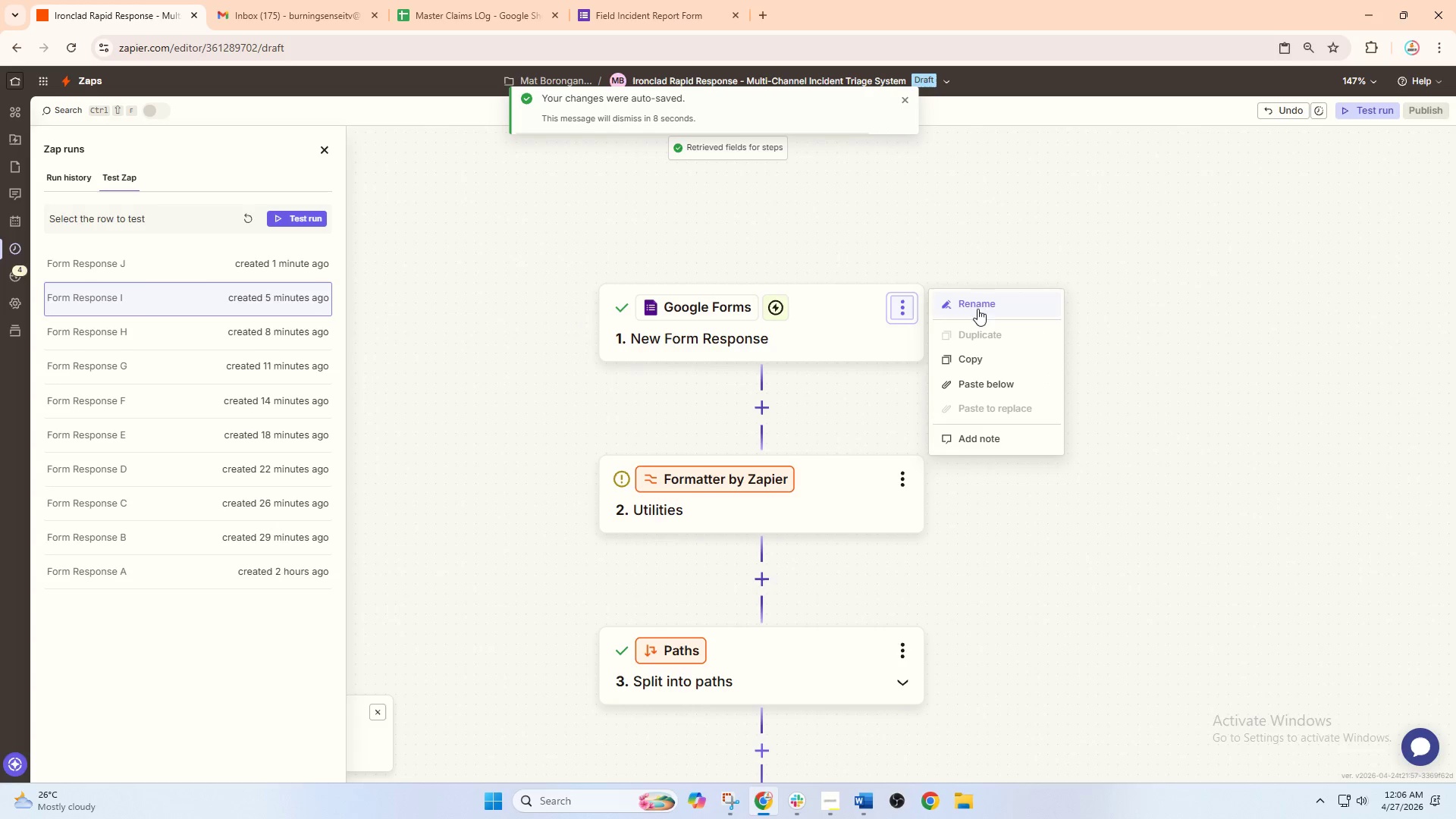 
left_click([991, 308])
 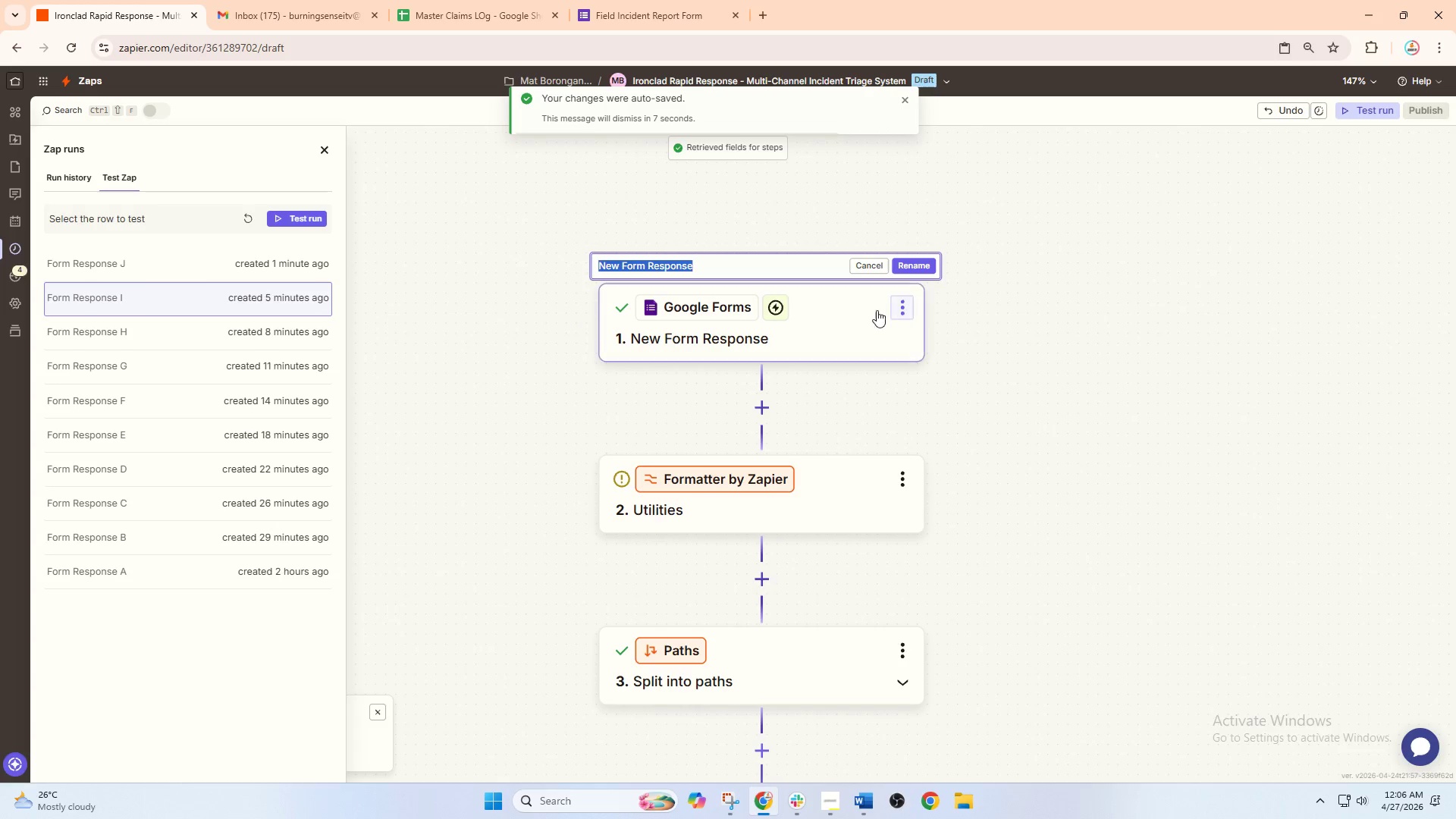 
hold_key(key=ControlLeft, duration=0.42)
 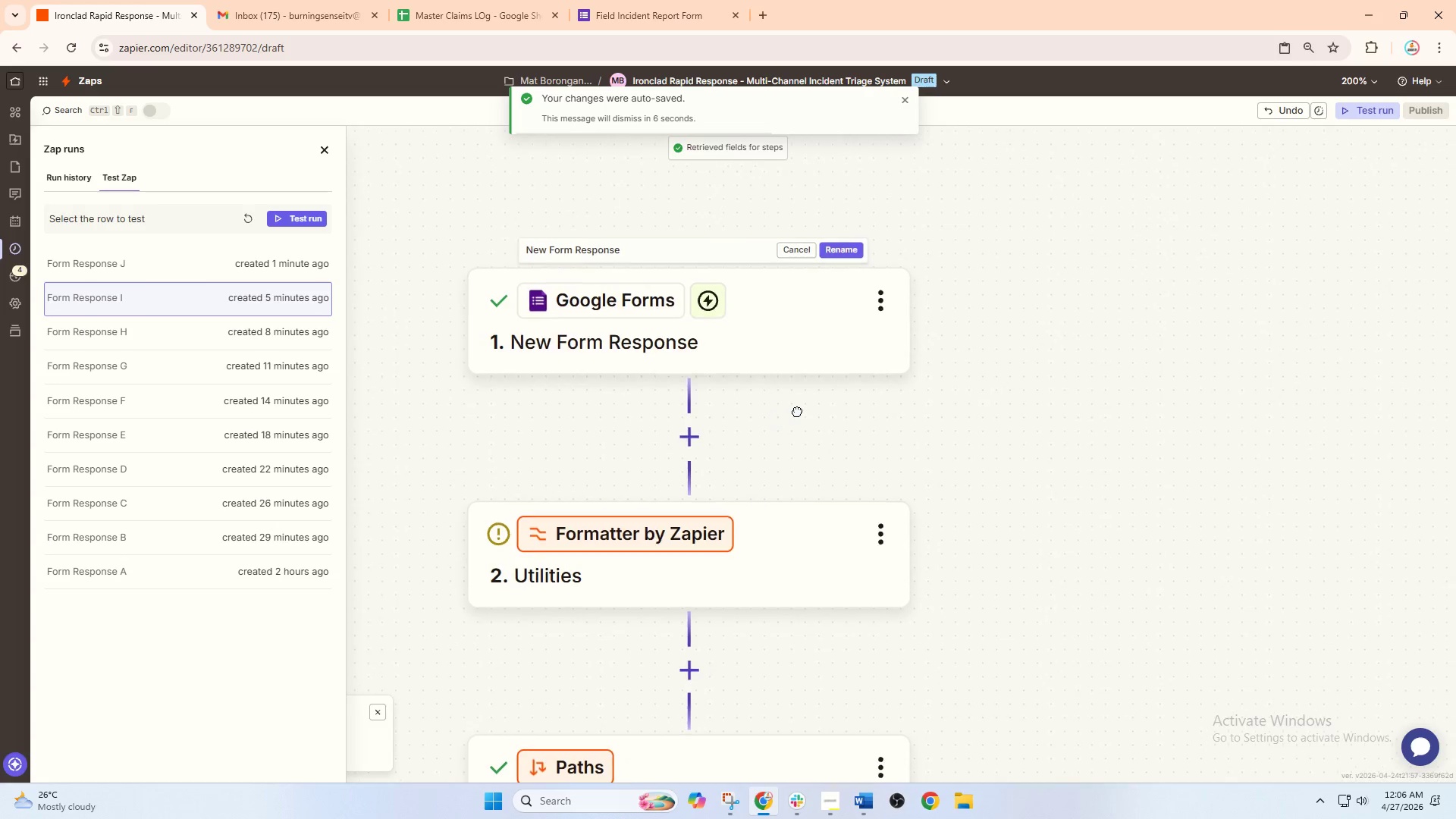 
left_click_drag(start_coordinate=[846, 401], to_coordinate=[797, 411])
 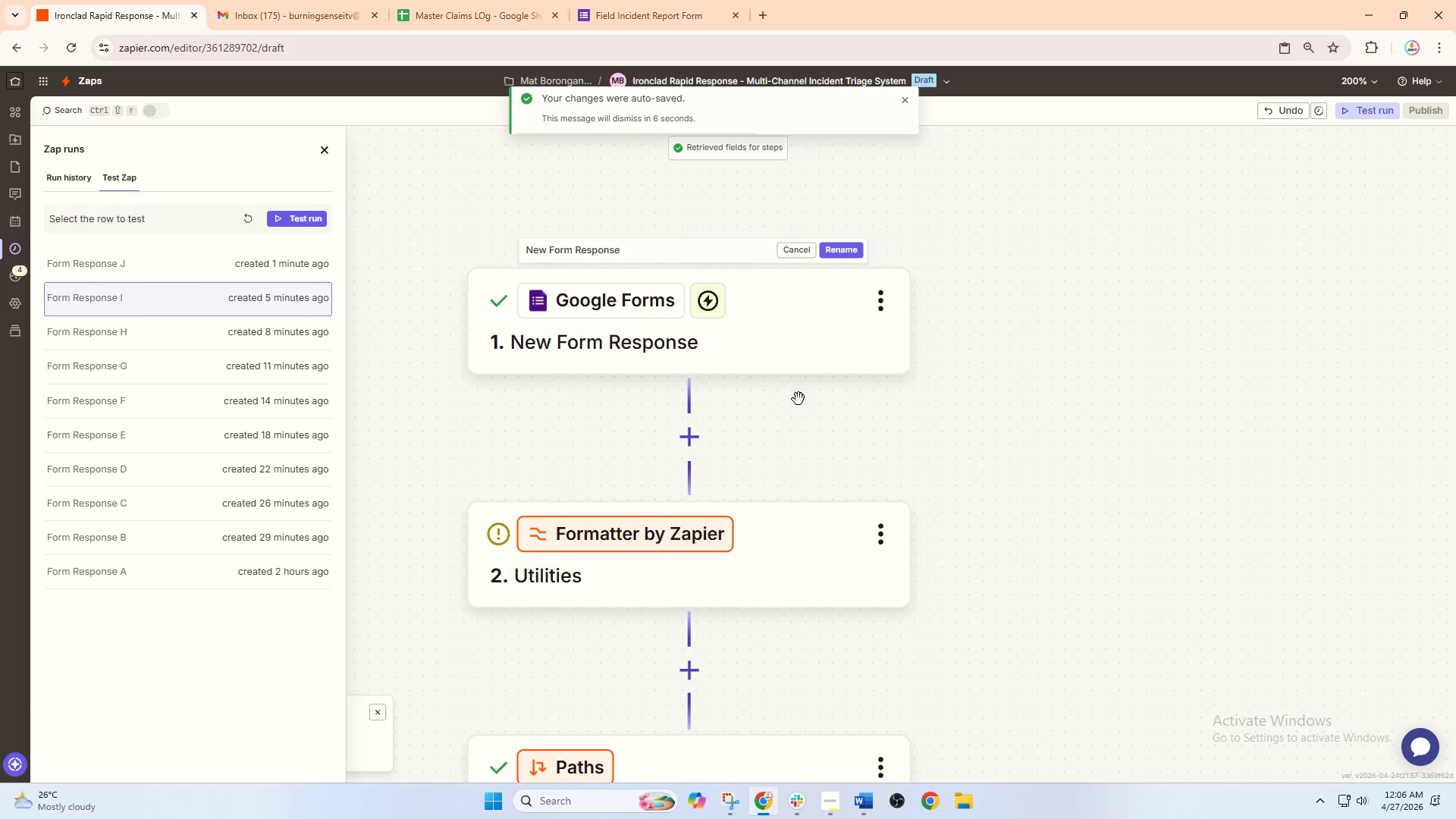 
scroll: coordinate [829, 353], scroll_direction: up, amount: 5.0
 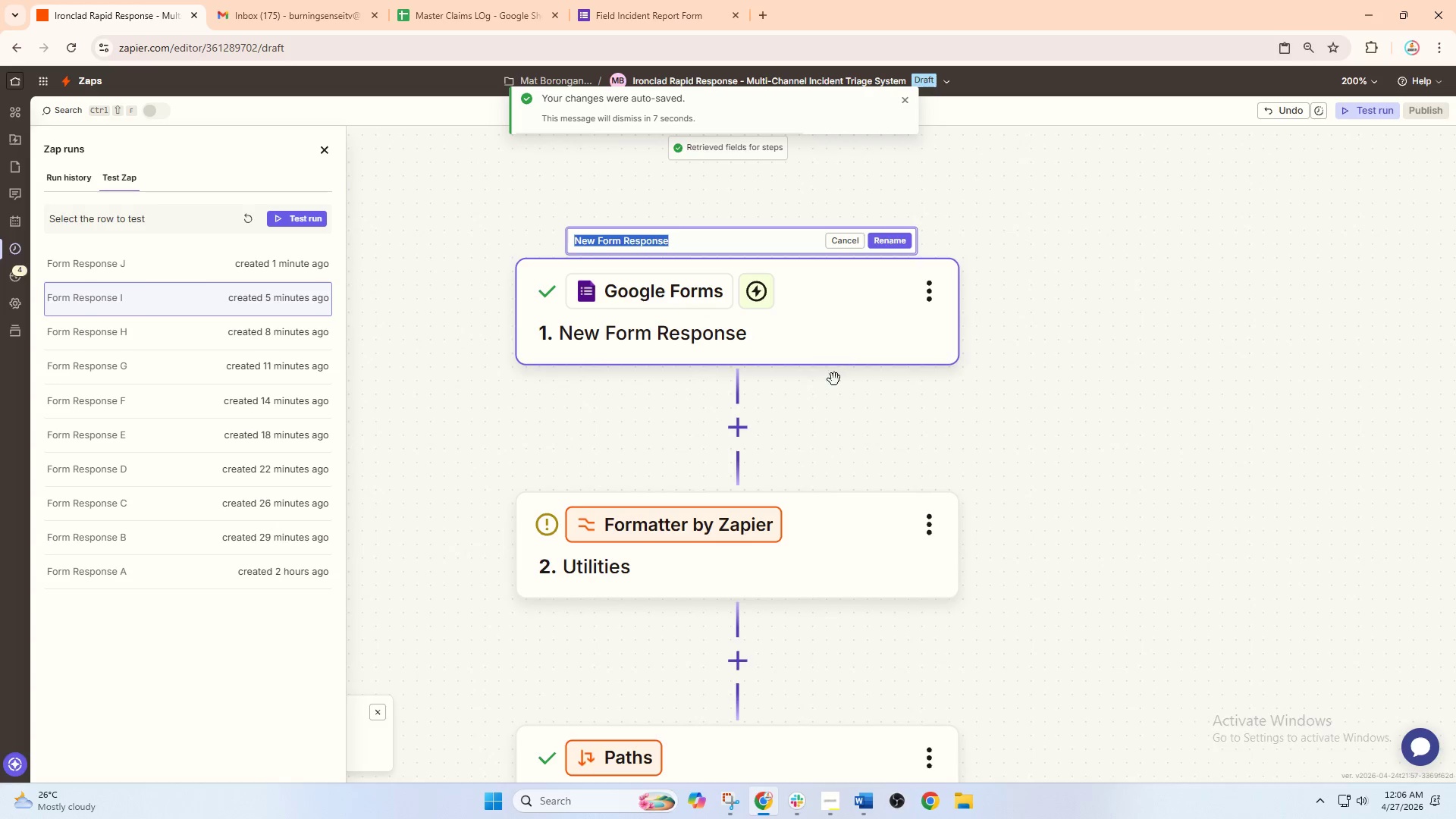 
hold_key(key=ControlLeft, duration=0.36)
scroll: coordinate [799, 399], scroll_direction: up, amount: 1.0
 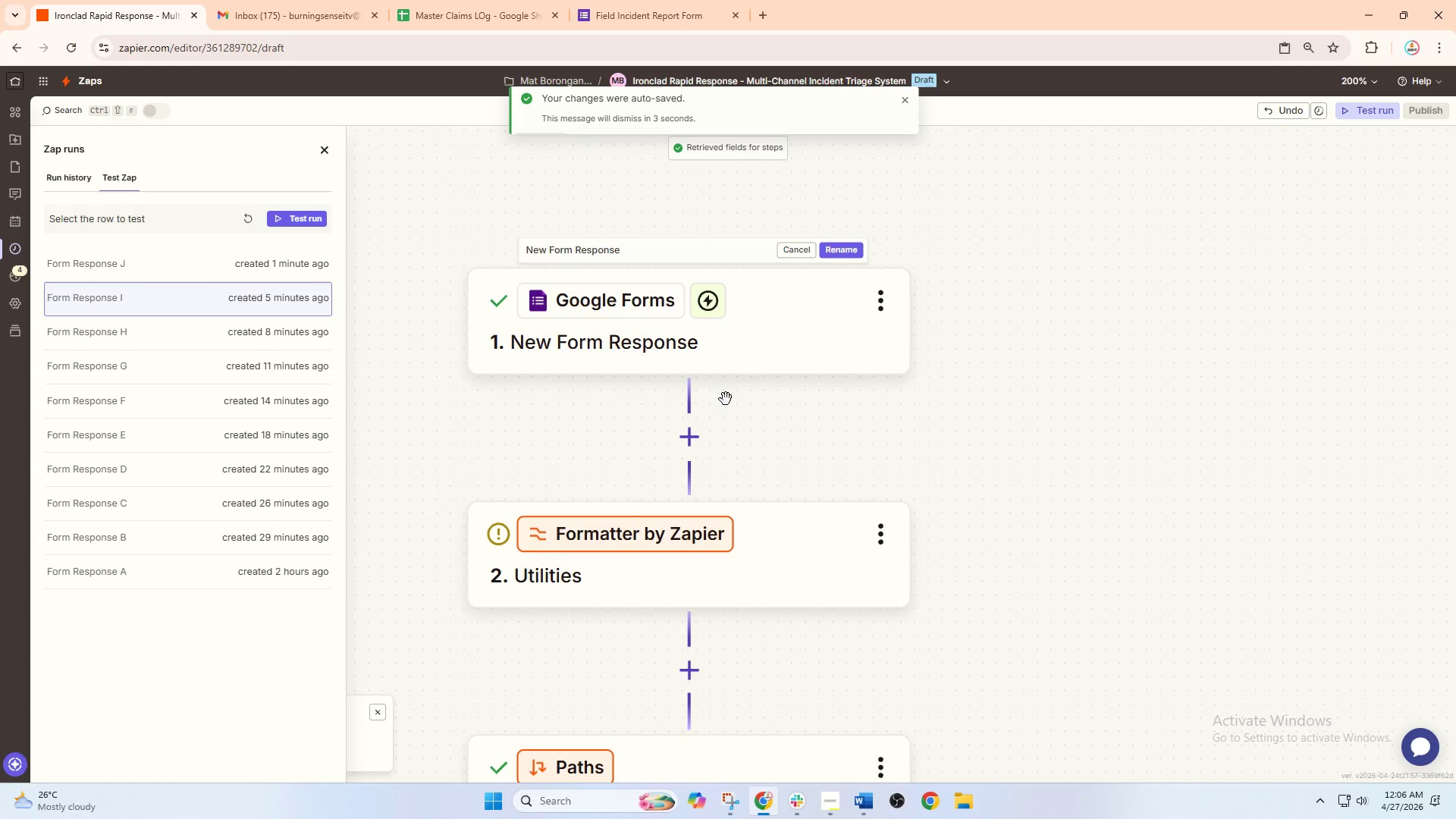 
hold_key(key=ShiftLeft, duration=0.5)
 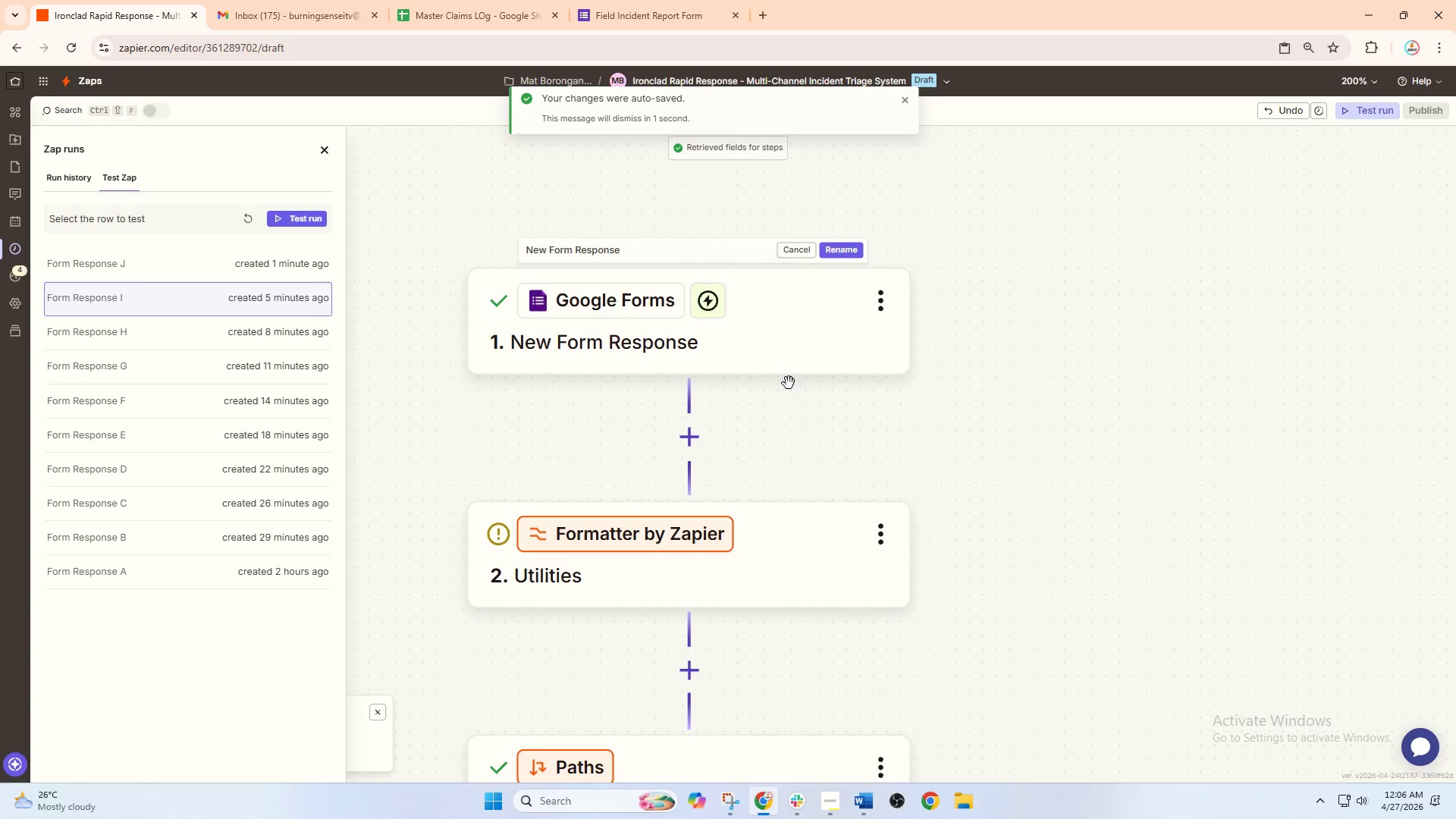 
type(NEw Fi)
 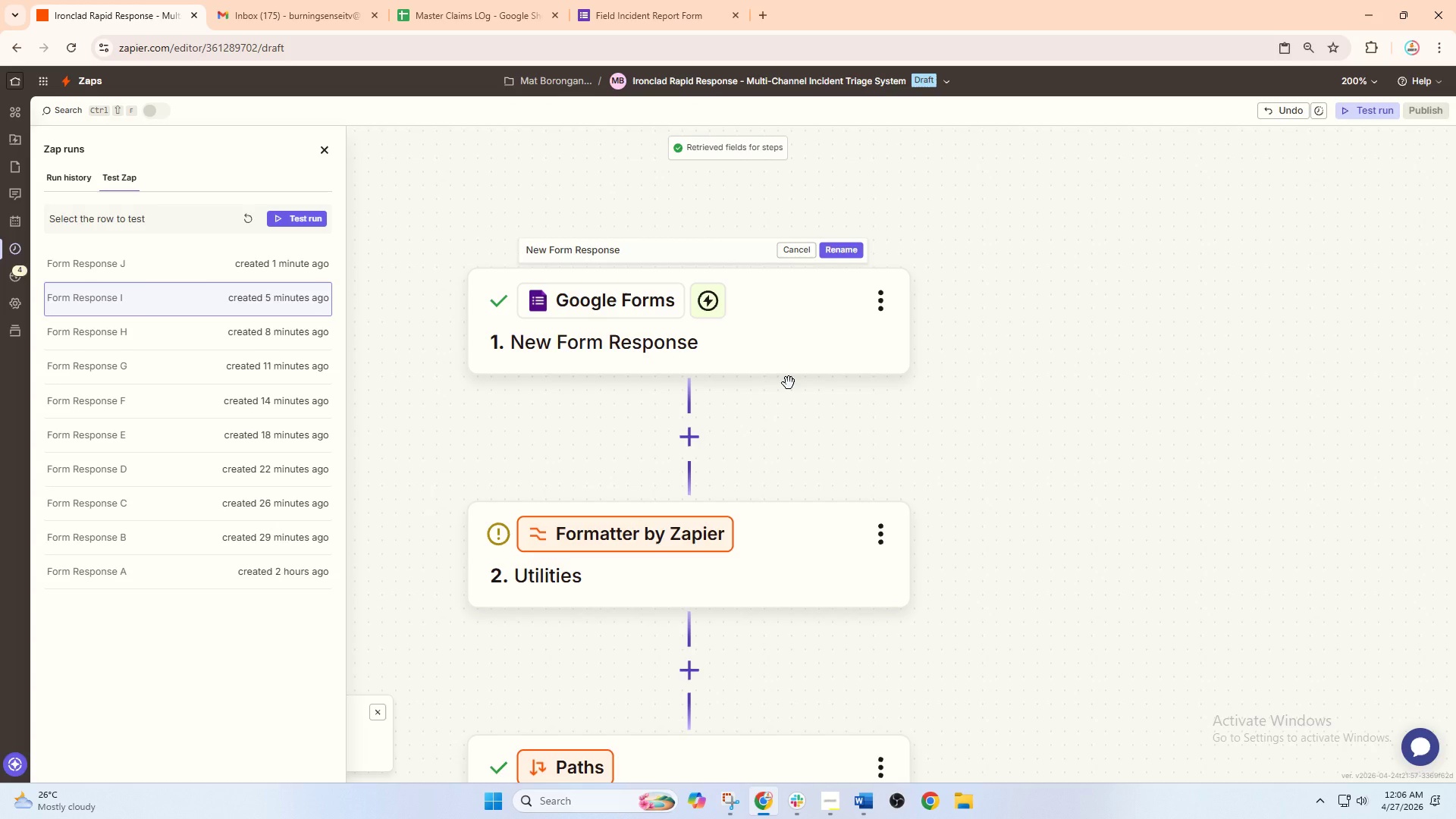 
left_click([670, 243])
 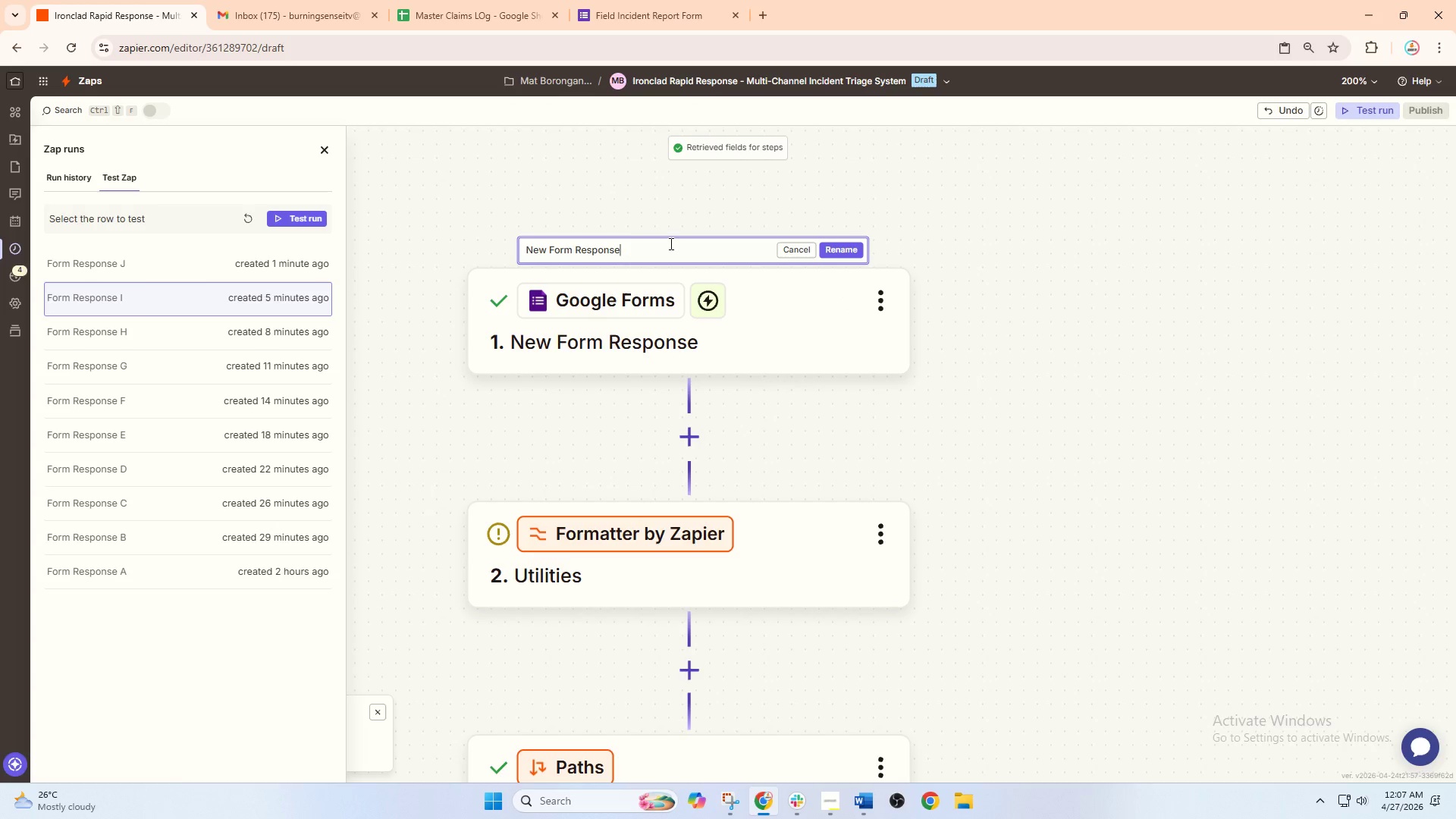 
left_click_drag(start_coordinate=[669, 243], to_coordinate=[471, 240])
 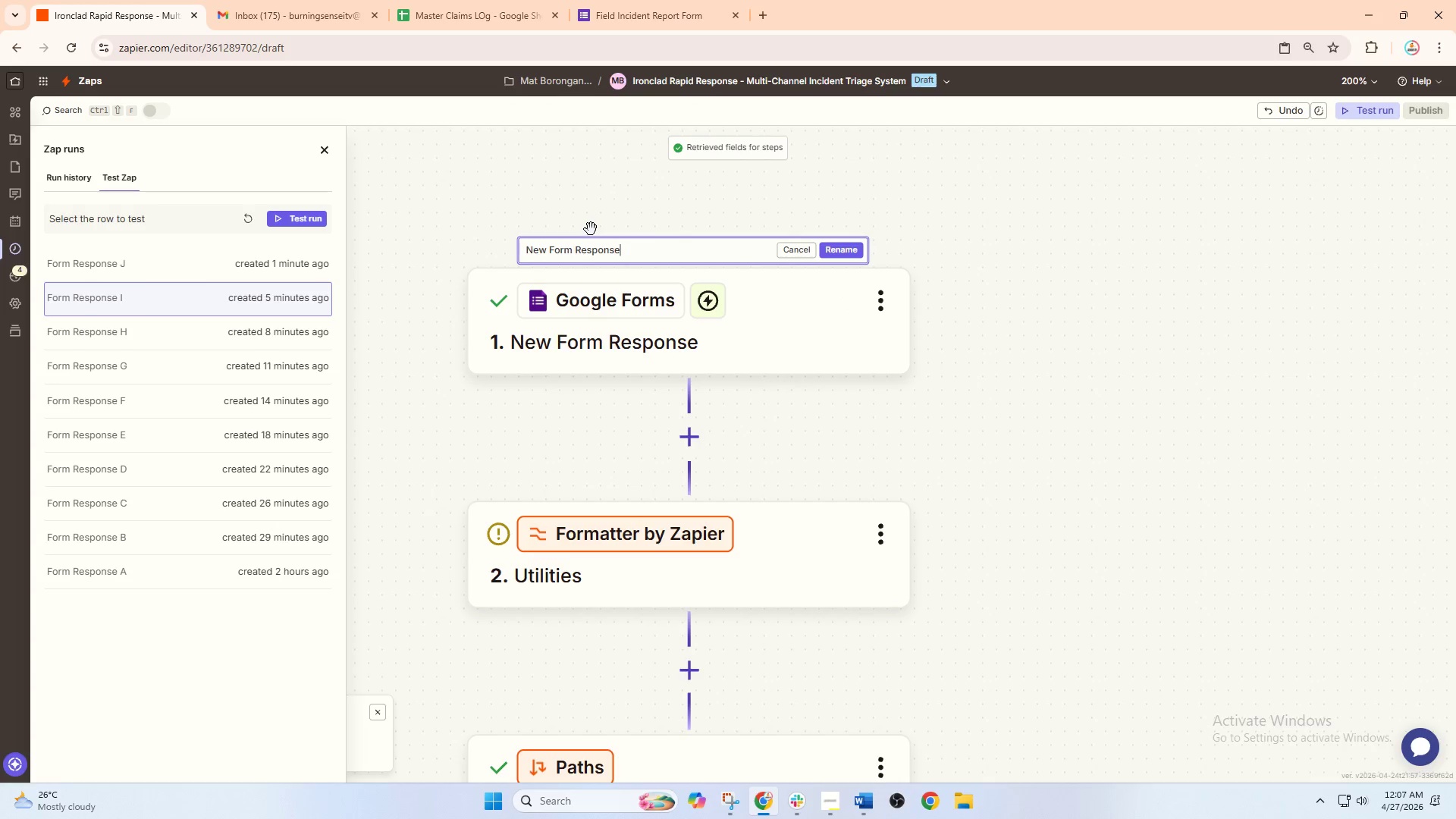 
key(Backspace)
key(Backspace)
key(Backspace)
key(Backspace)
key(Backspace)
key(Backspace)
key(Backspace)
key(Backspace)
key(Backspace)
key(Backspace)
key(Backspace)
key(Backspace)
type(ie)
 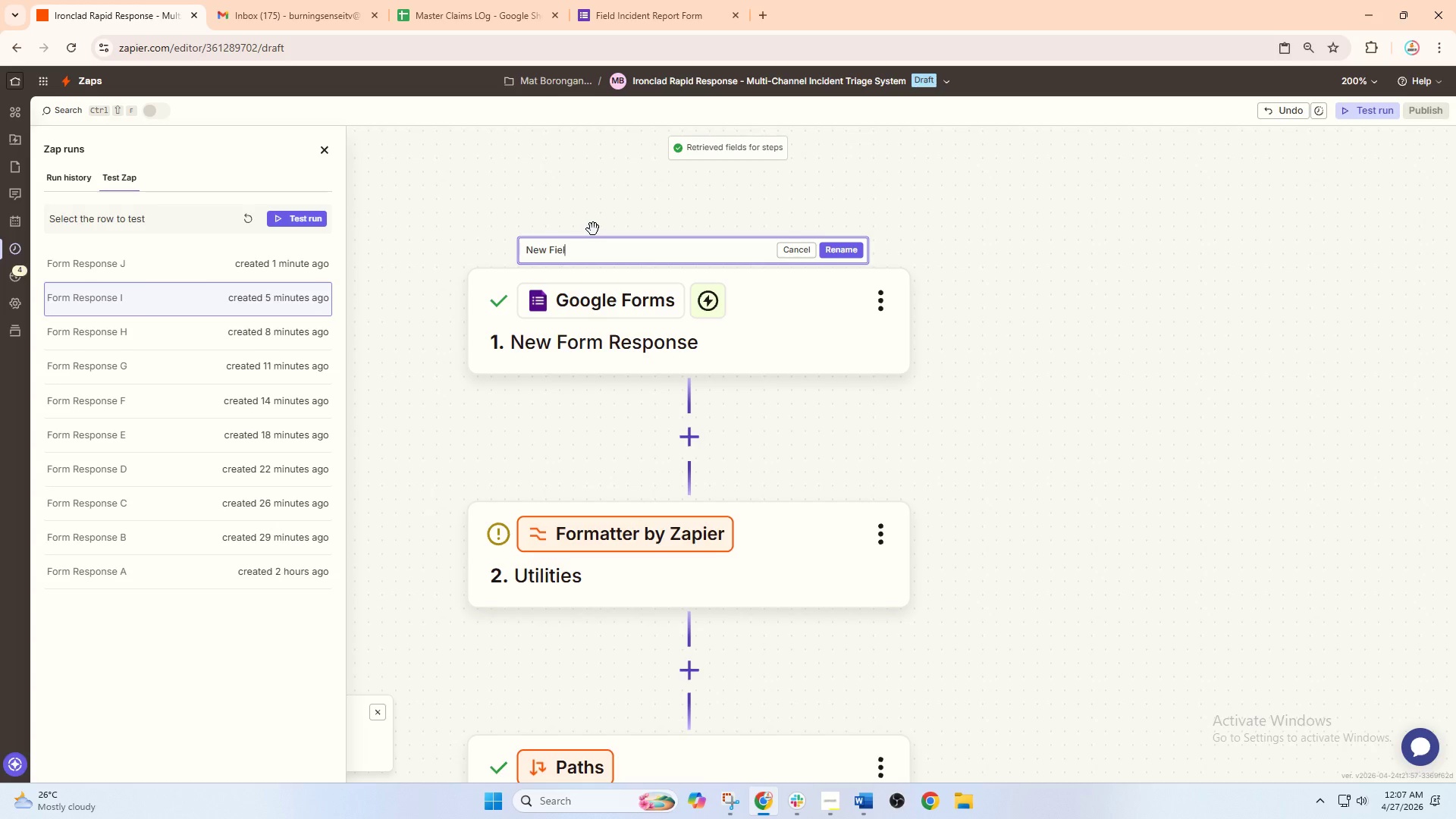 
type(ld Incident Report Submitted)
 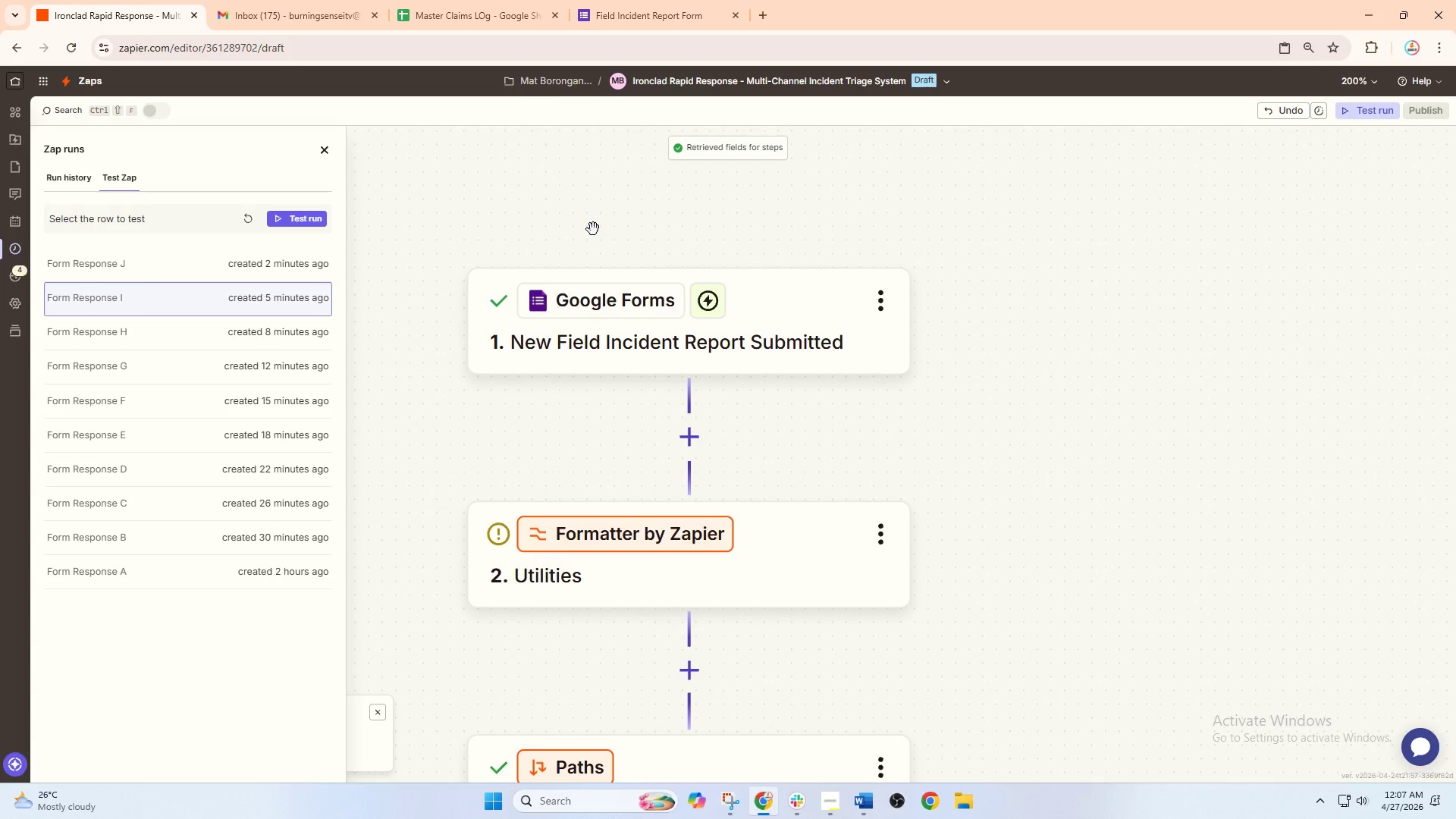 
 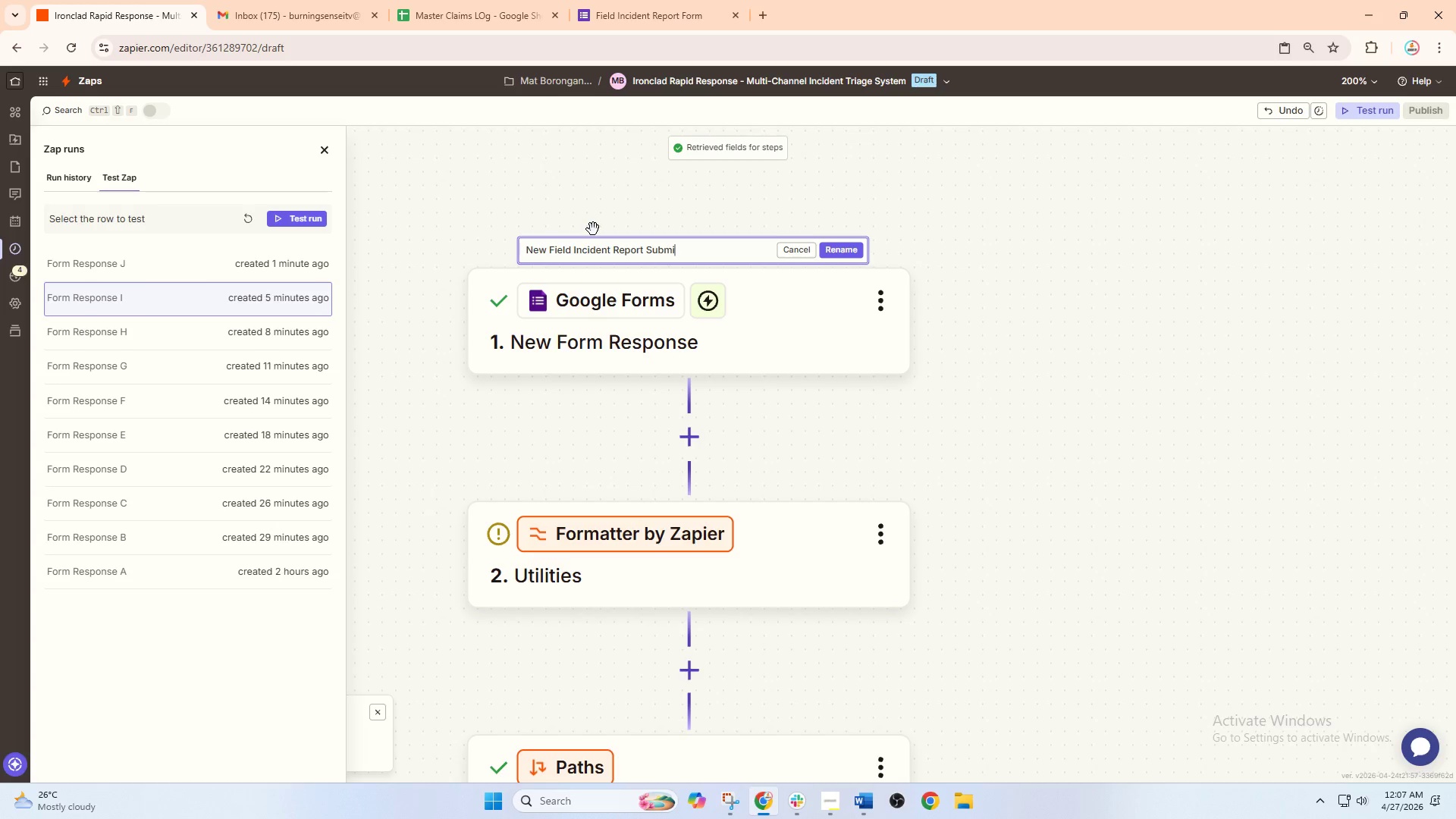 
key(Enter)
 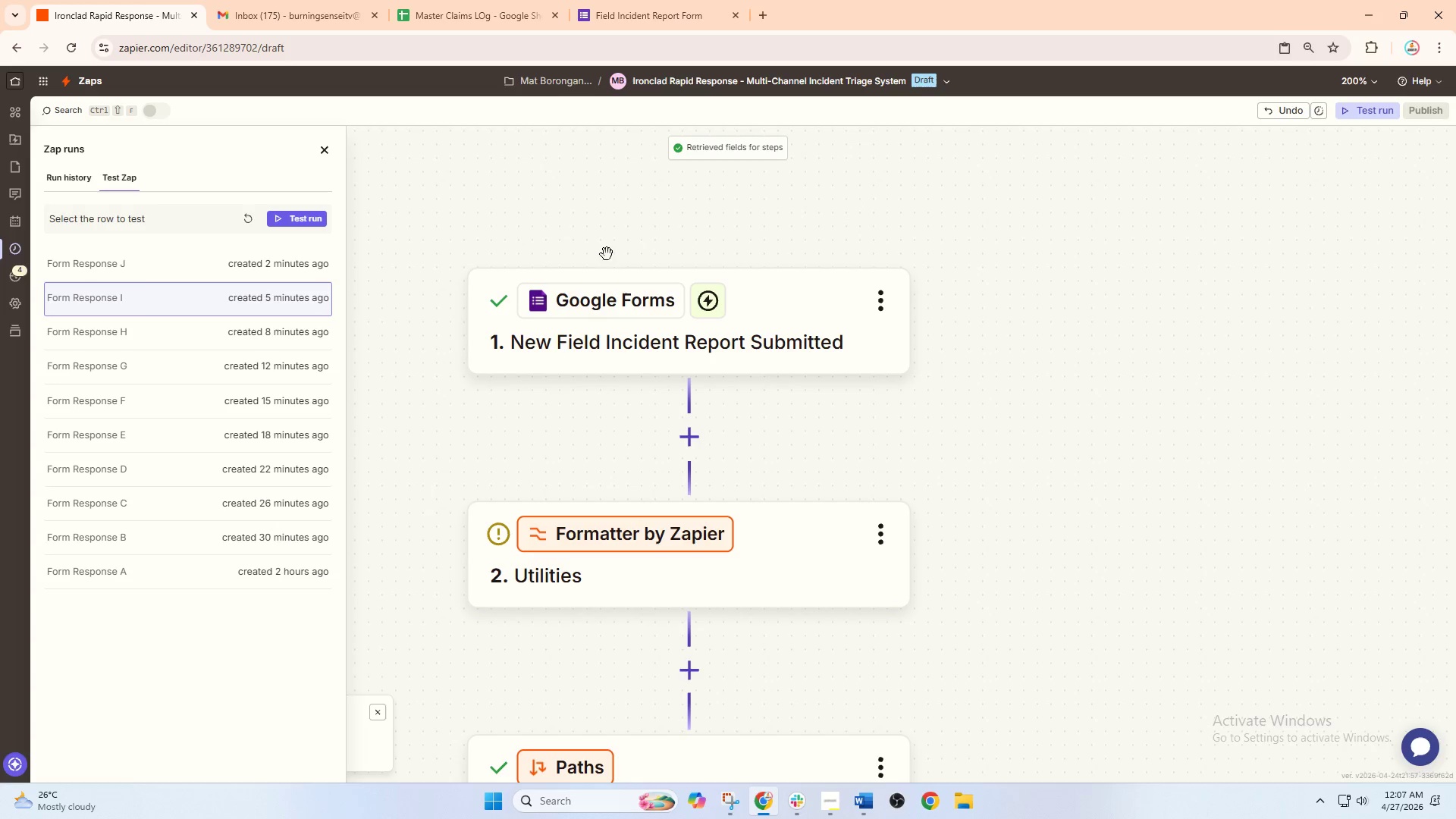 
scroll: coordinate [675, 315], scroll_direction: down, amount: 3.0
 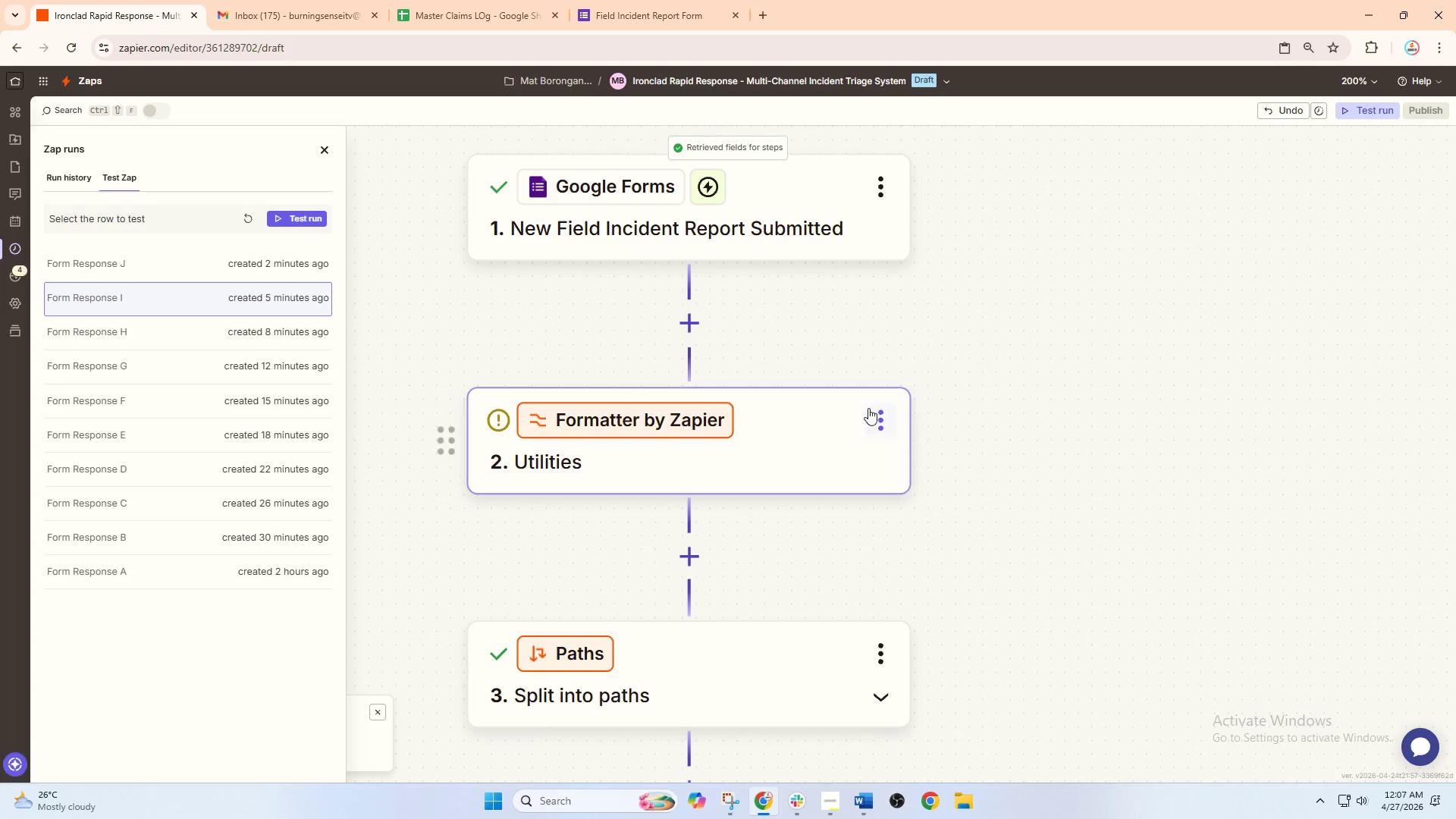 
left_click([884, 418])
 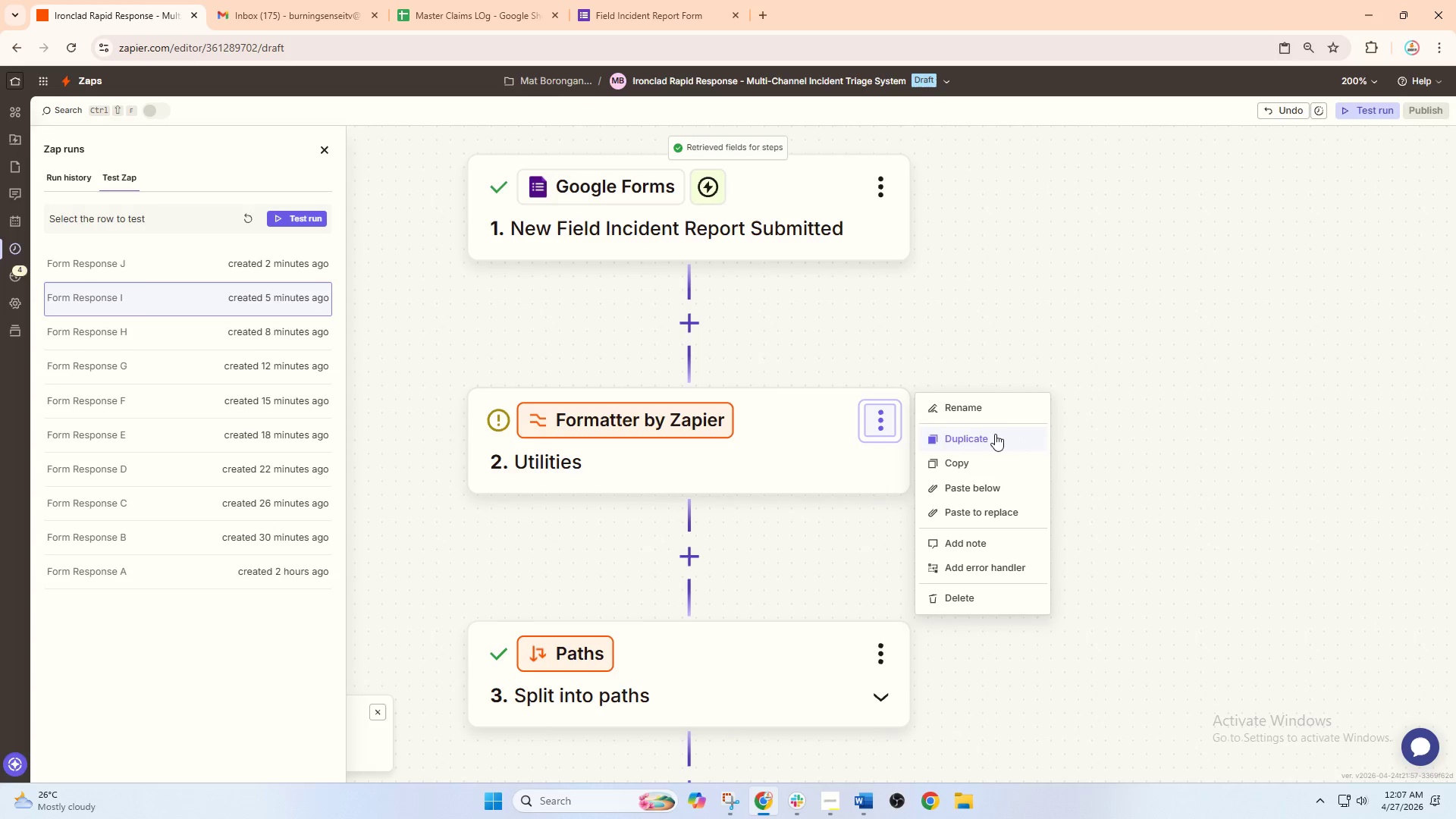 
left_click([1005, 414])
 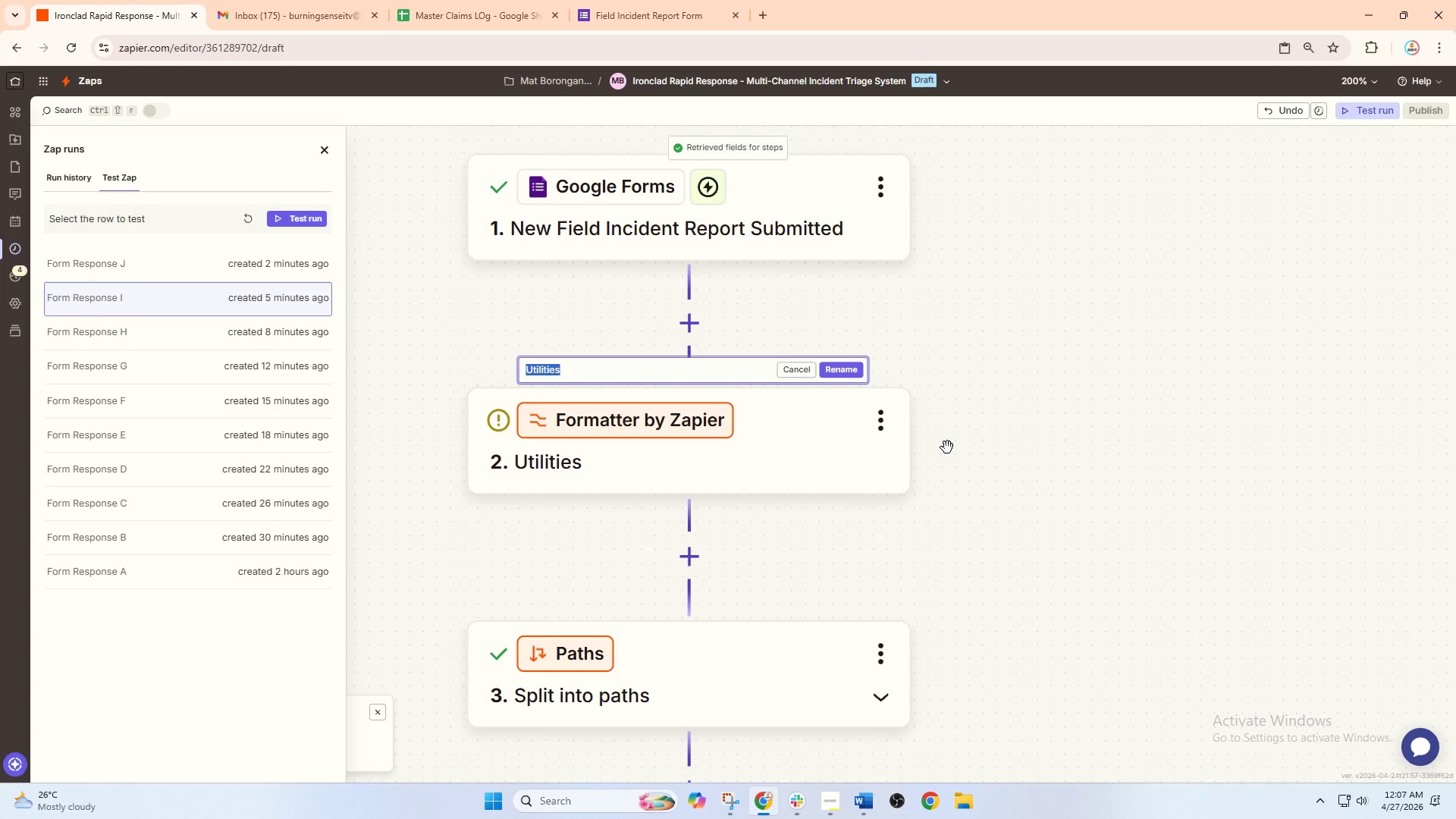 
type(Froma)
key(Backspace)
key(Backspace)
key(Backspace)
key(Backspace)
type(roma)
key(Backspace)
key(Backspace)
key(Backspace)
key(Backspace)
type(ormat Incident Ser)
key(Backspace)
type(verity + Crirt)
key(Backspace)
key(Backspace)
type(tical Check)
 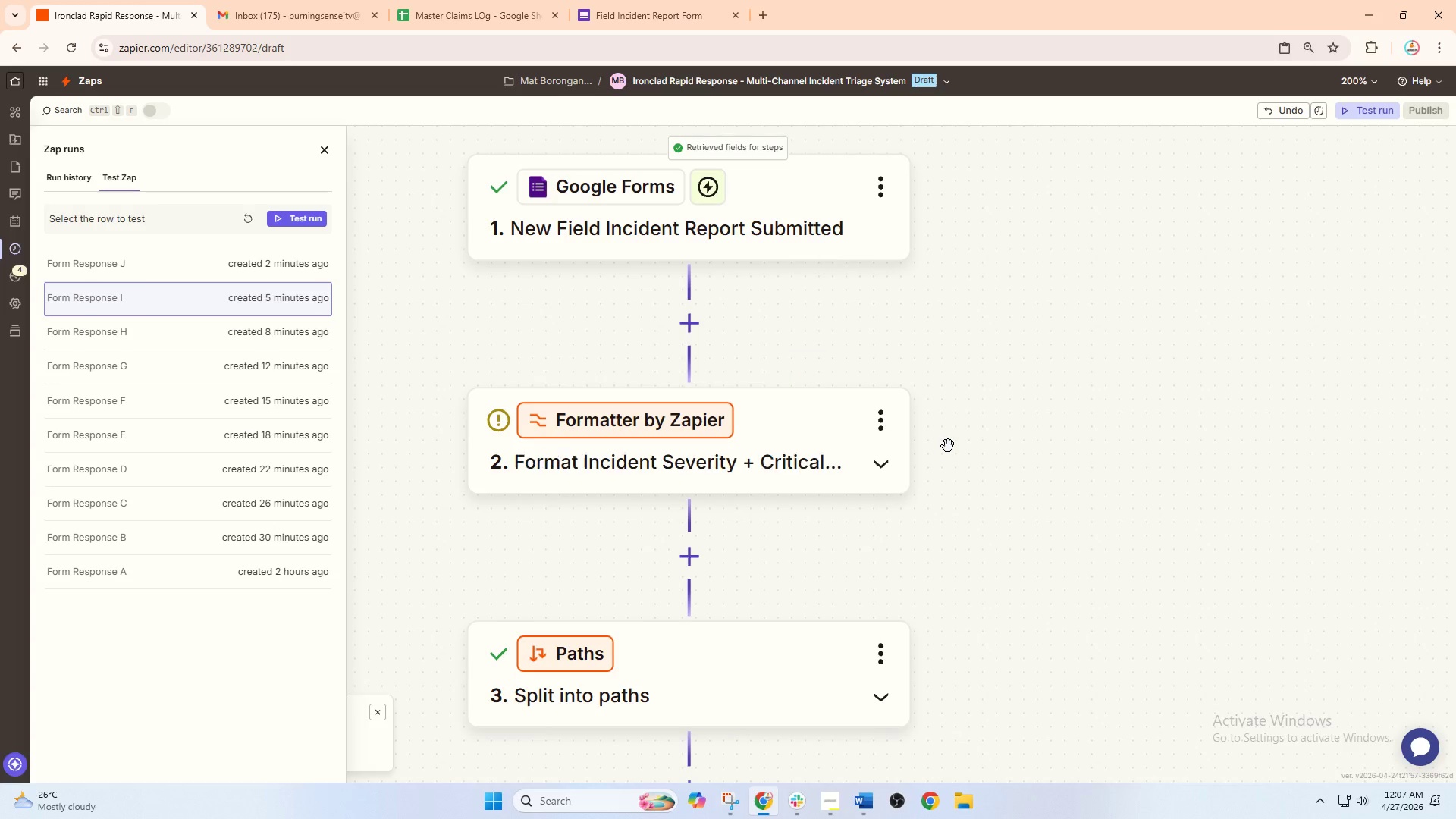 
 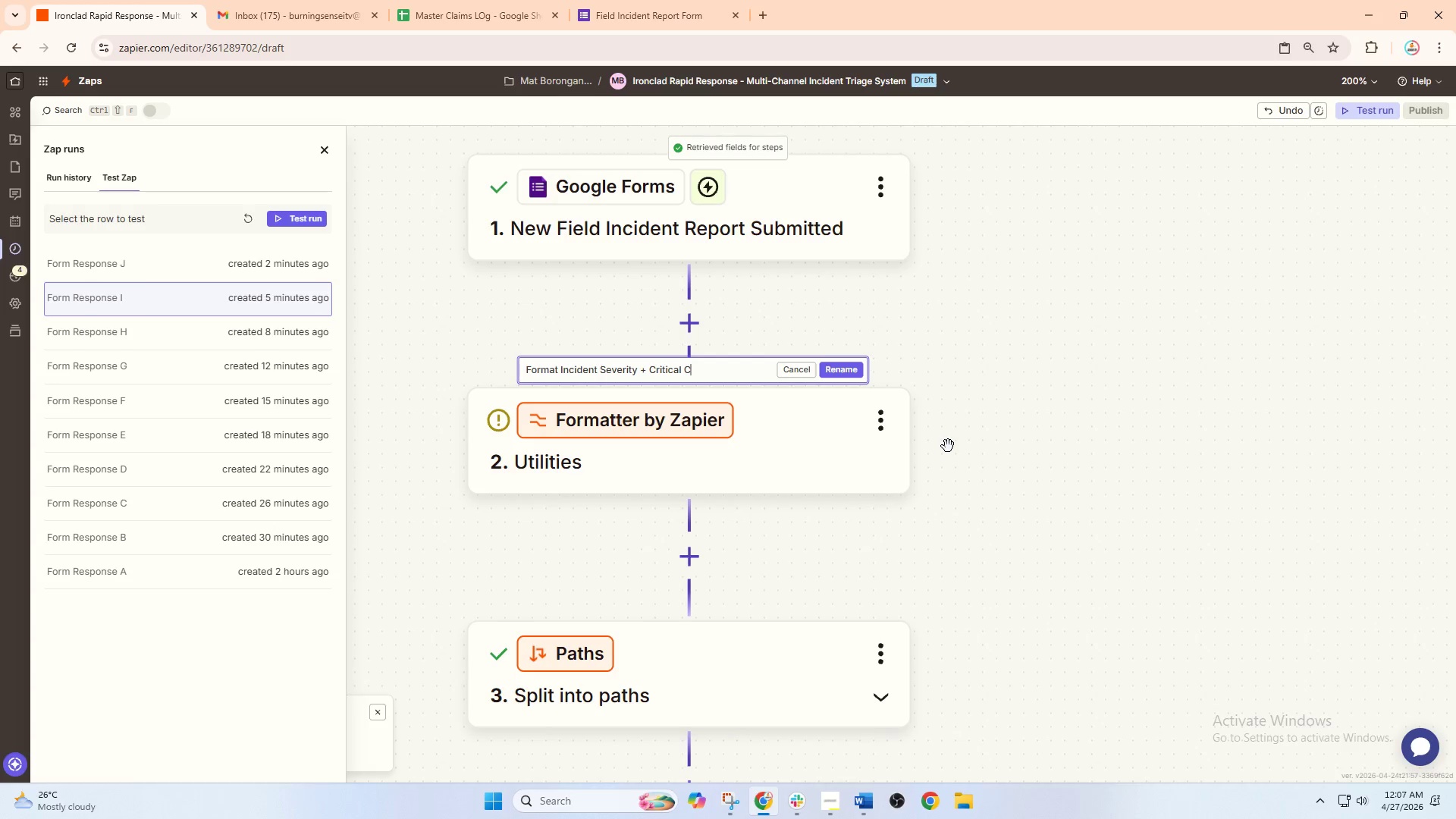 
key(Enter)
 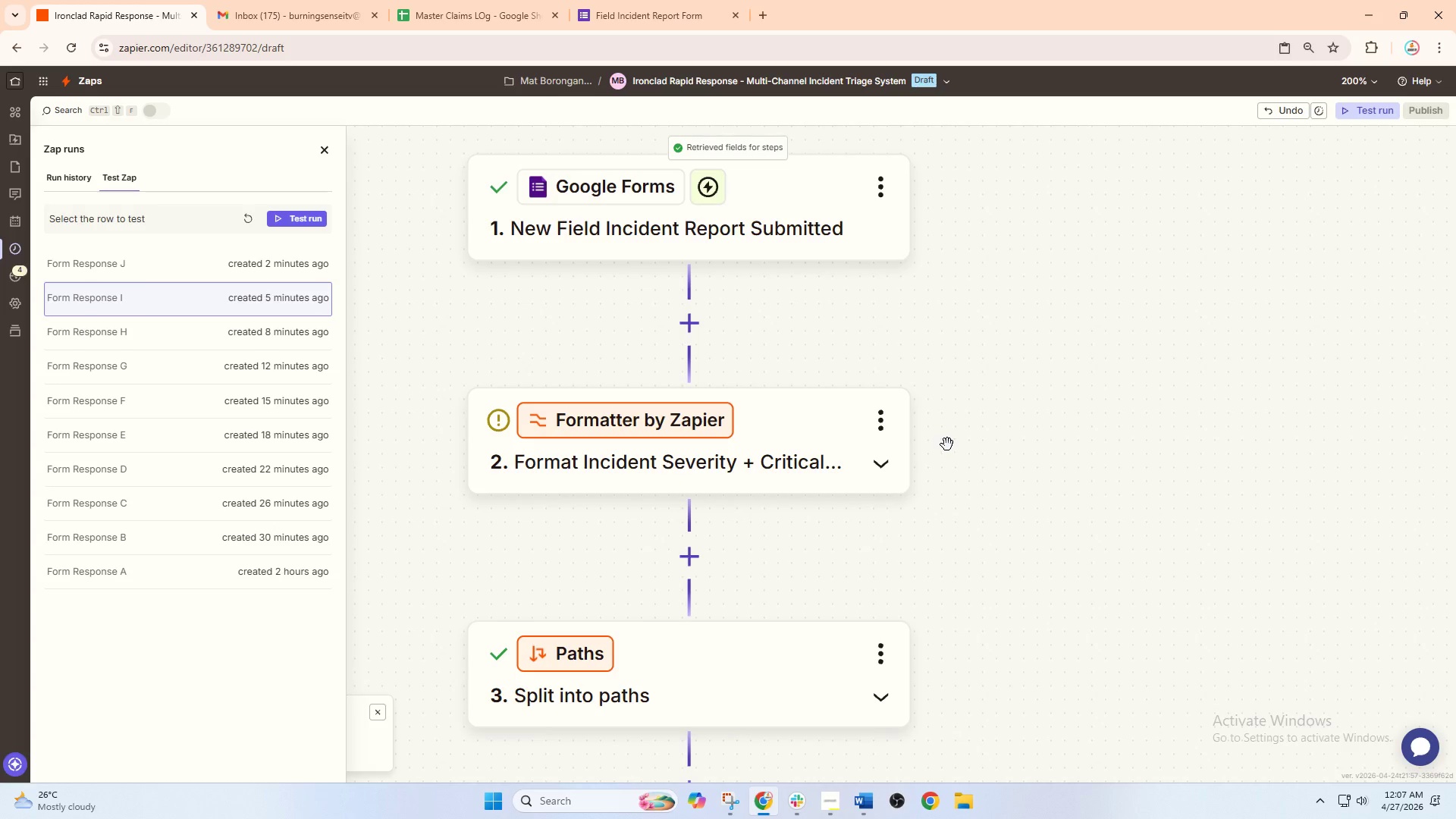 
hold_key(key=ControlLeft, duration=0.52)
 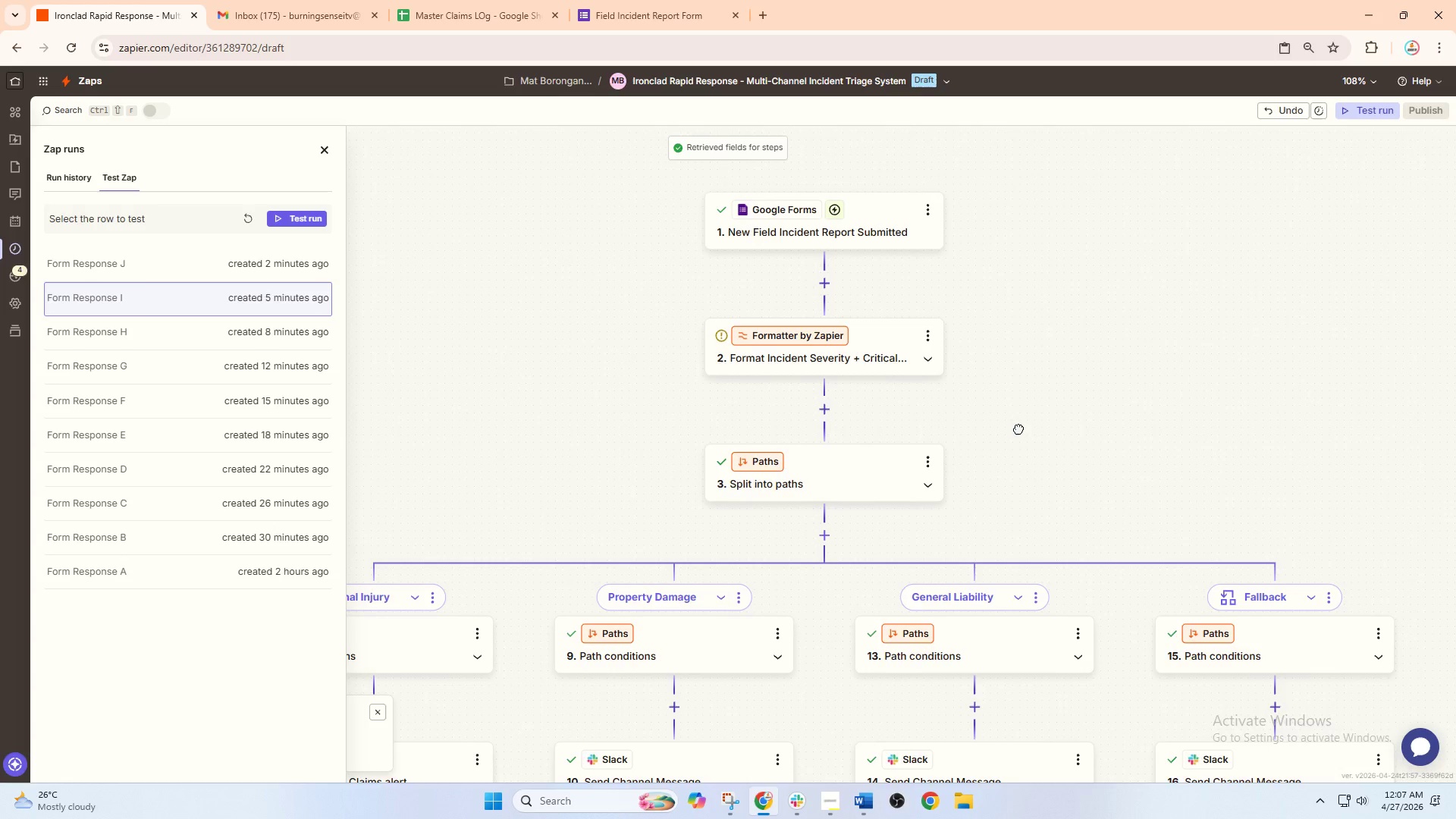 
left_click_drag(start_coordinate=[1018, 453], to_coordinate=[1018, 381])
 